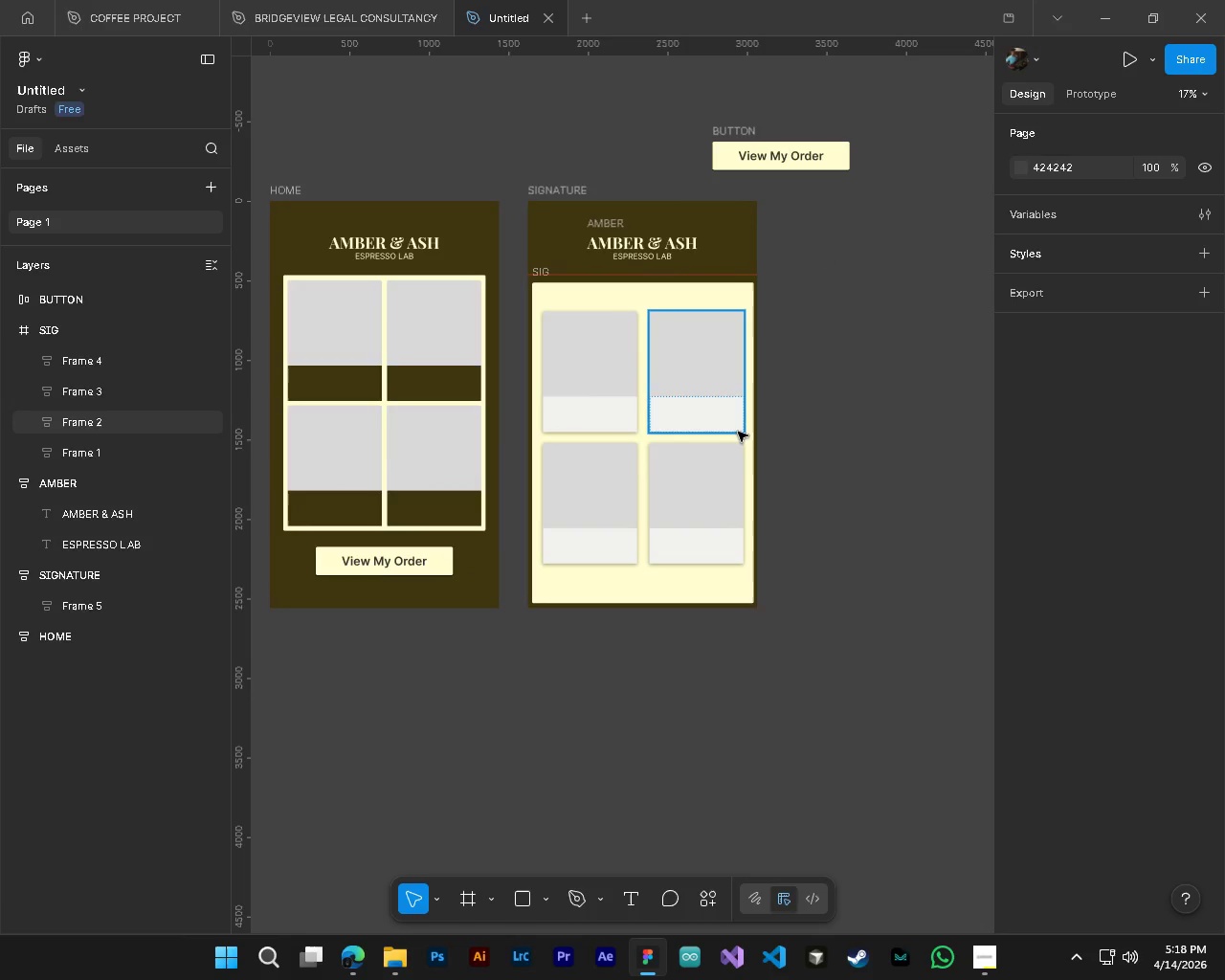 
key(Alt+Control+AltLeft)
 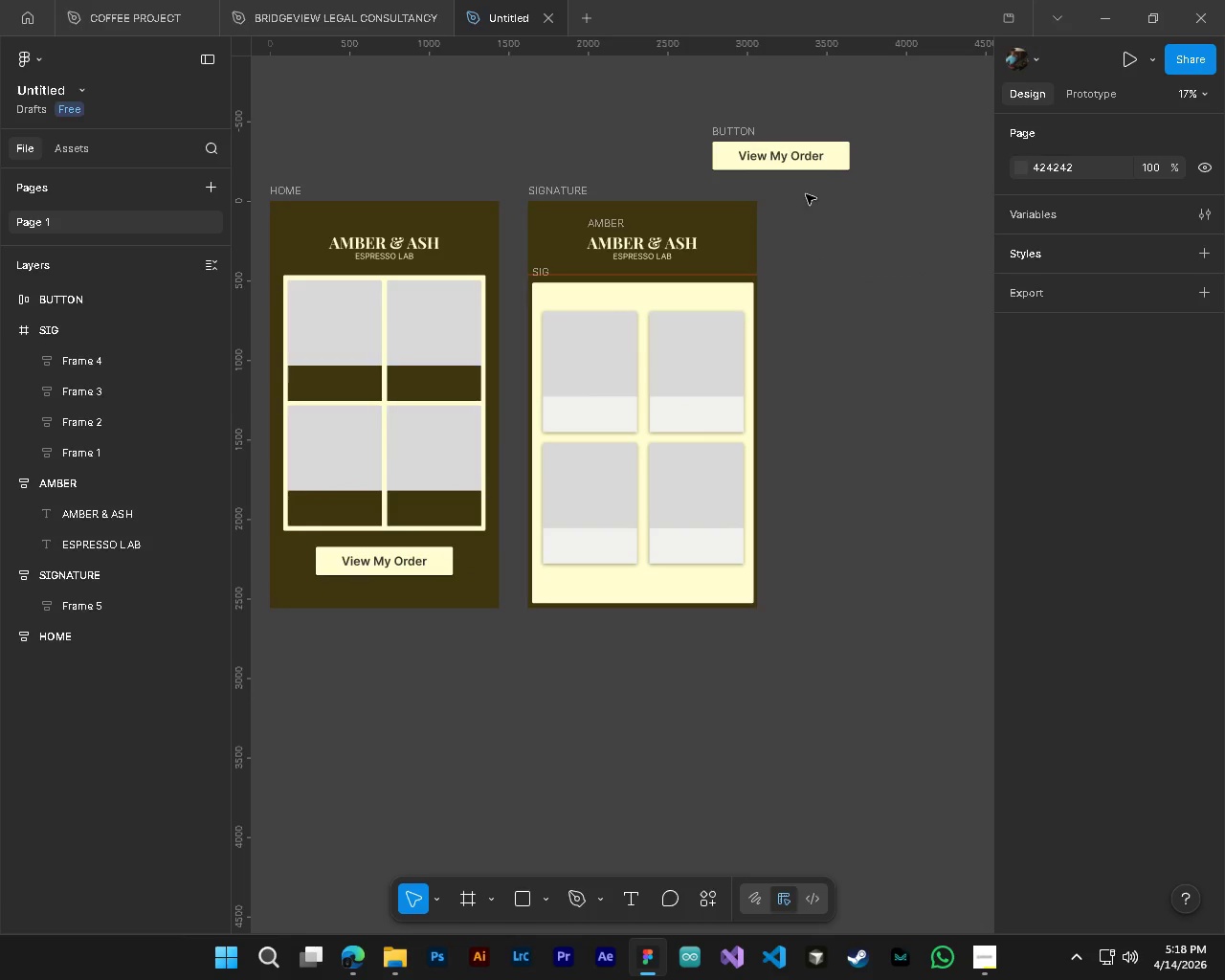 
scroll: coordinate [737, 432], scroll_direction: up, amount: 3.0
 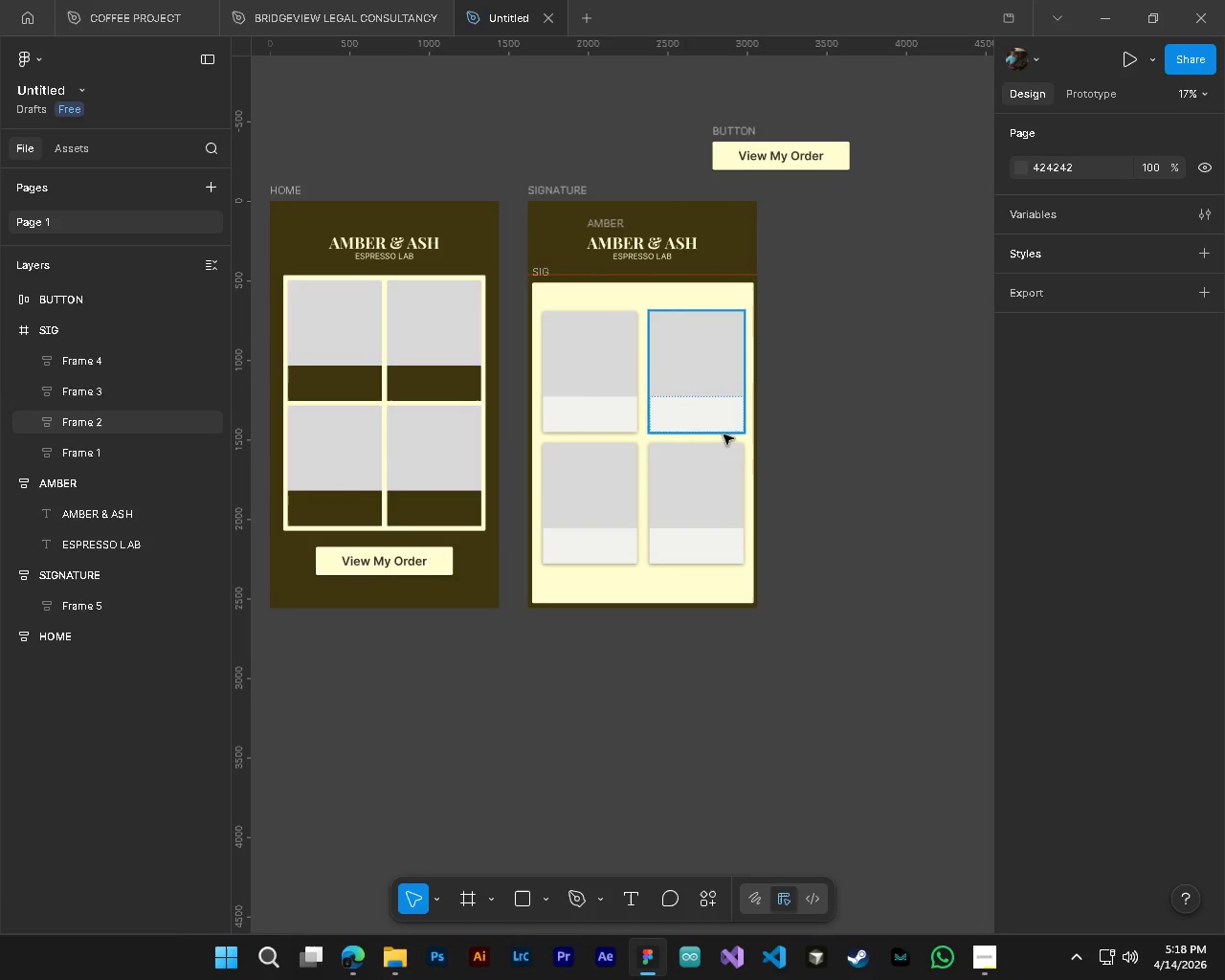 
left_click([814, 168])
 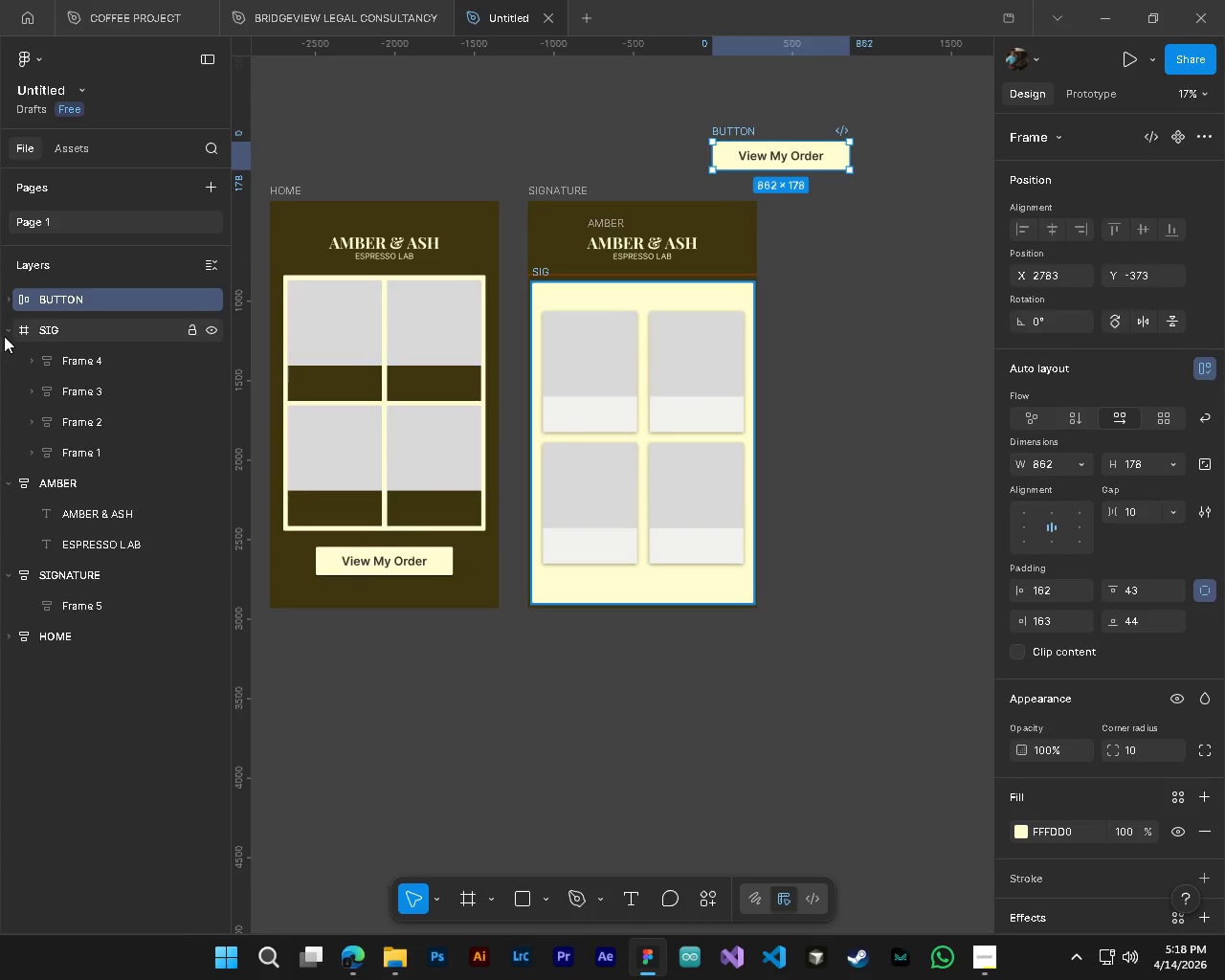 
left_click([7, 334])
 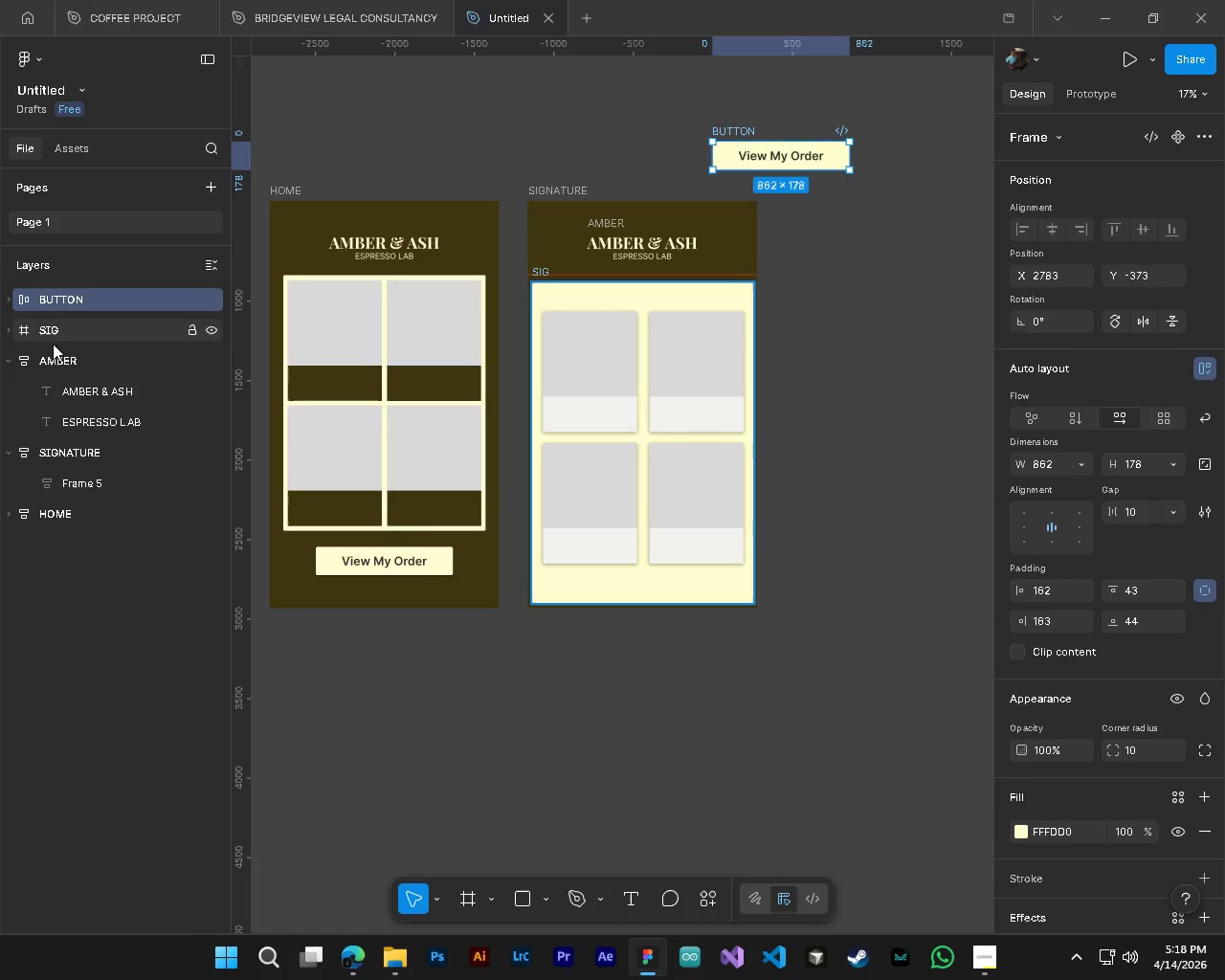 
left_click([6, 365])
 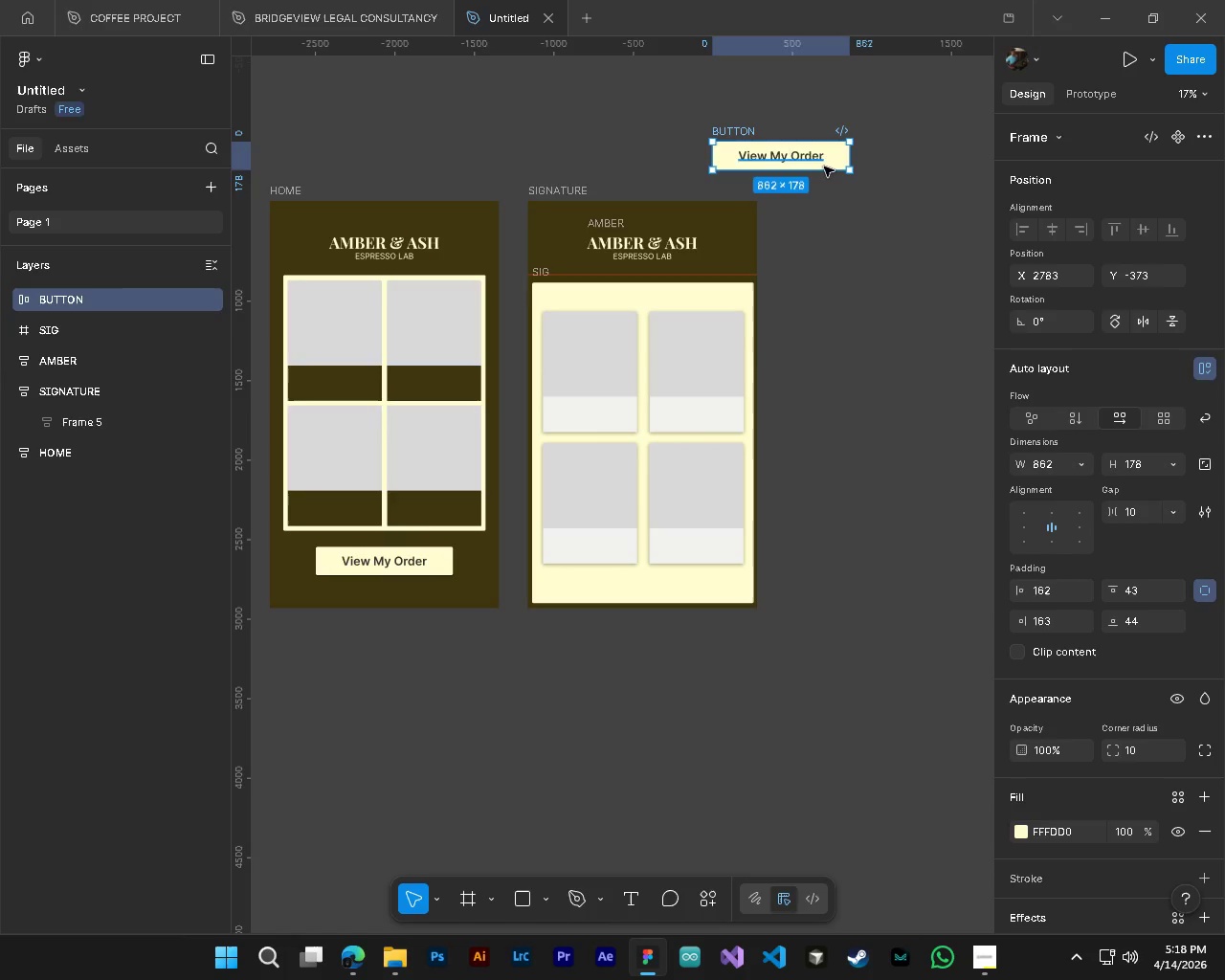 
left_click_drag(start_coordinate=[839, 161], to_coordinate=[645, 585])
 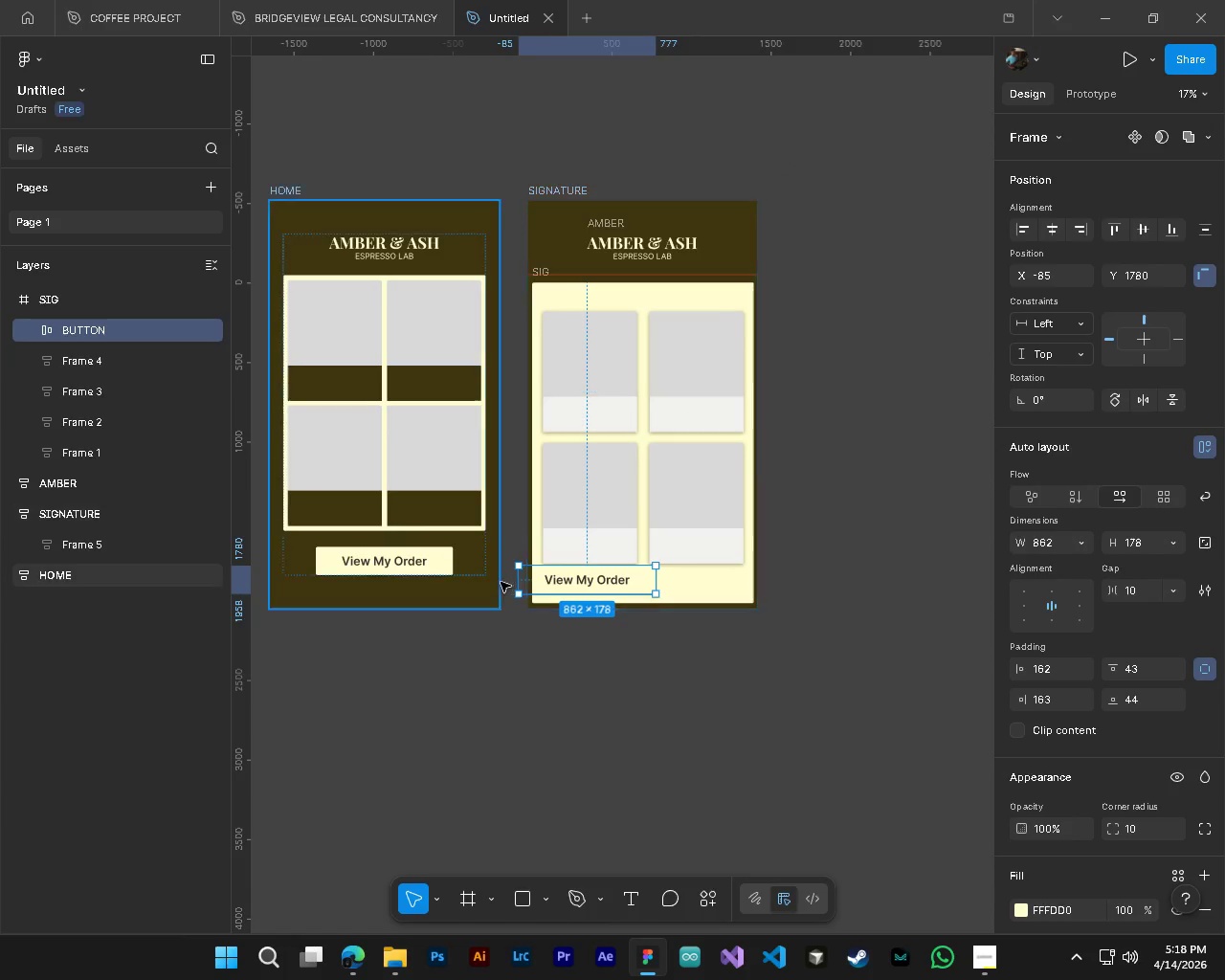 
hold_key(key=AltLeft, duration=1.62)
hold_key(key=ControlLeft, duration=1.5)
scroll: coordinate [637, 612], scroll_direction: up, amount: 5.0
 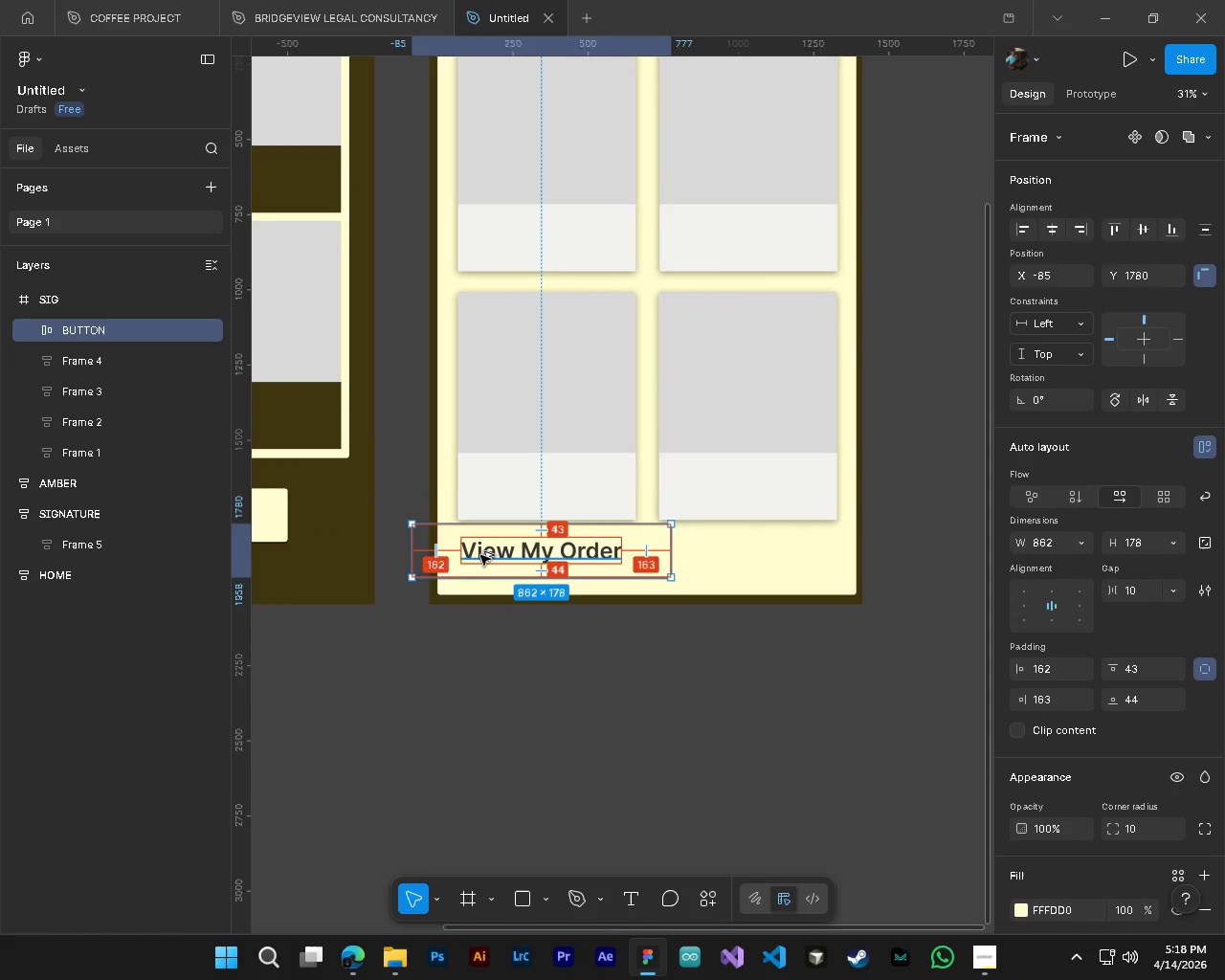 
key(Alt+Control+ControlLeft)
 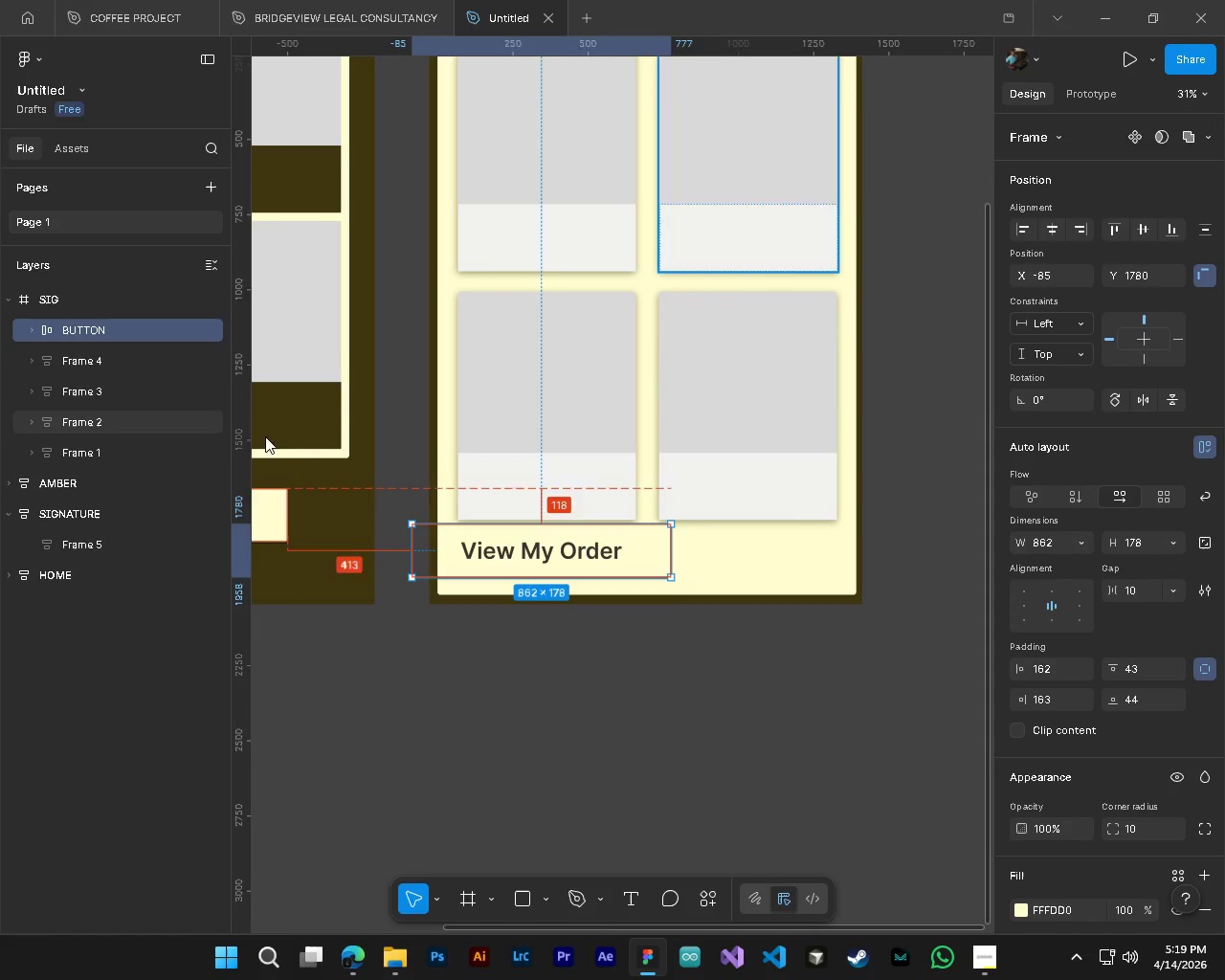 
key(Alt+Control+ControlLeft)
 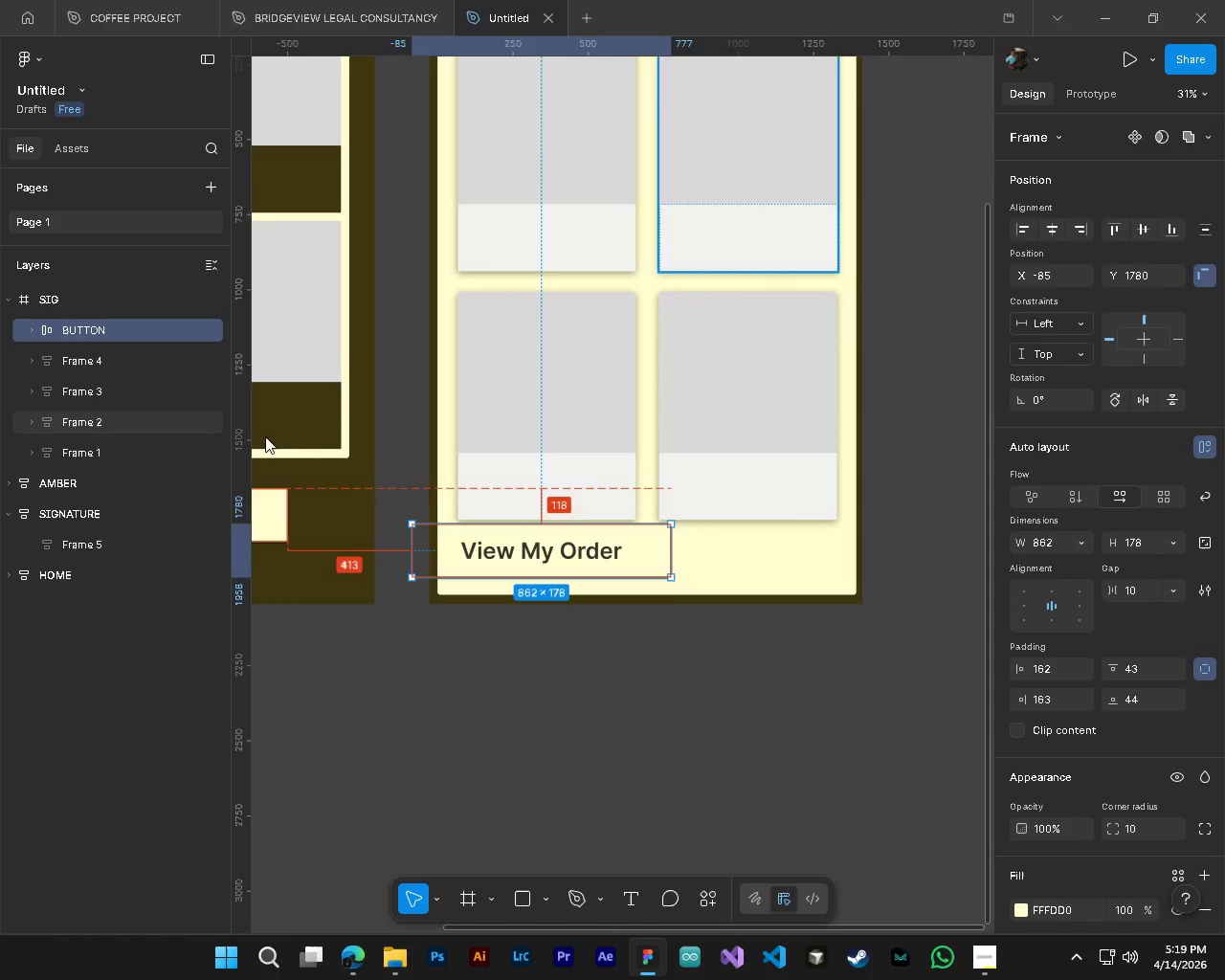 
key(Alt+Control+ControlLeft)
 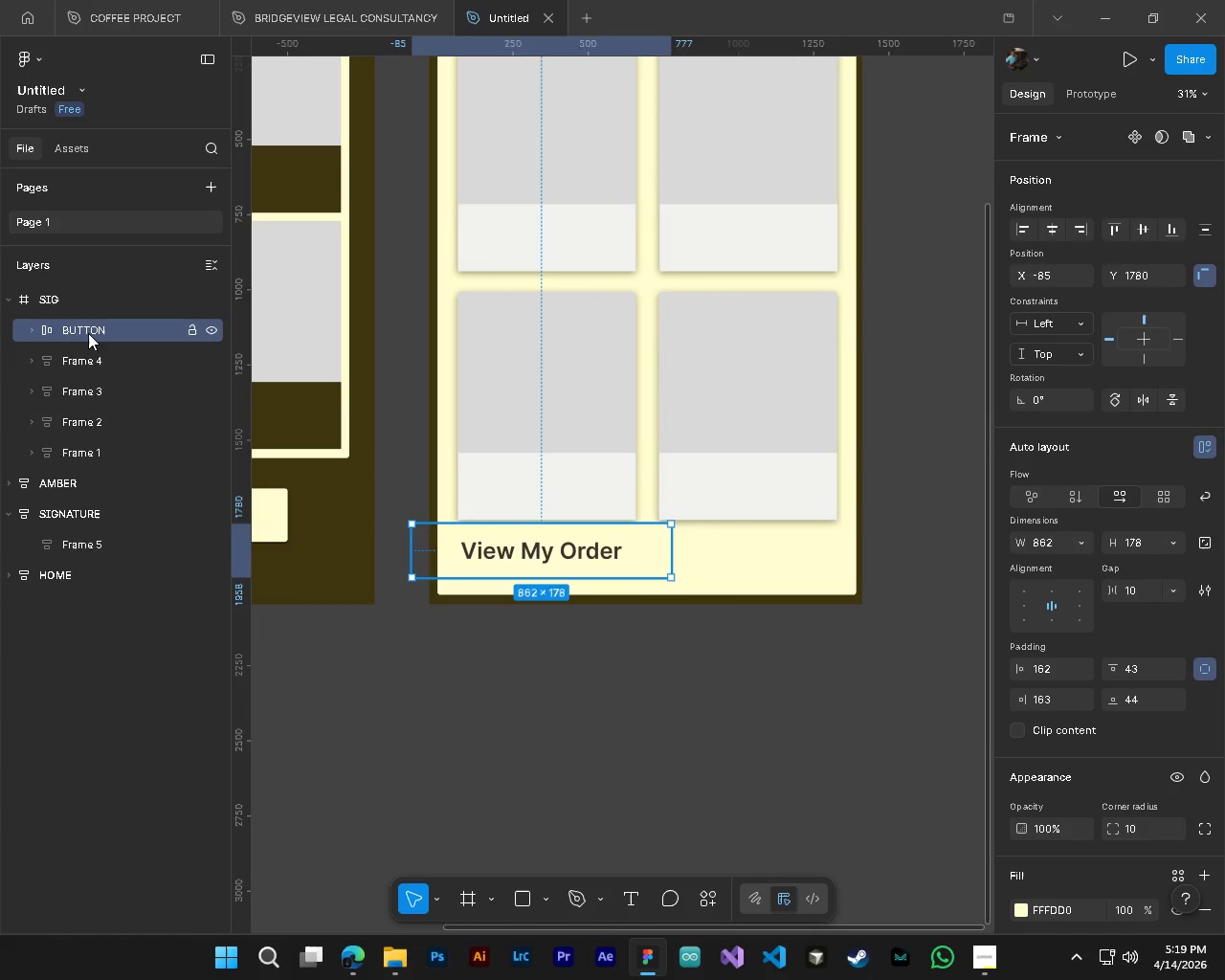 
left_click_drag(start_coordinate=[88, 331], to_coordinate=[87, 287])
 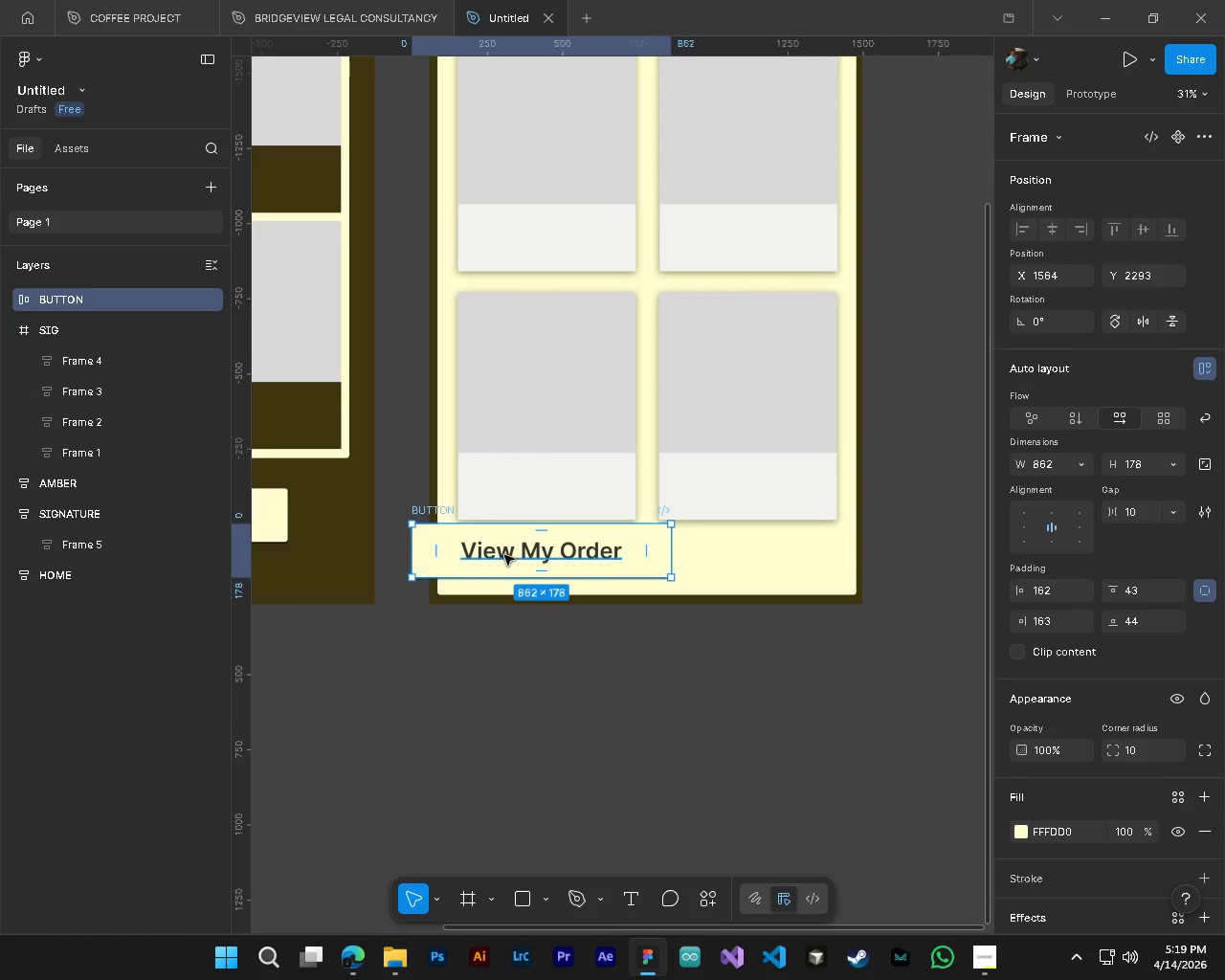 
left_click_drag(start_coordinate=[504, 555], to_coordinate=[558, 562])
 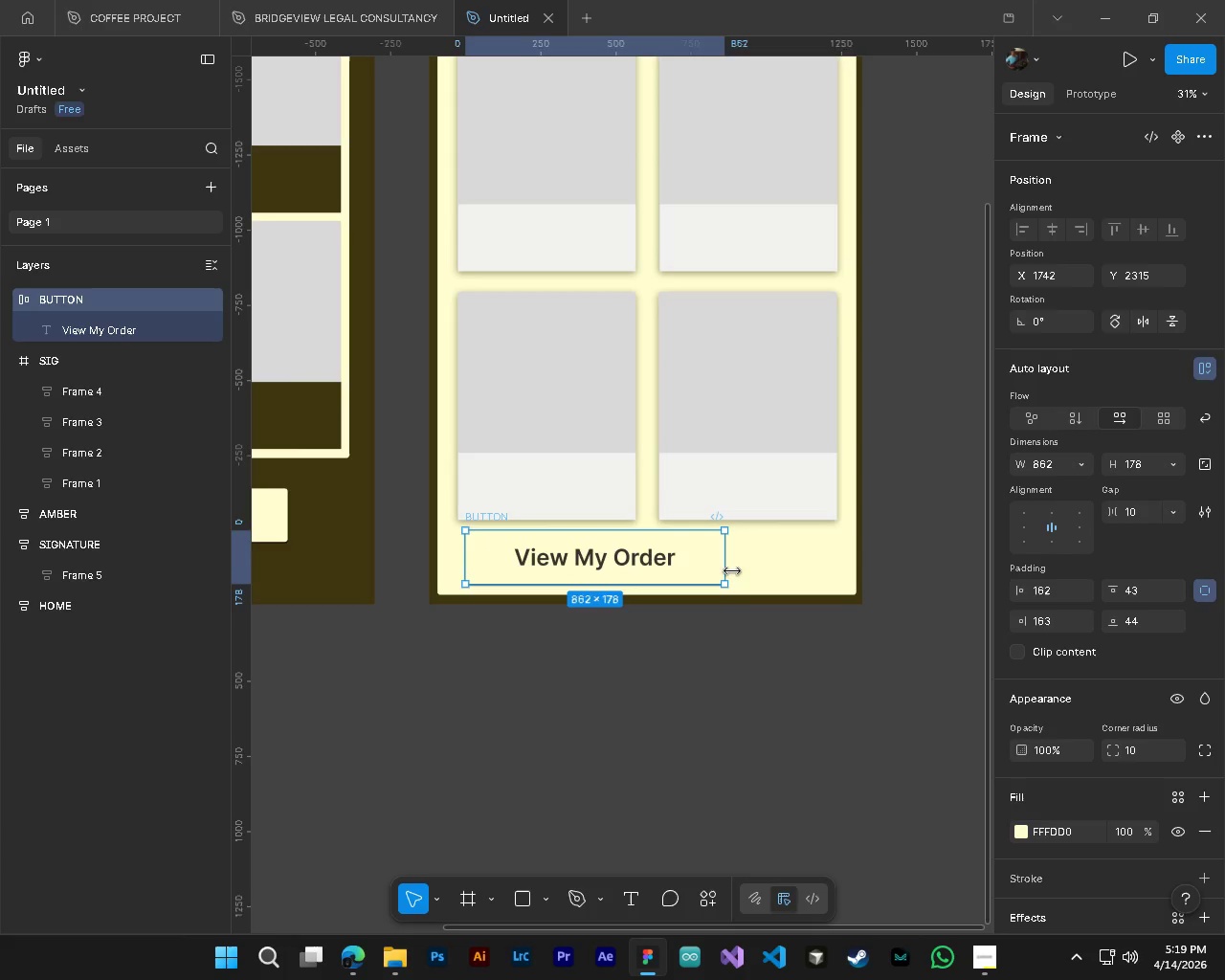 
left_click_drag(start_coordinate=[730, 573], to_coordinate=[665, 568])
 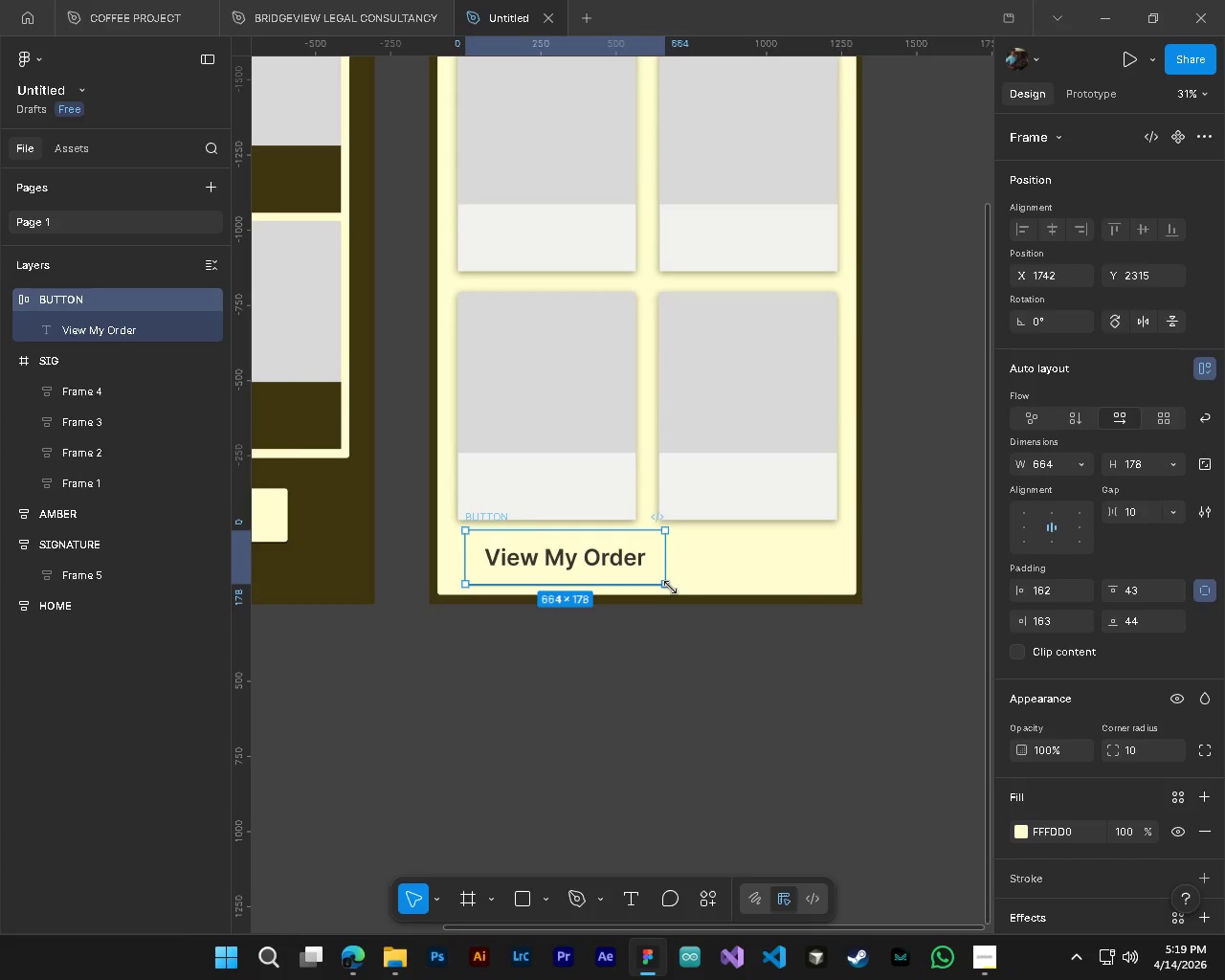 
left_click_drag(start_coordinate=[670, 588], to_coordinate=[579, 560])
 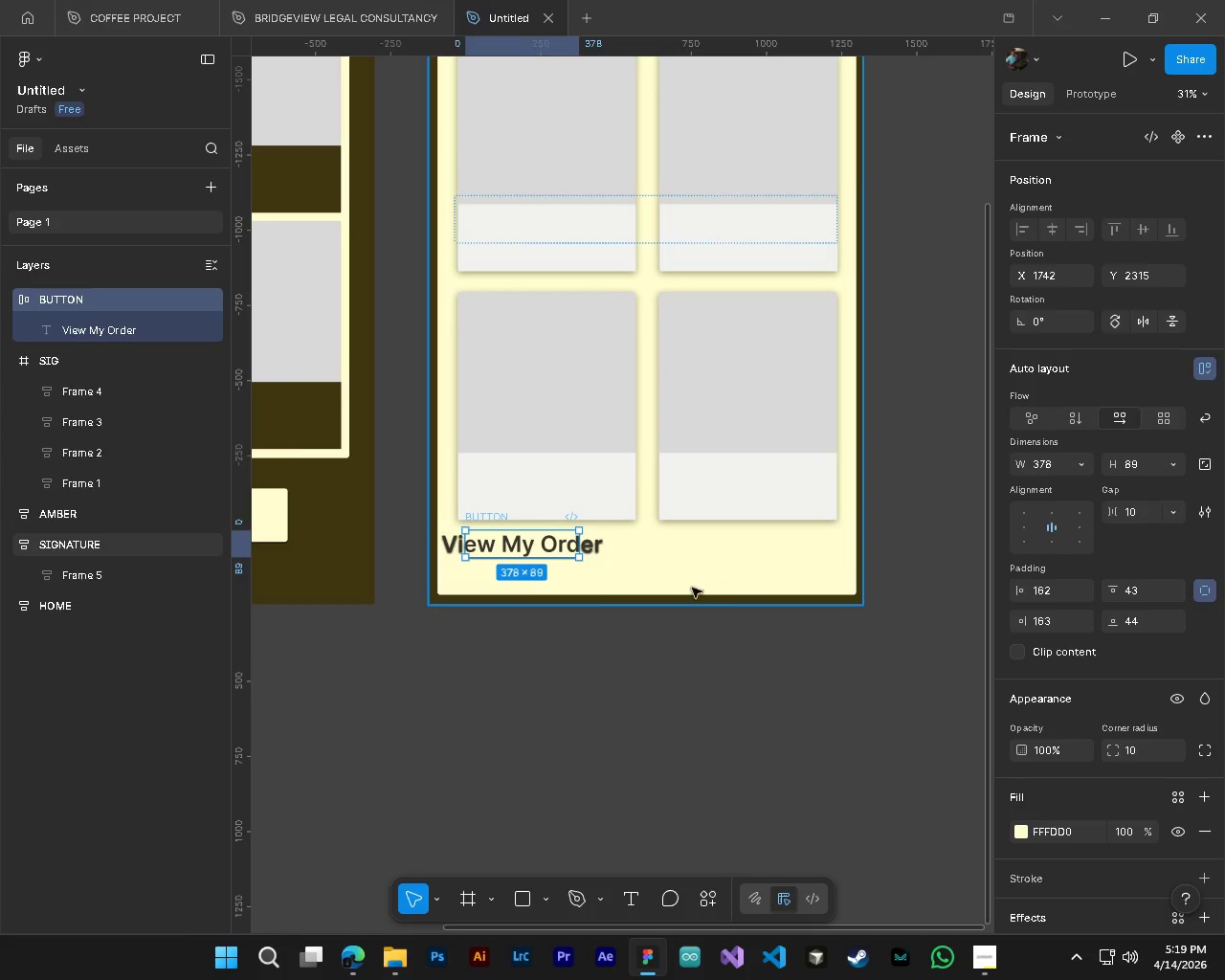 
key(Control+ControlLeft)
 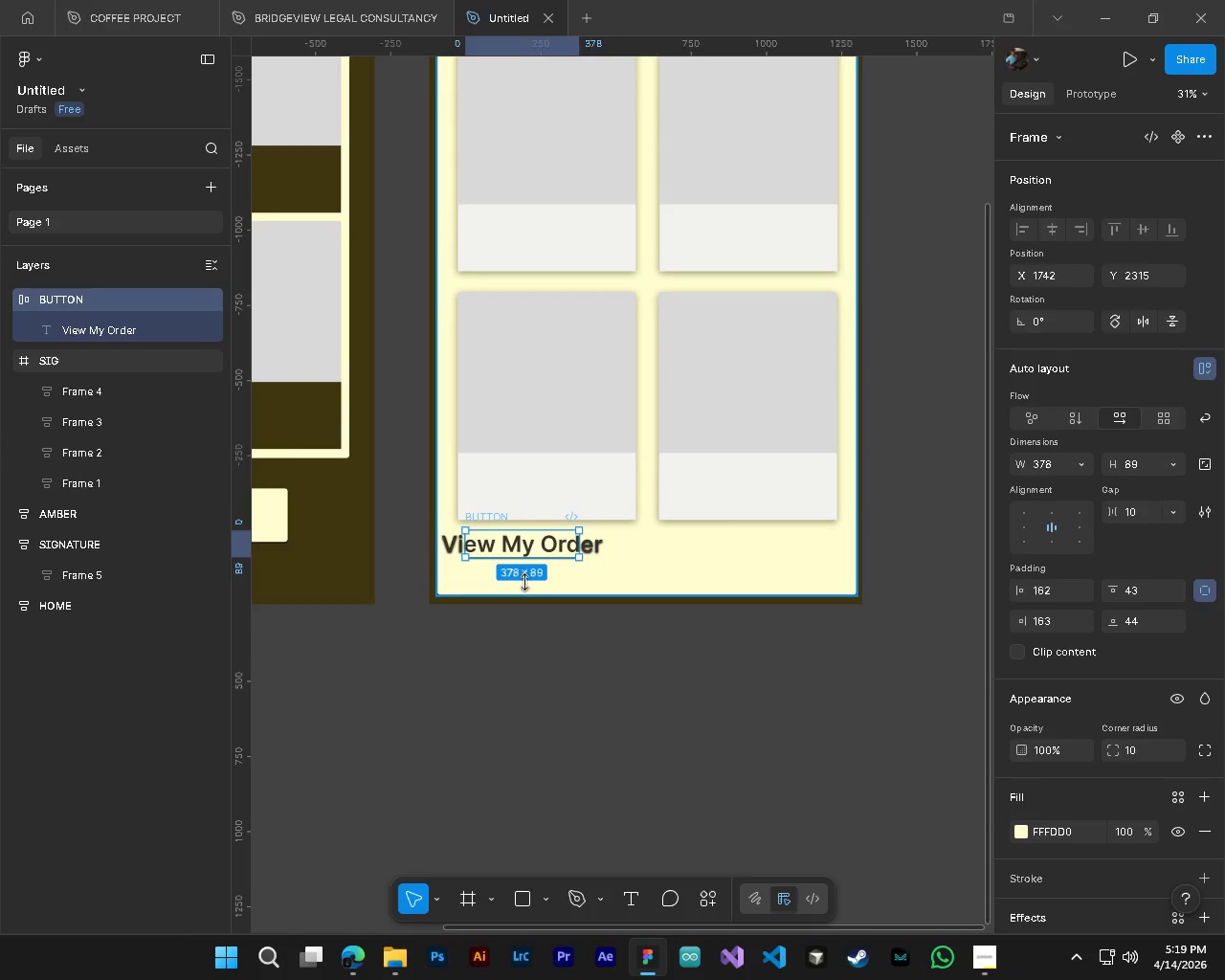 
key(Control+Z)
 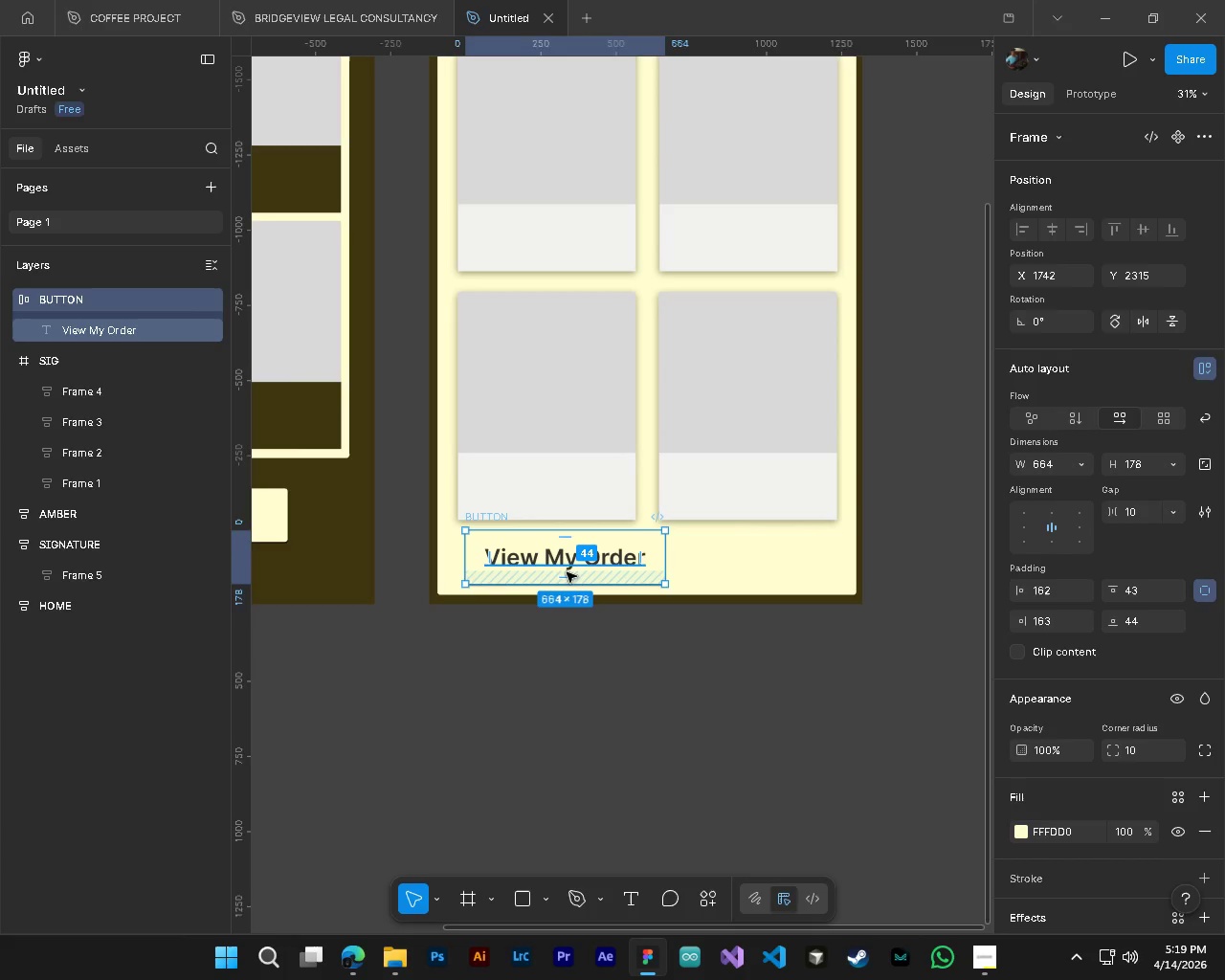 
hold_key(key=ControlLeft, duration=0.73)
left_click([568, 567])
 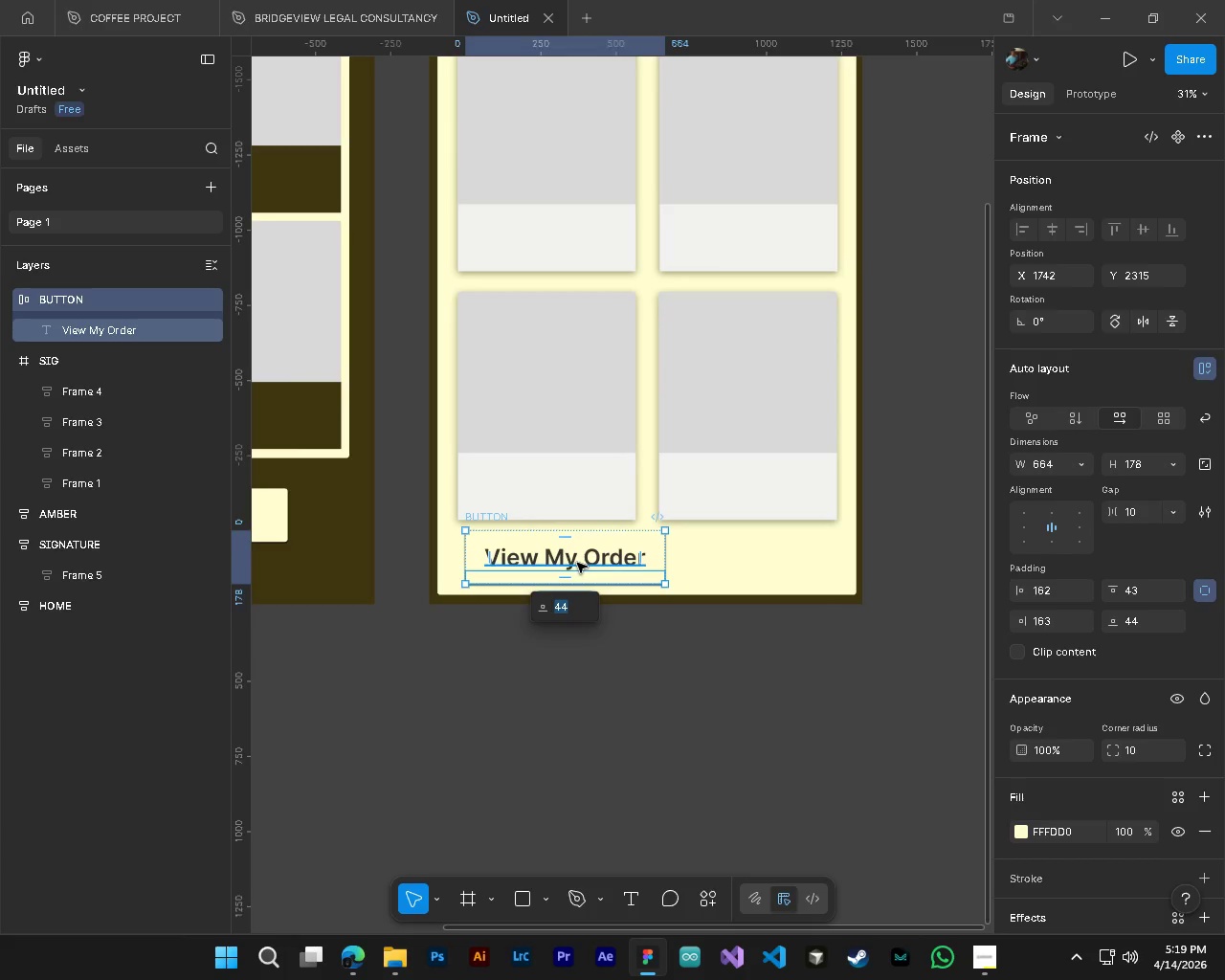 
key(Control+ControlLeft)
 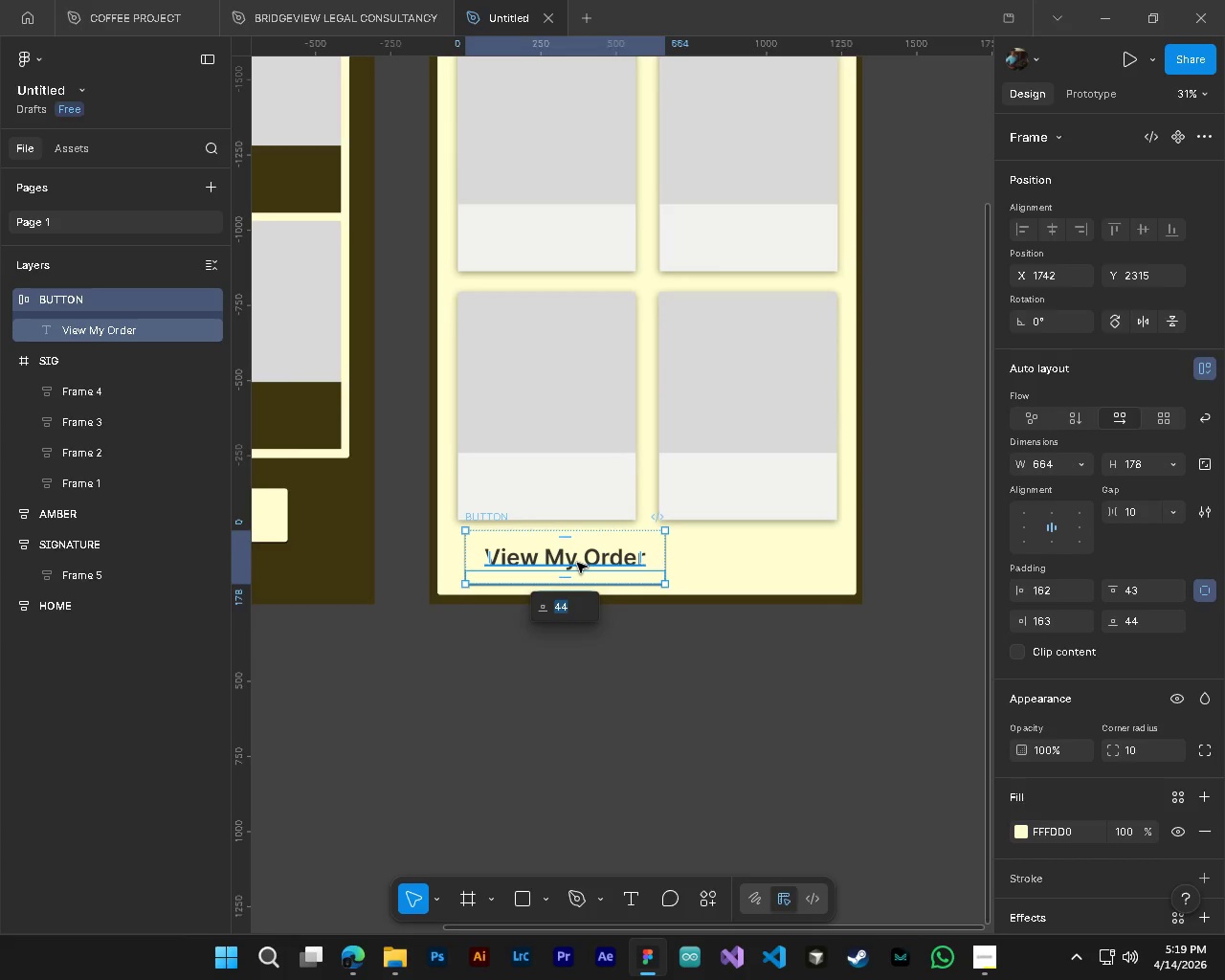 
left_click([577, 563])
 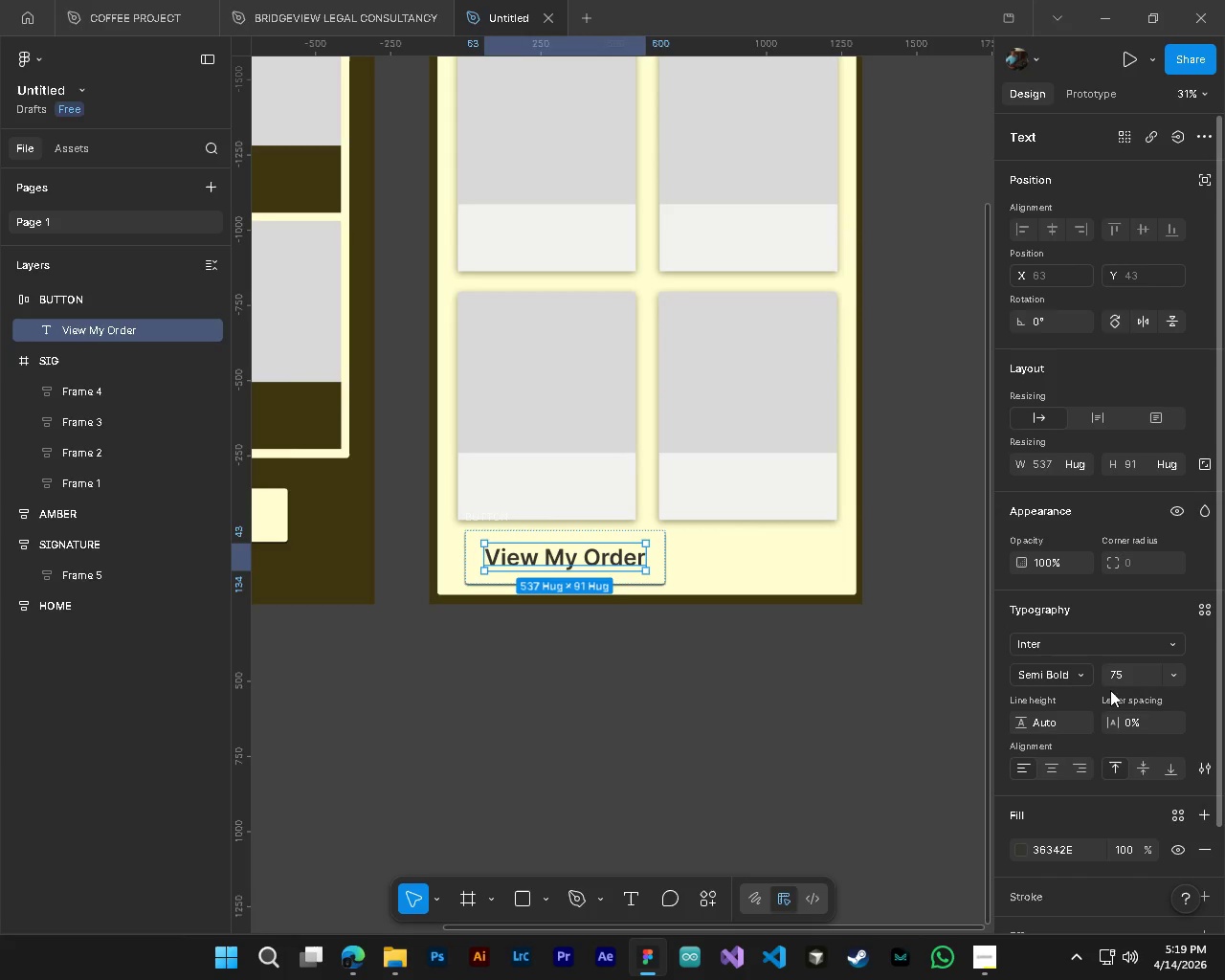 
left_click([1144, 673])
 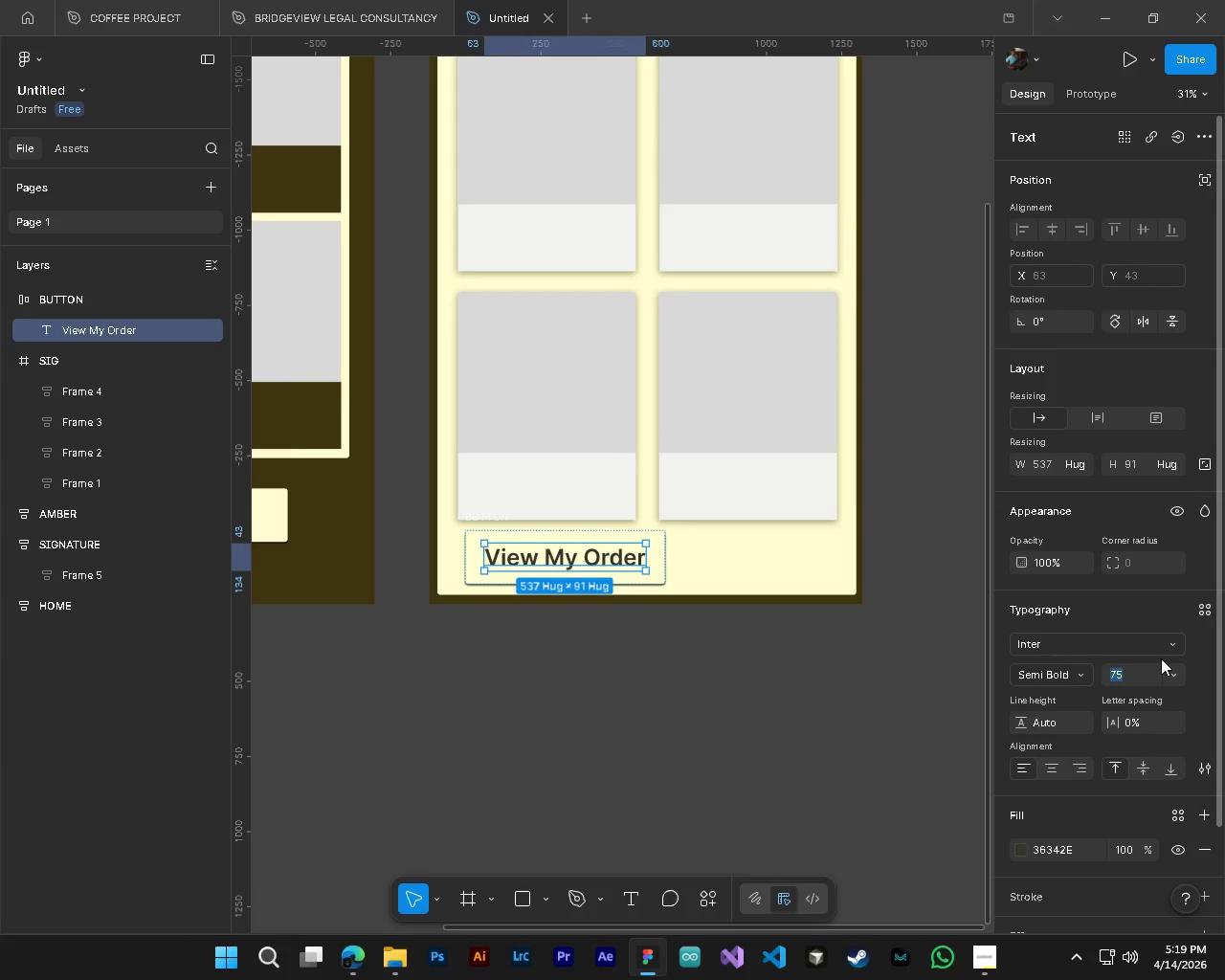 
key(Numpad1)
 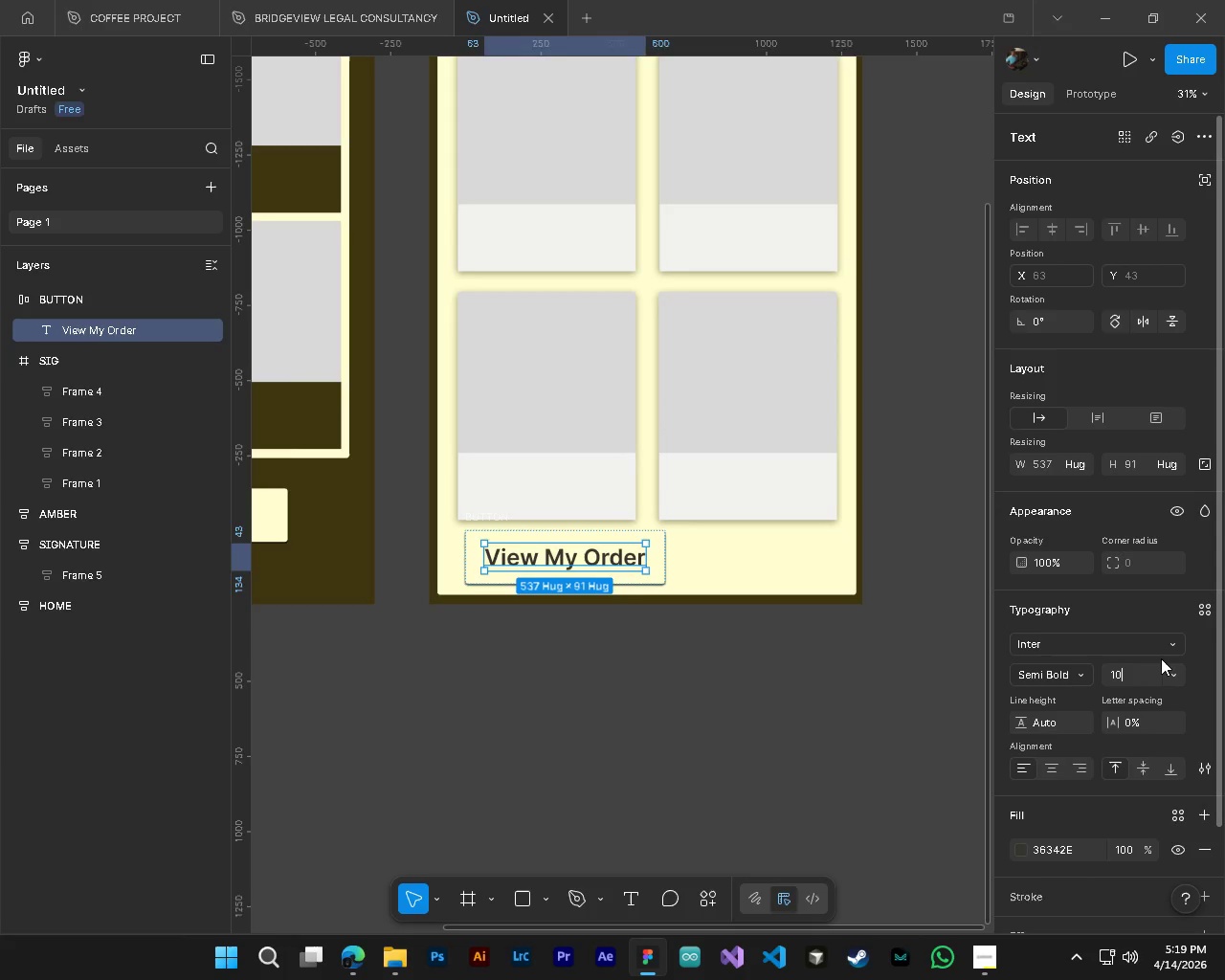 
key(Numpad0)
 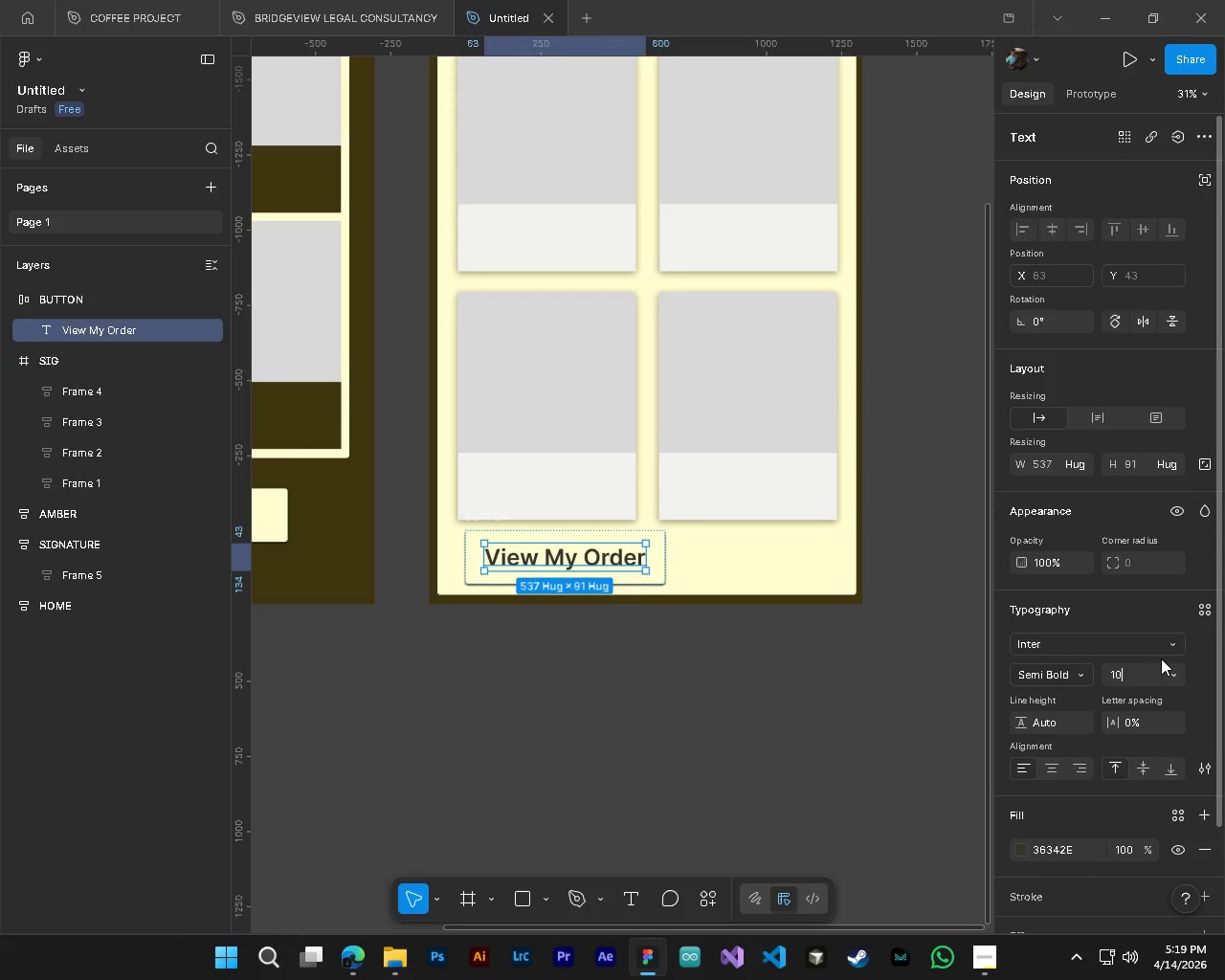 
key(NumpadEnter)
 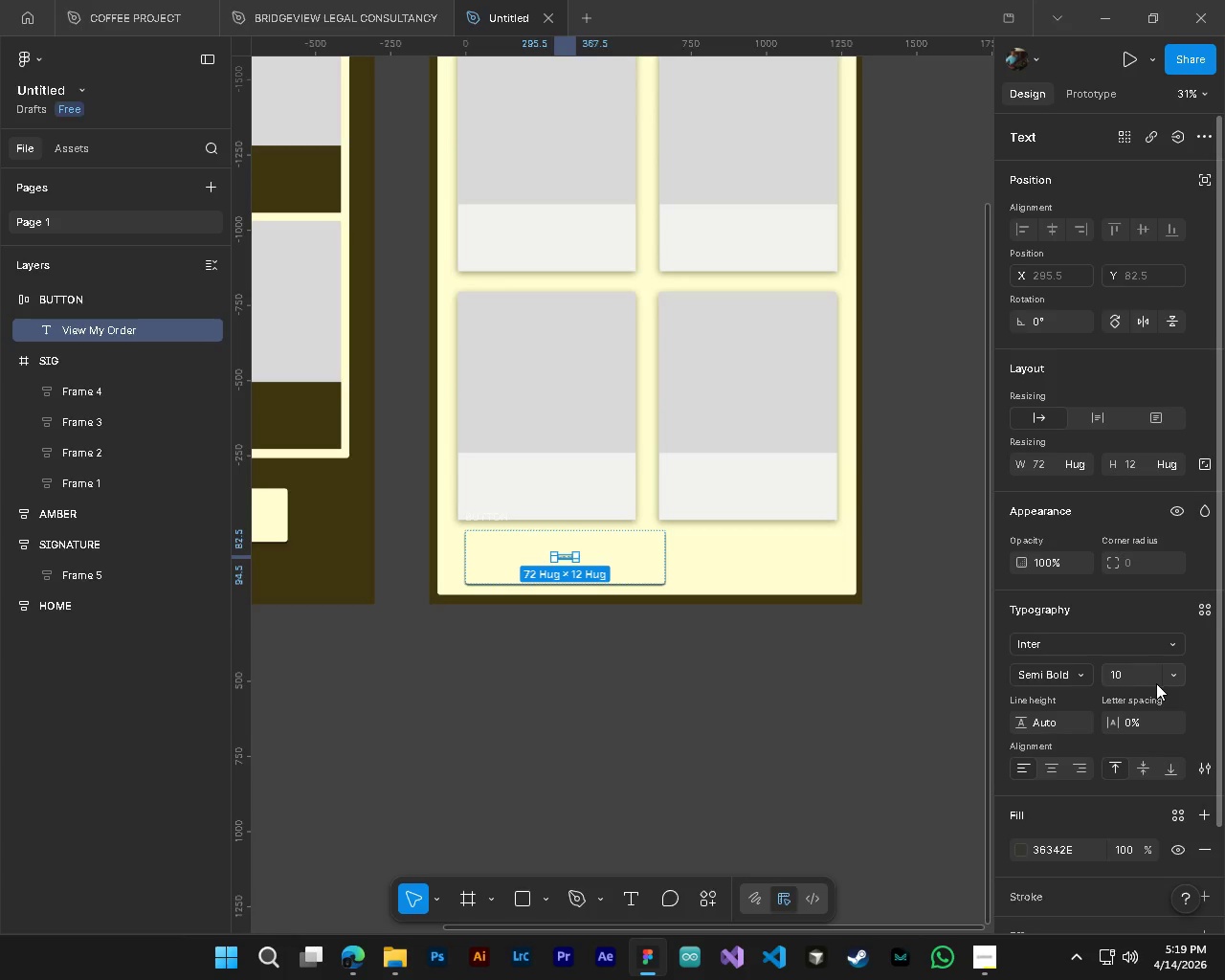 
left_click([1140, 674])
 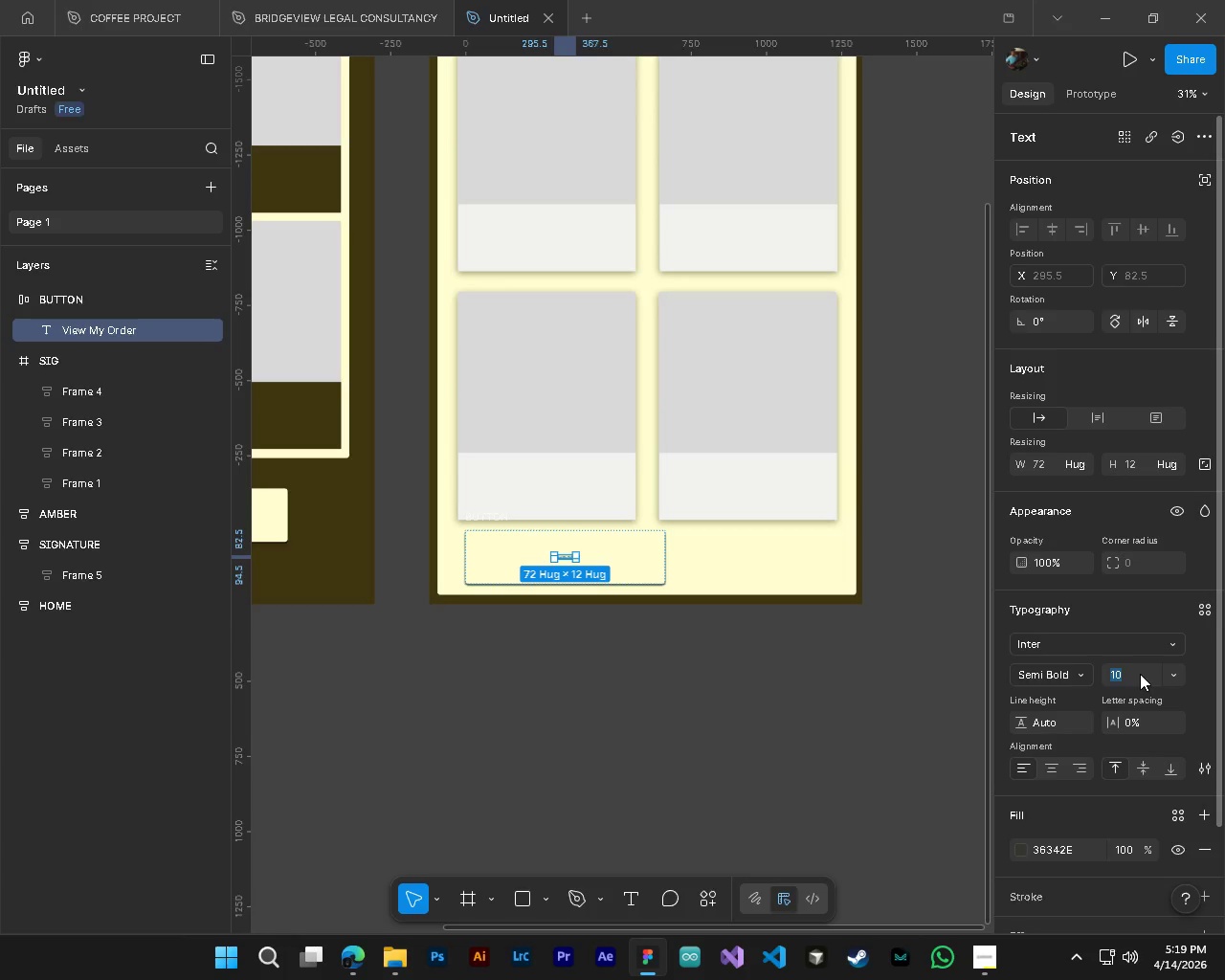 
key(Numpad3)
 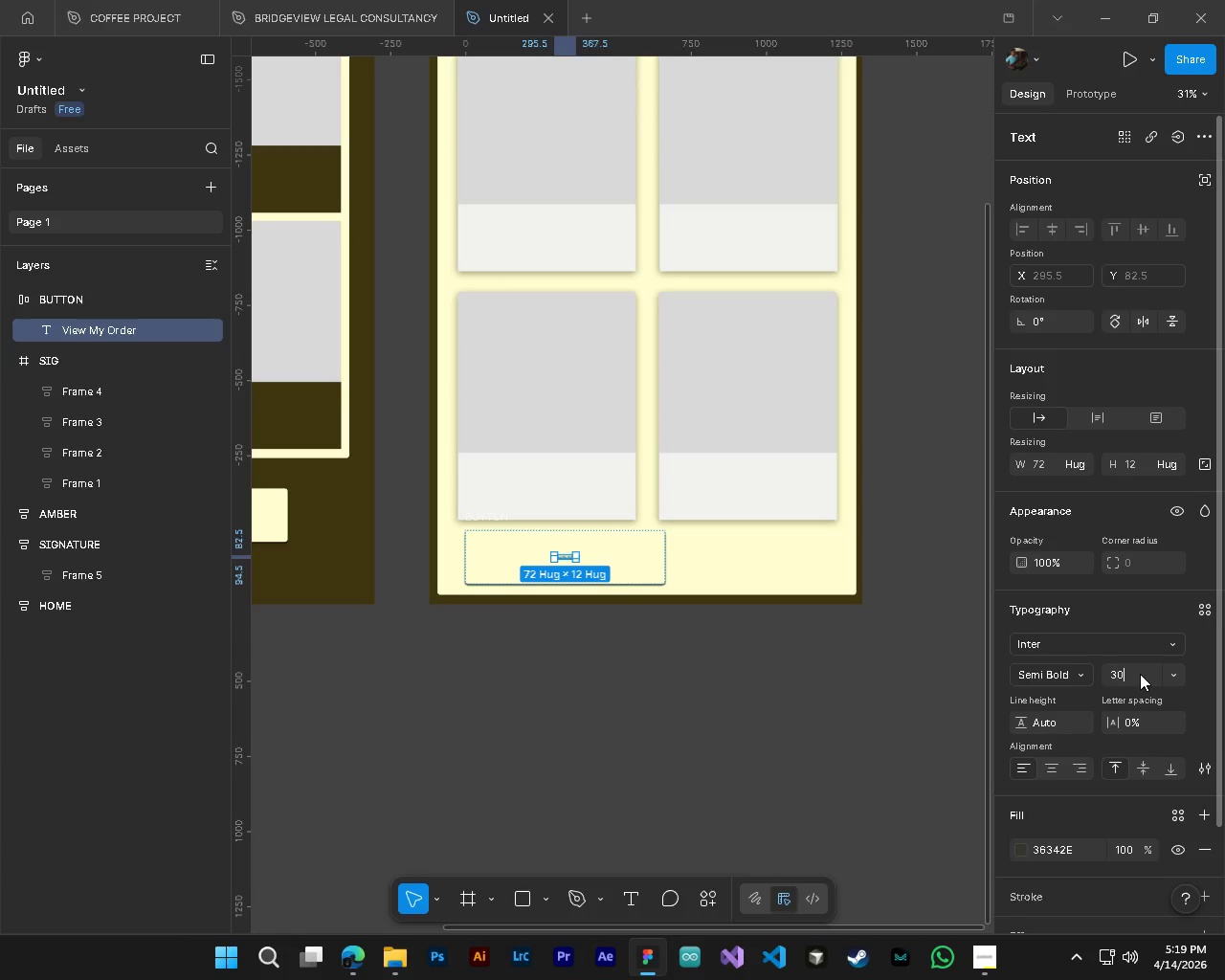 
key(Numpad0)
 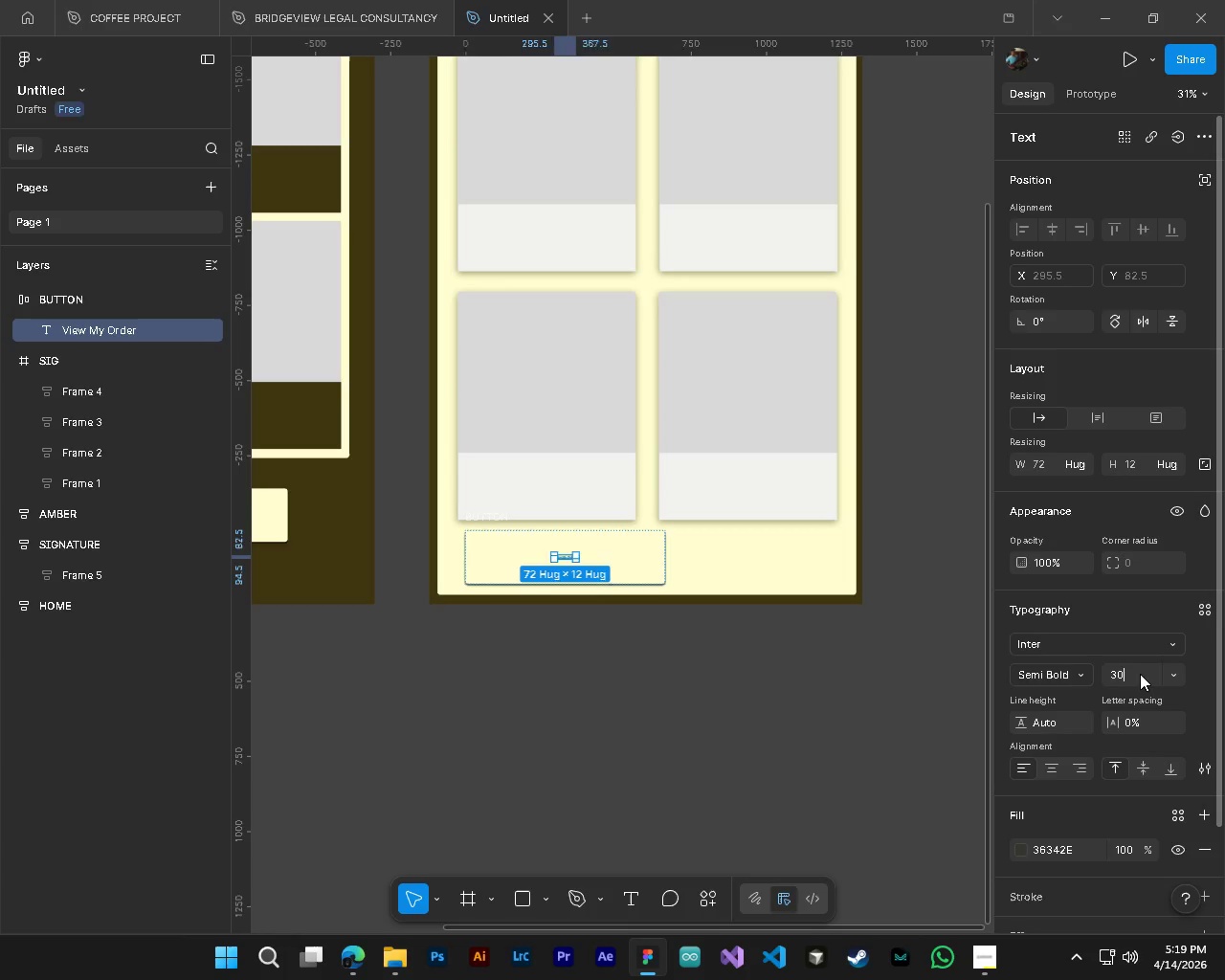 
key(NumpadEnter)
 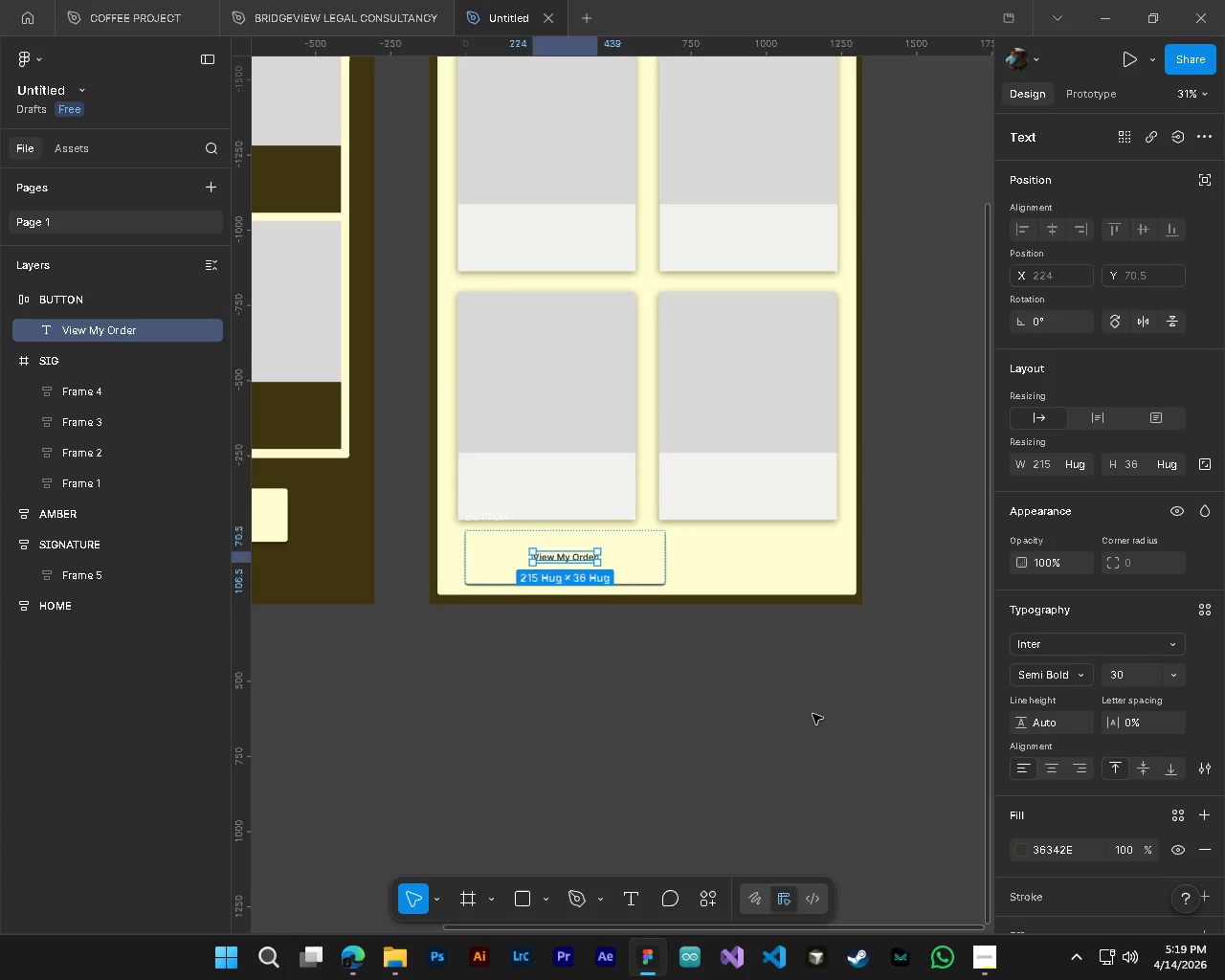 
hold_key(key=ControlLeft, duration=0.44)
 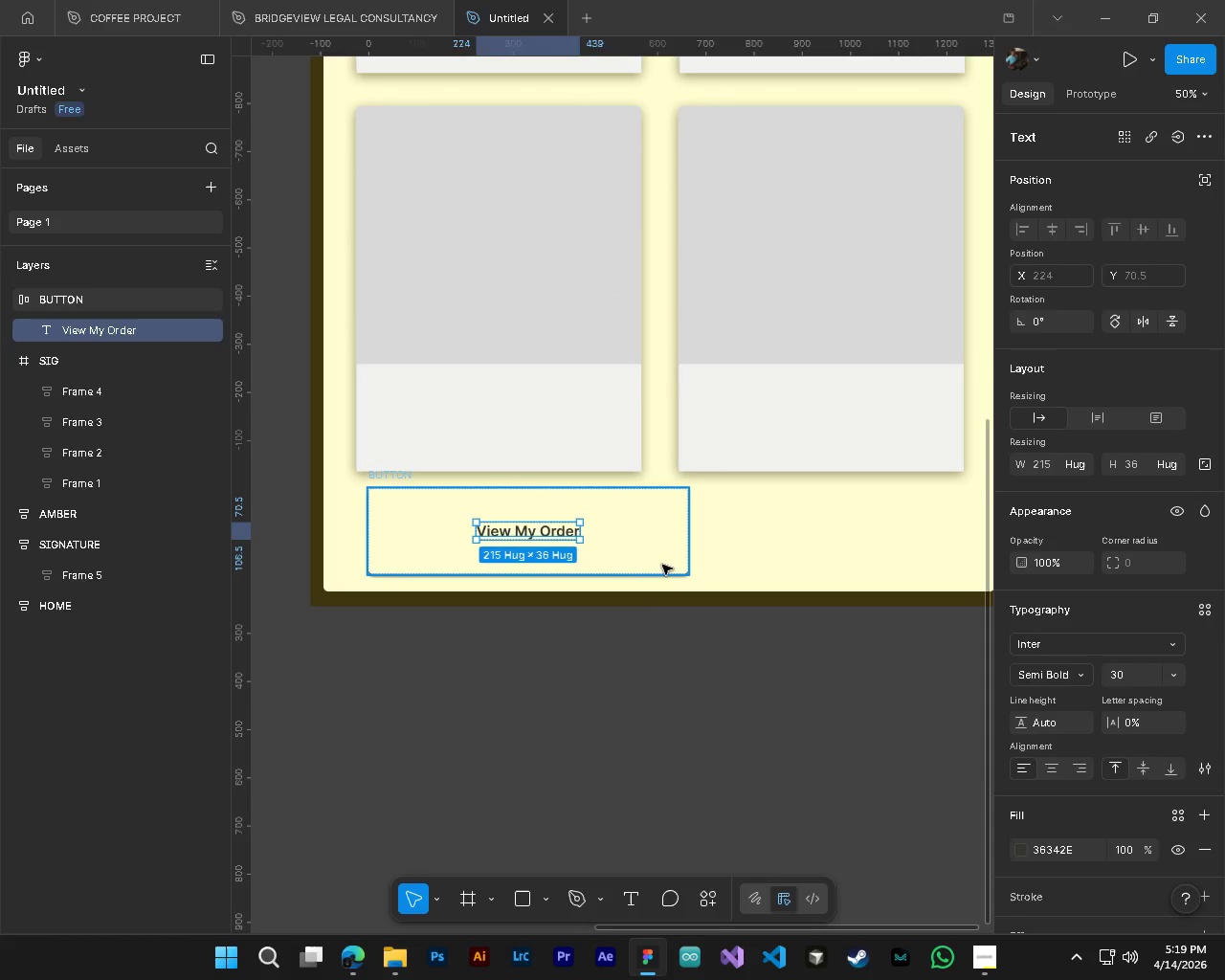 
key(Alt+Control+AltLeft)
 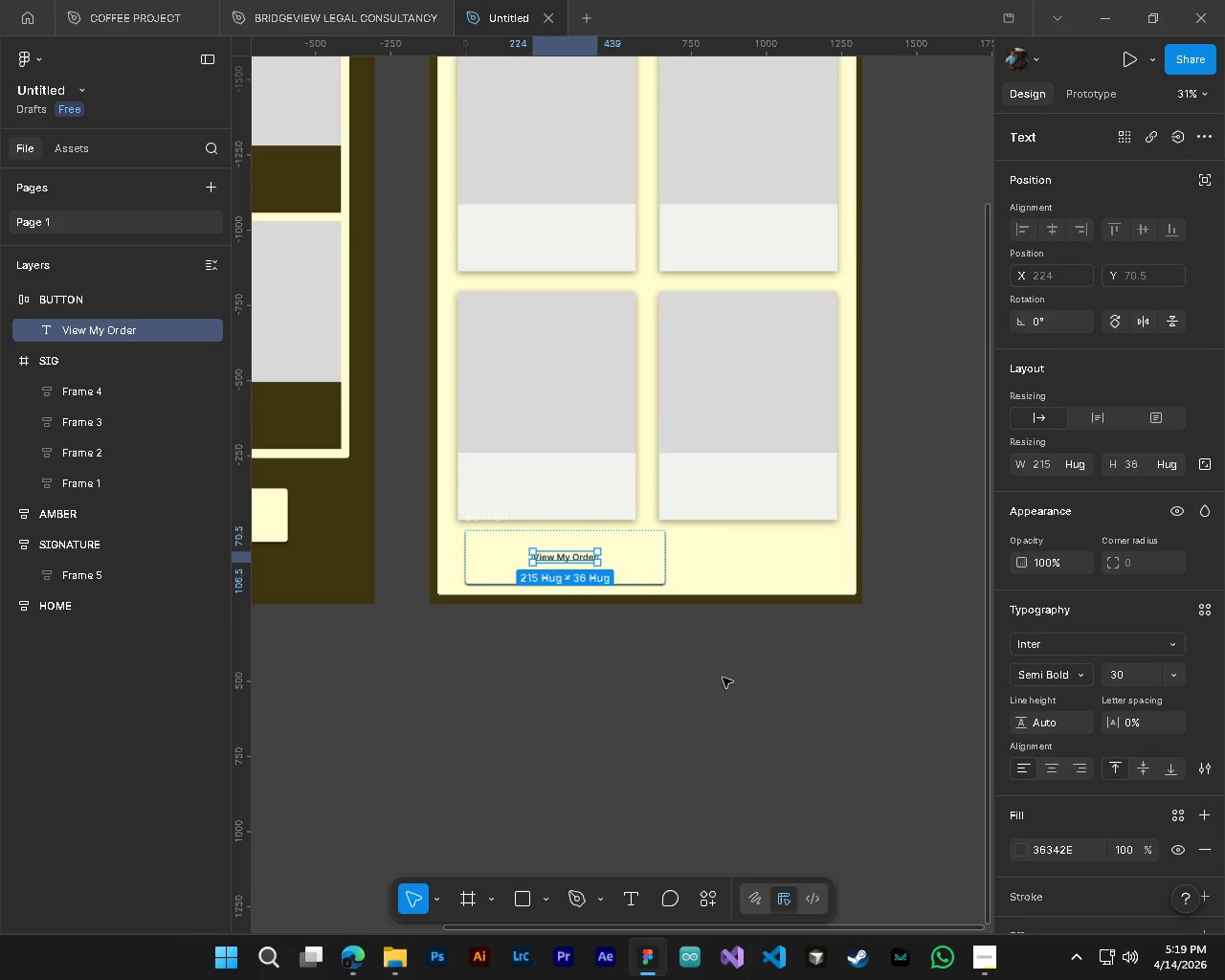 
hold_key(key=AltLeft, duration=0.39)
scroll: coordinate [611, 590], scroll_direction: up, amount: 4.0
 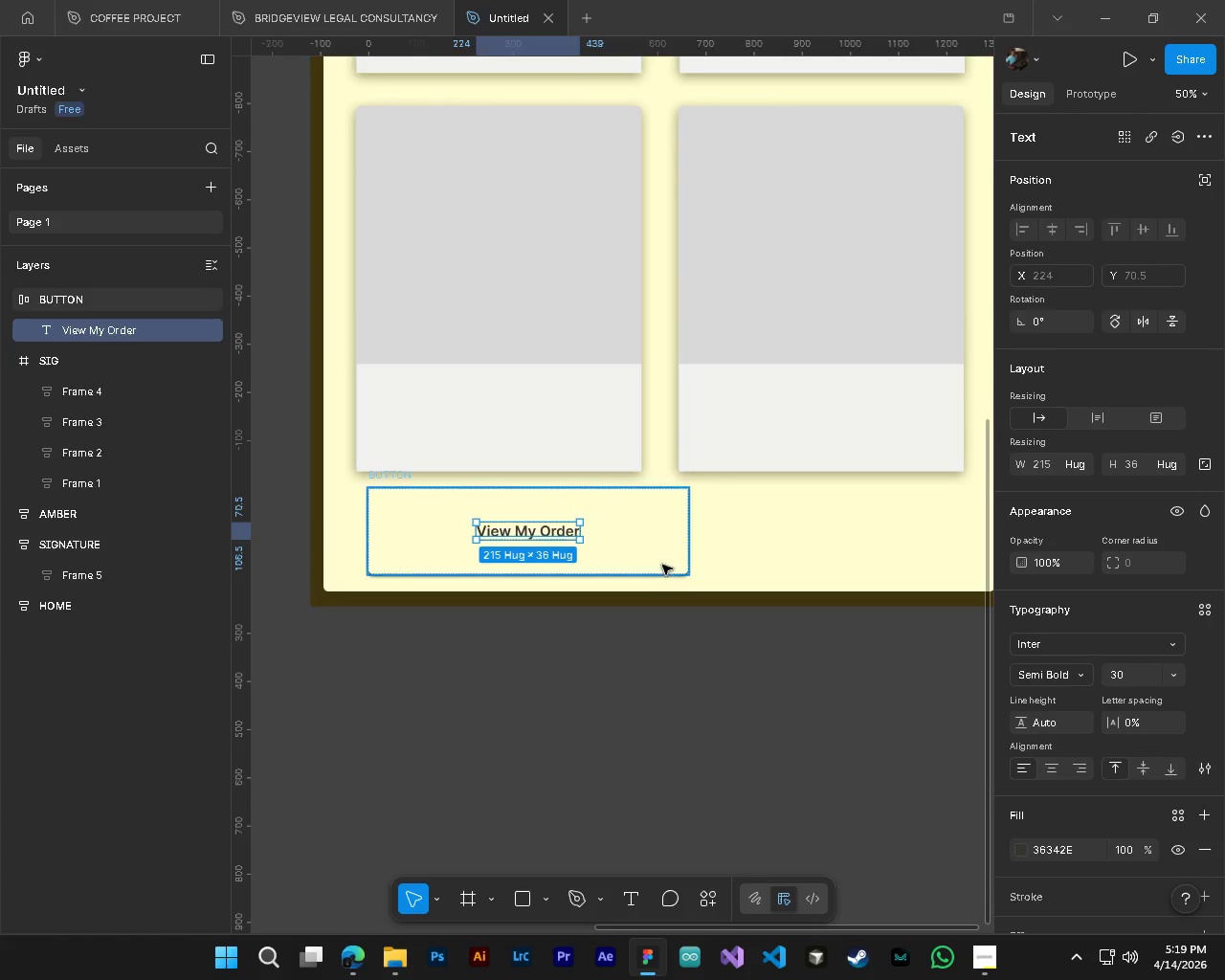 
left_click([662, 565])
 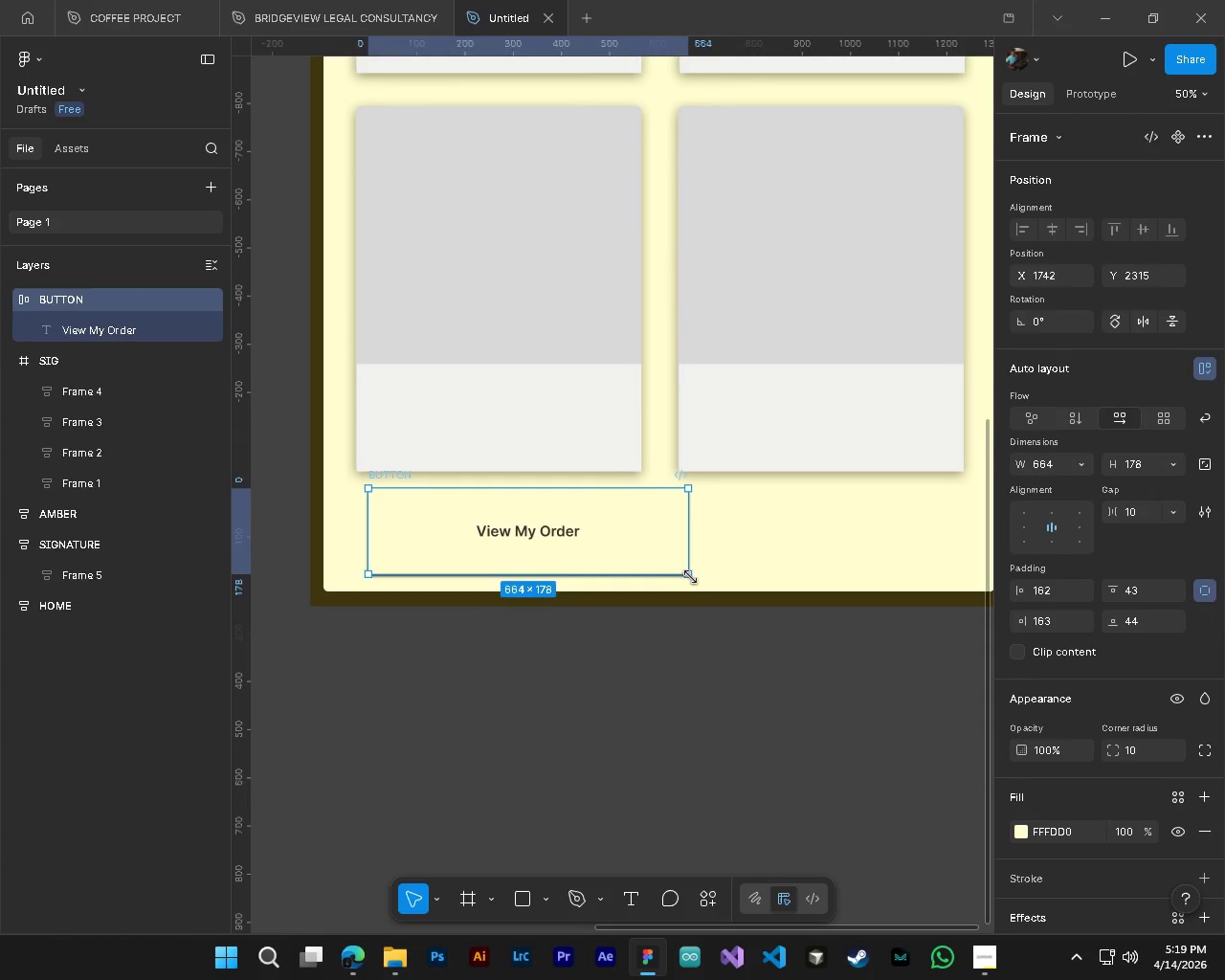 
left_click_drag(start_coordinate=[690, 577], to_coordinate=[548, 545])
 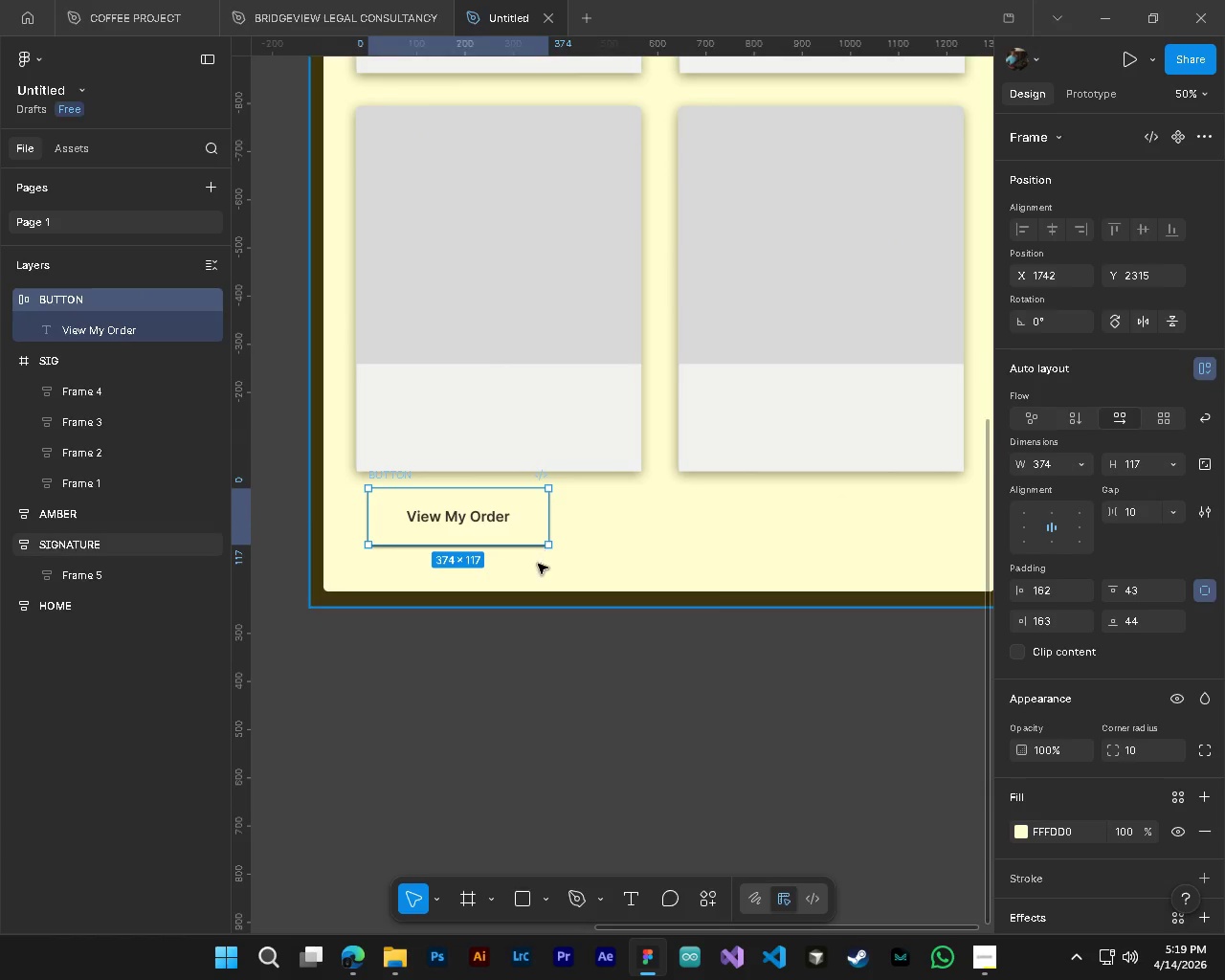 
hold_key(key=AltLeft, duration=0.39)
 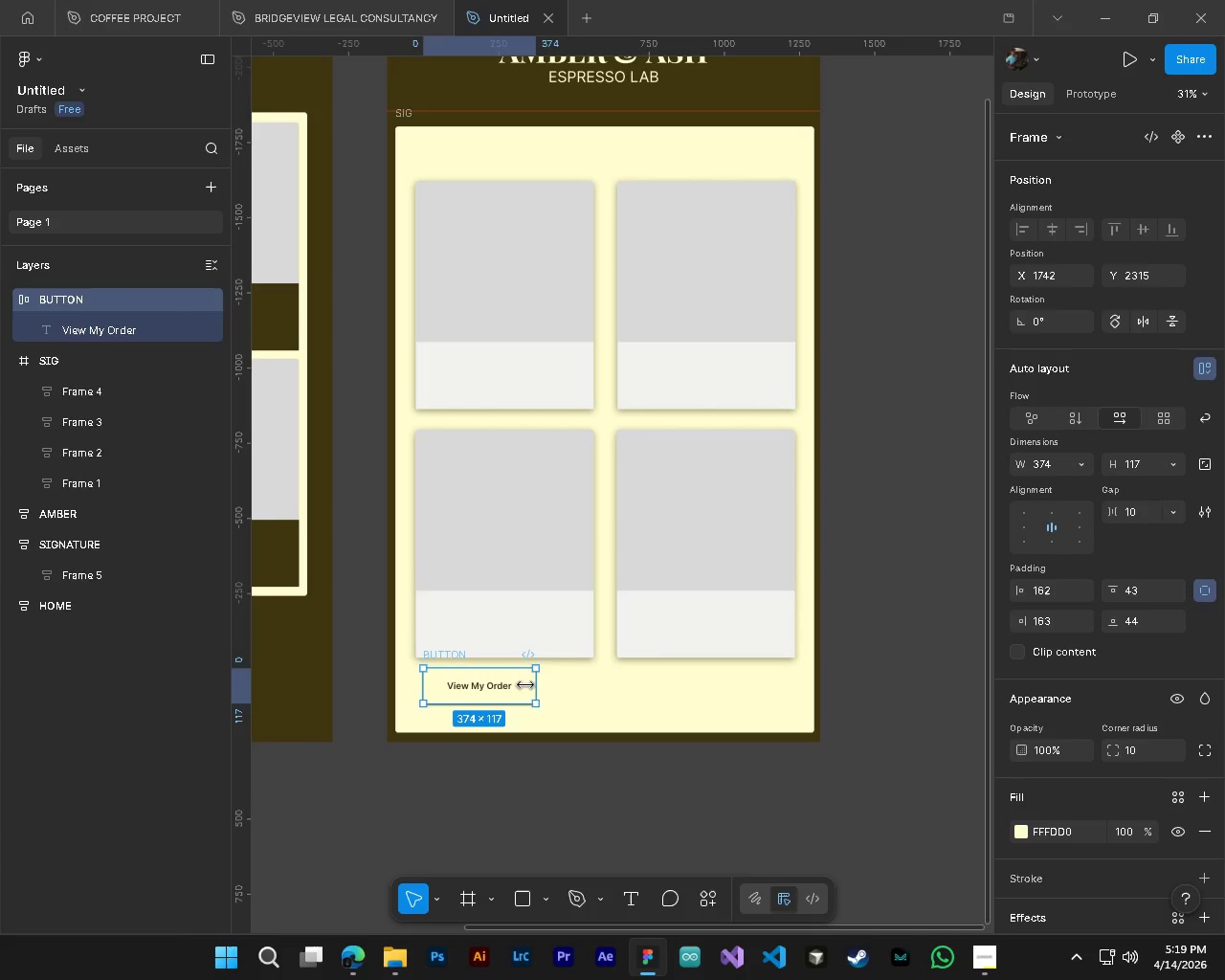 
hold_key(key=ControlLeft, duration=0.39)
 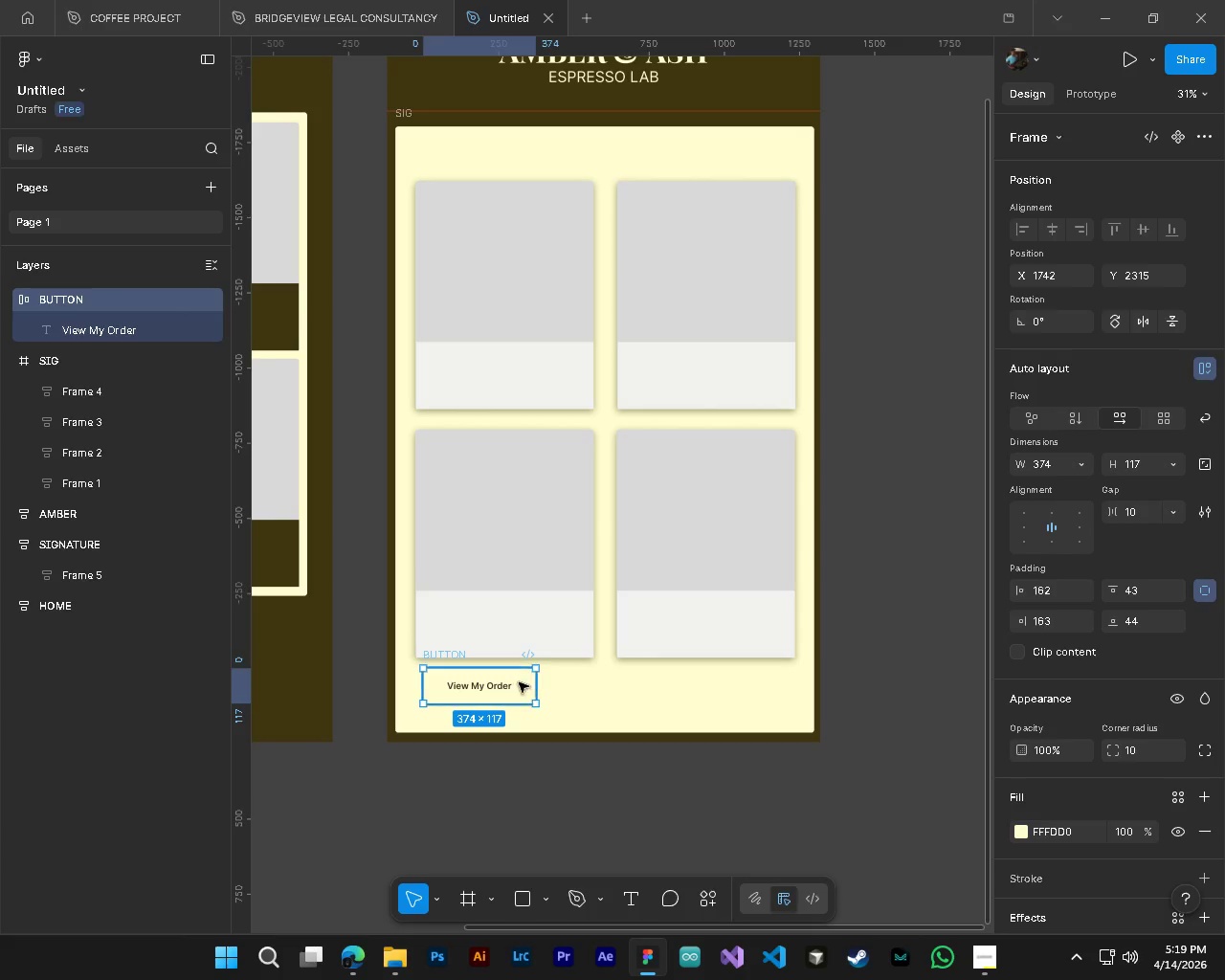 
scroll: coordinate [537, 565], scroll_direction: up, amount: 4.0
 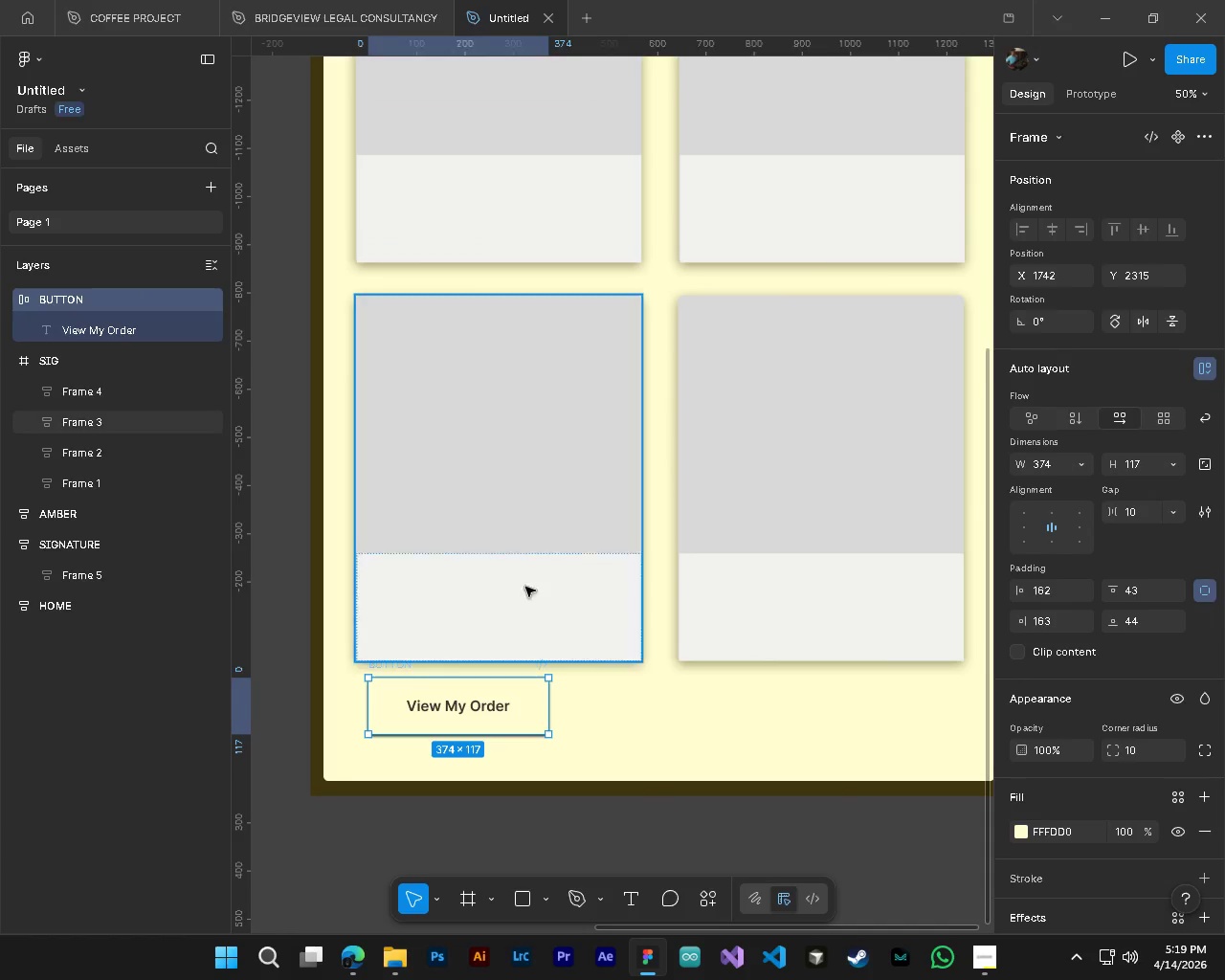 
scroll: coordinate [516, 660], scroll_direction: down, amount: 4.0
 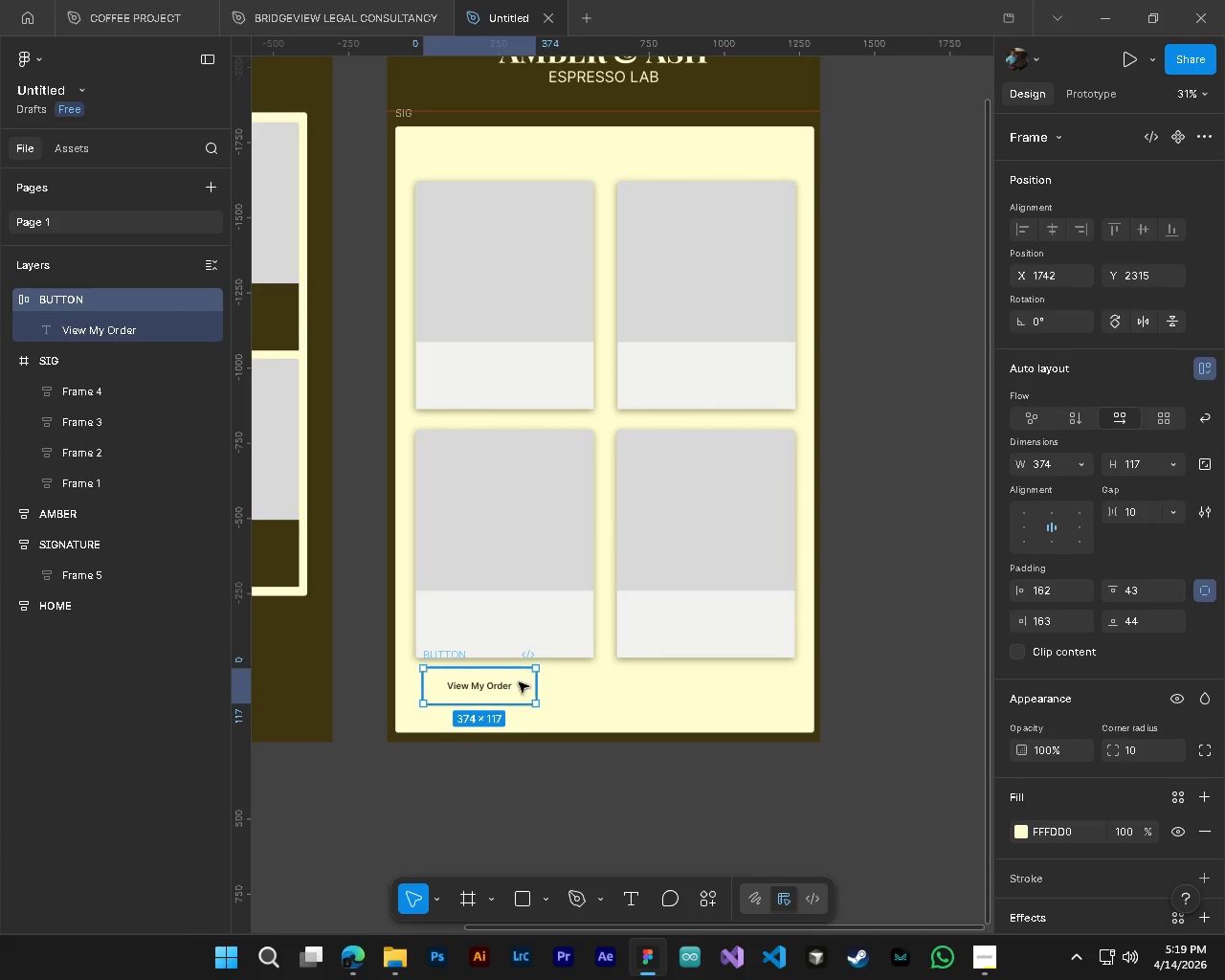 
key(Control+ControlLeft)
 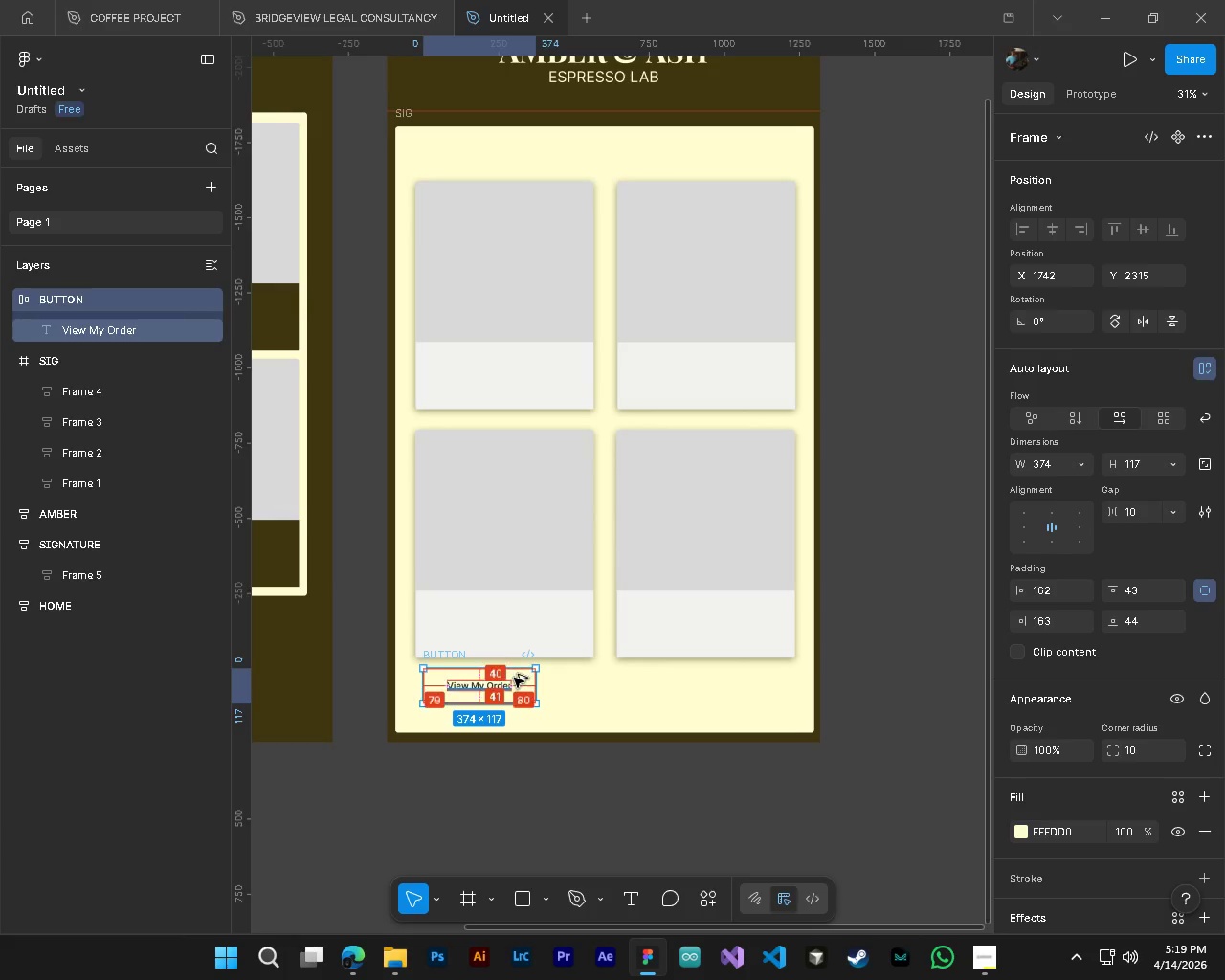 
key(Alt+Control+AltLeft)
 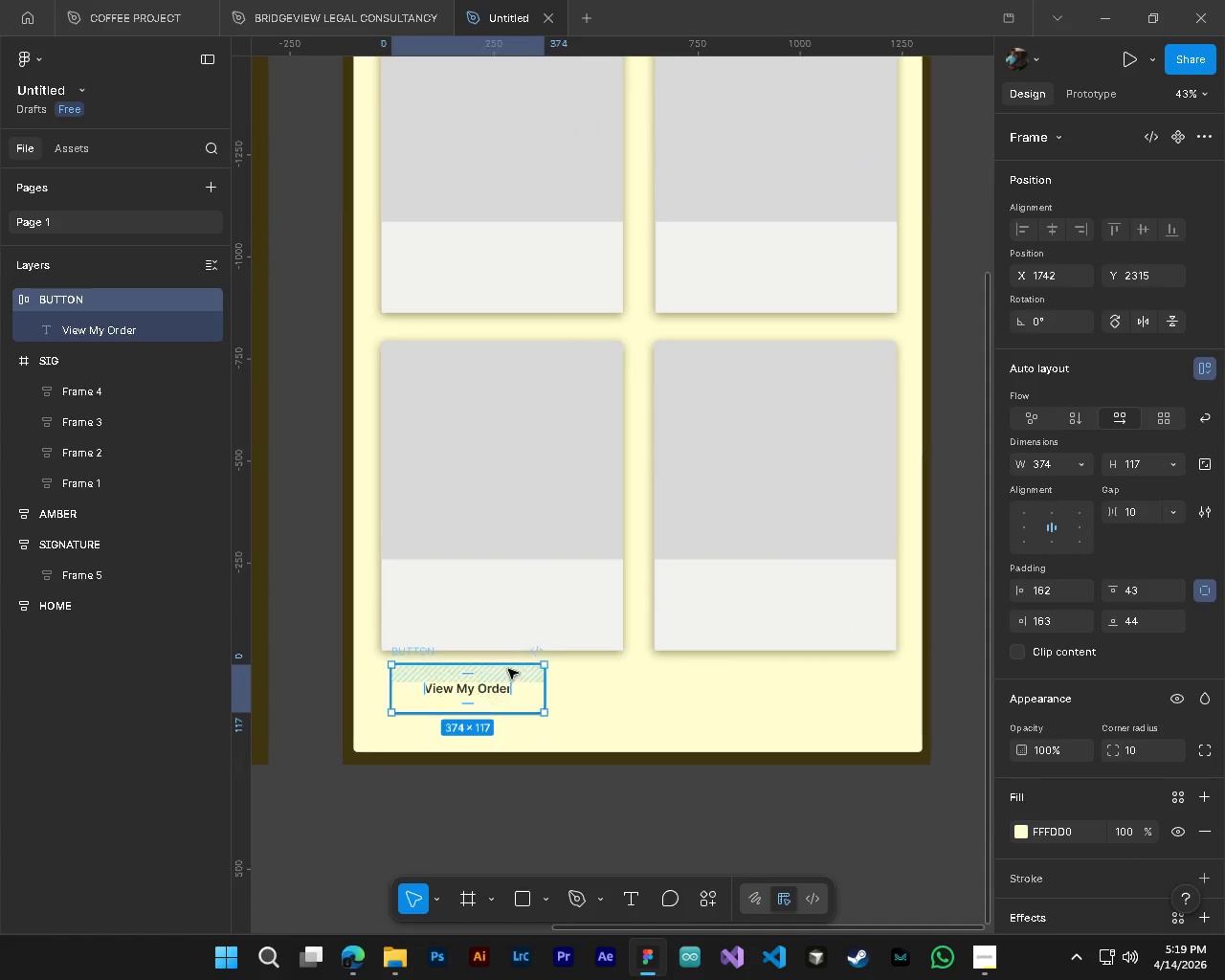 
scroll: coordinate [514, 678], scroll_direction: up, amount: 3.0
 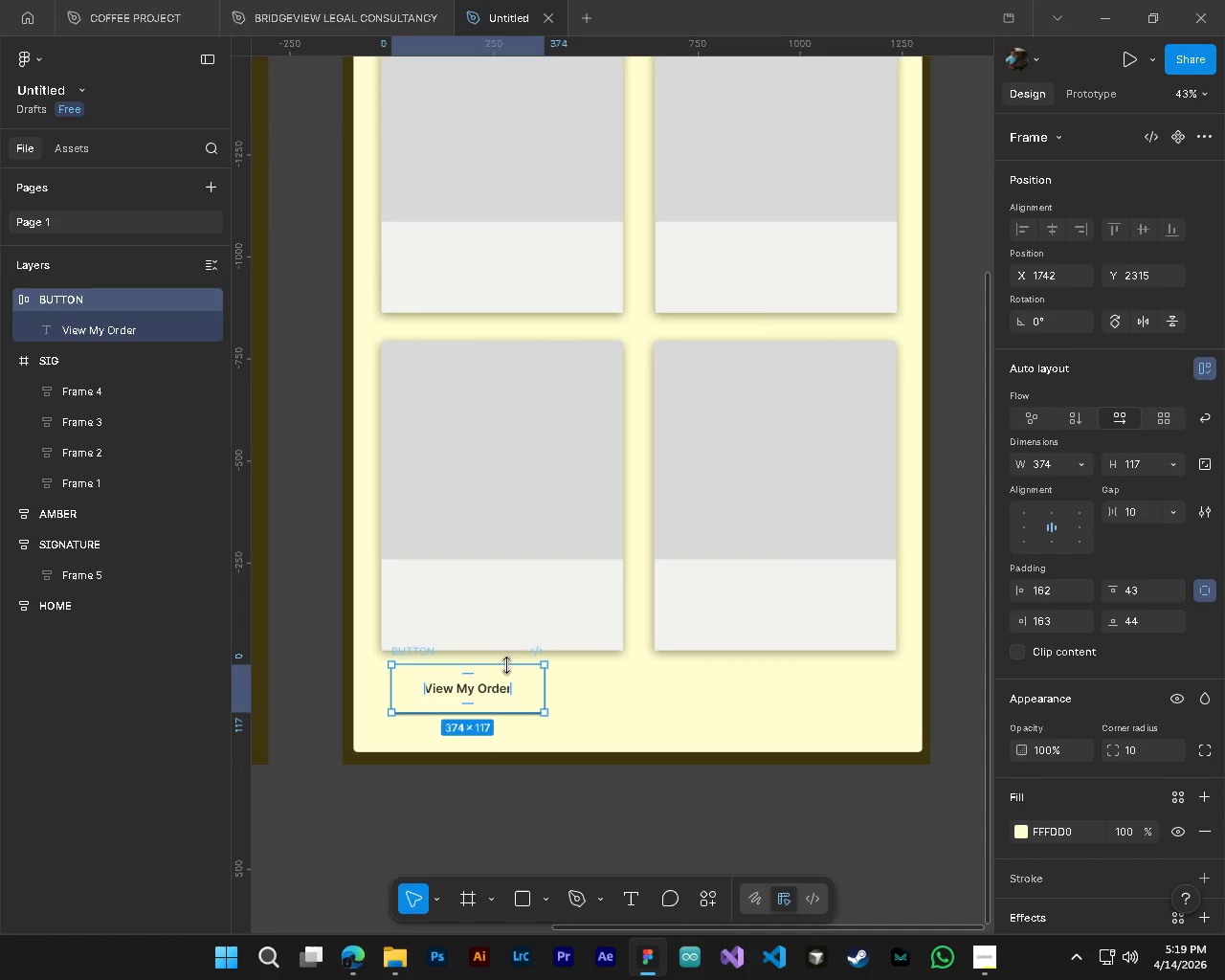 
left_click_drag(start_coordinate=[507, 665], to_coordinate=[506, 685])
 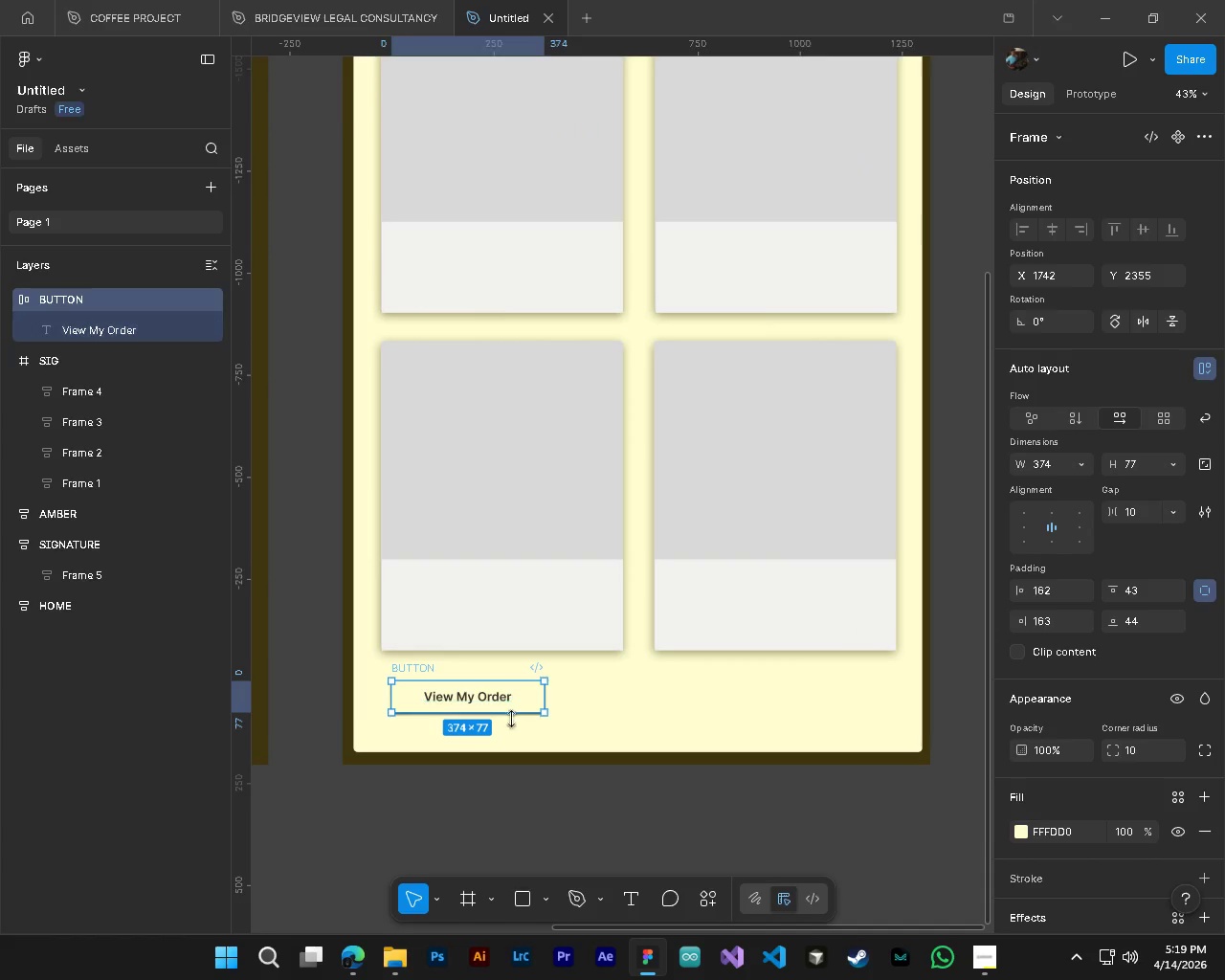 
hold_key(key=AltLeft, duration=1.25)
 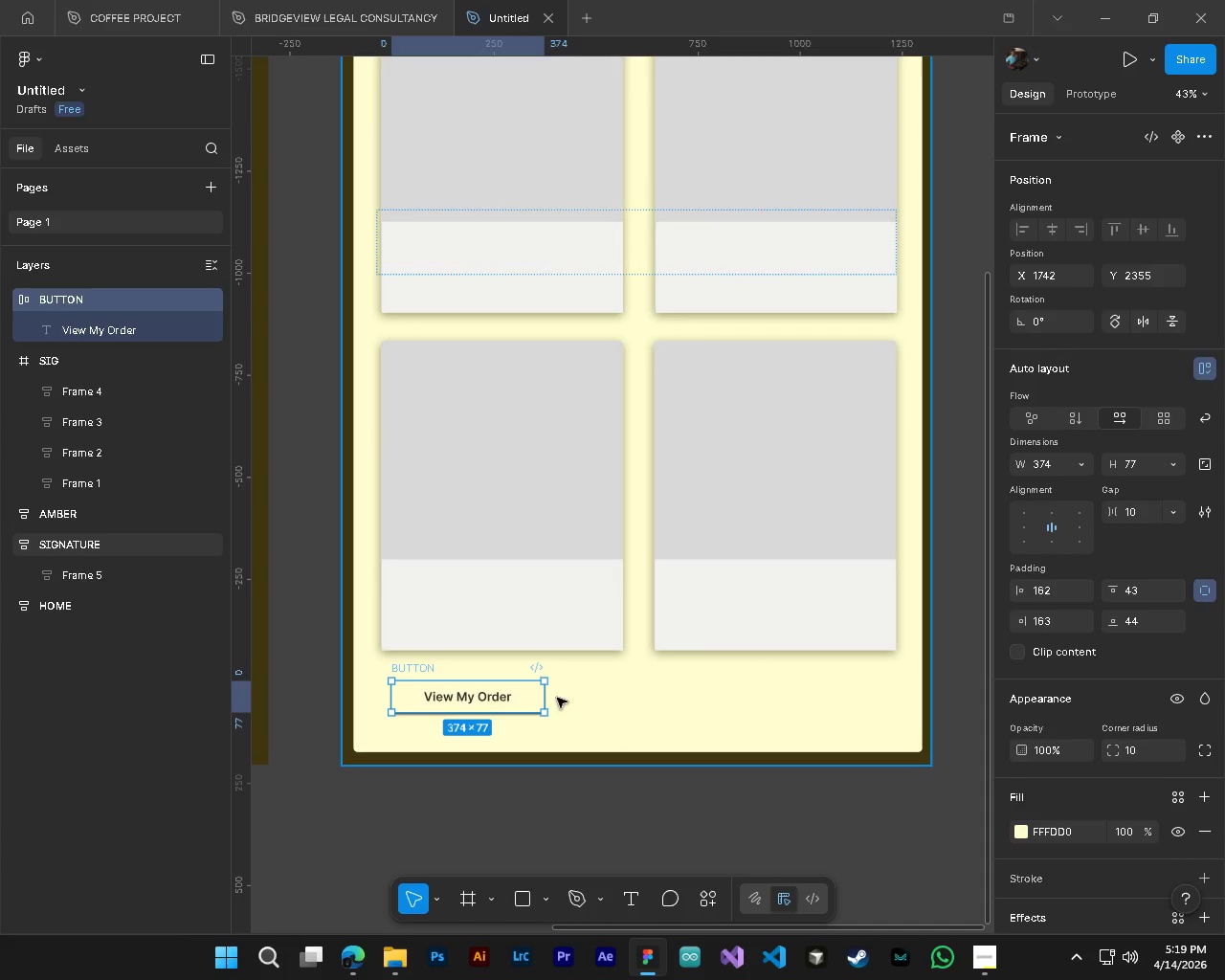 
hold_key(key=ControlLeft, duration=1.25)
 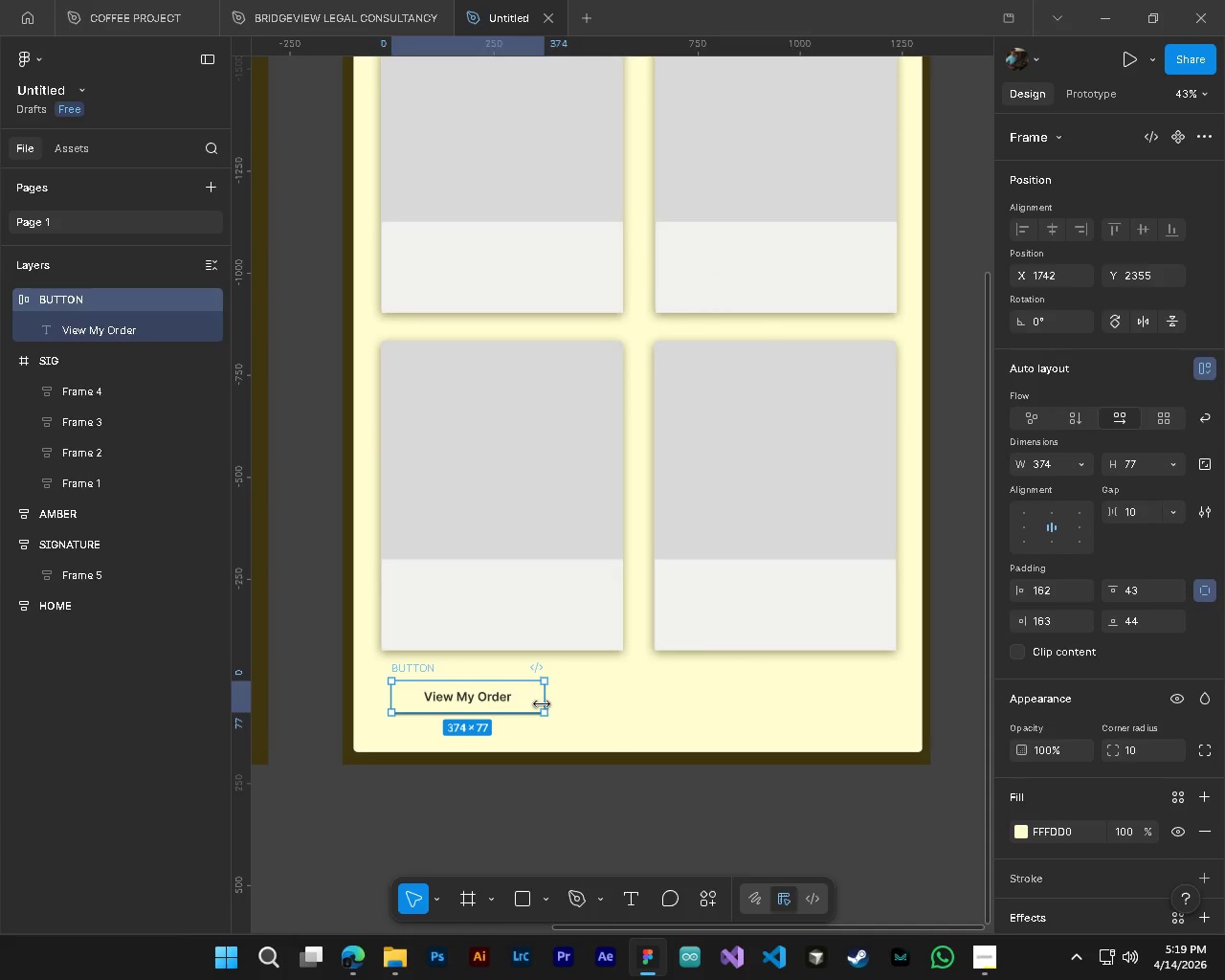 
key(Alt+AltLeft)
 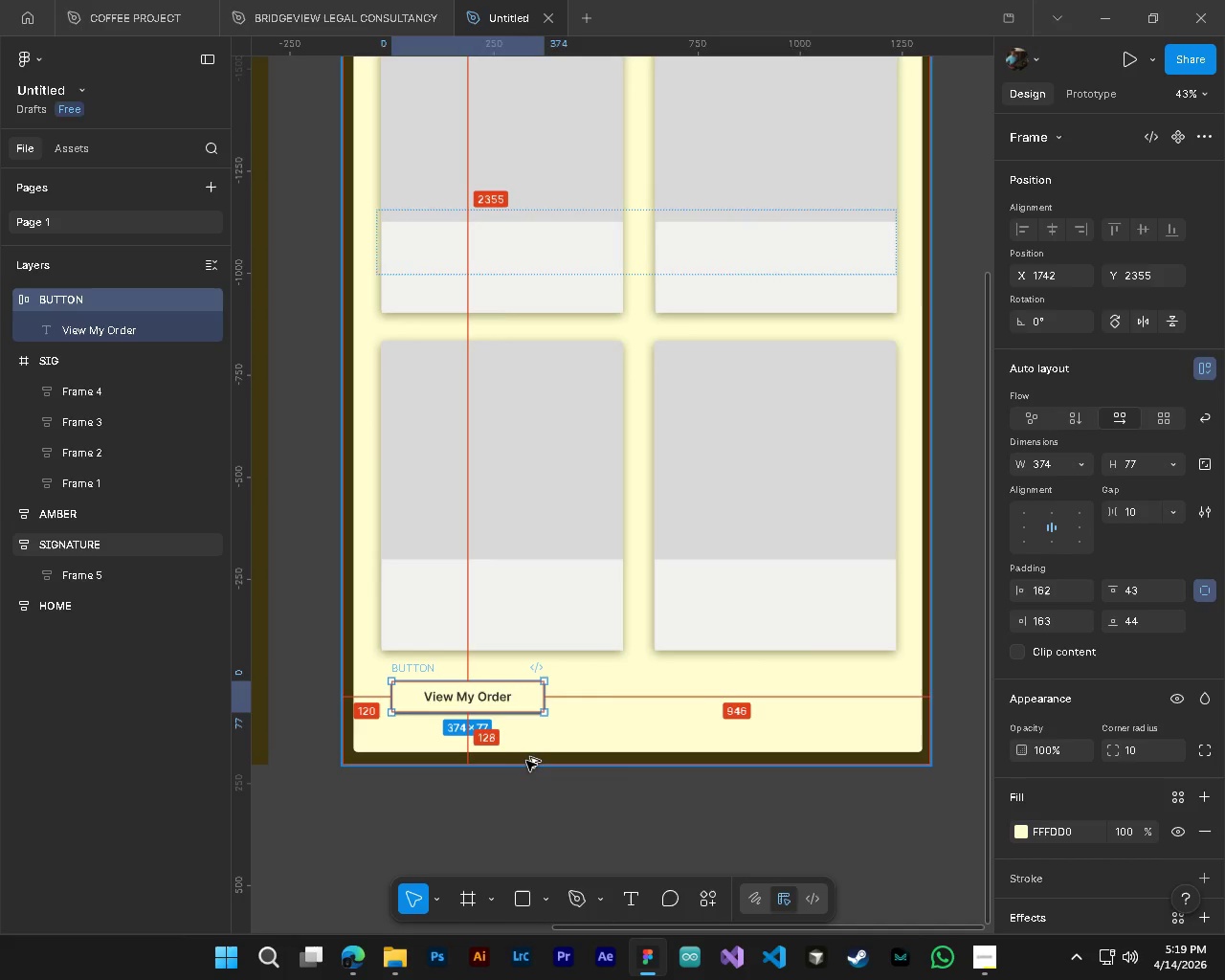 
key(Alt+Control+ControlLeft)
 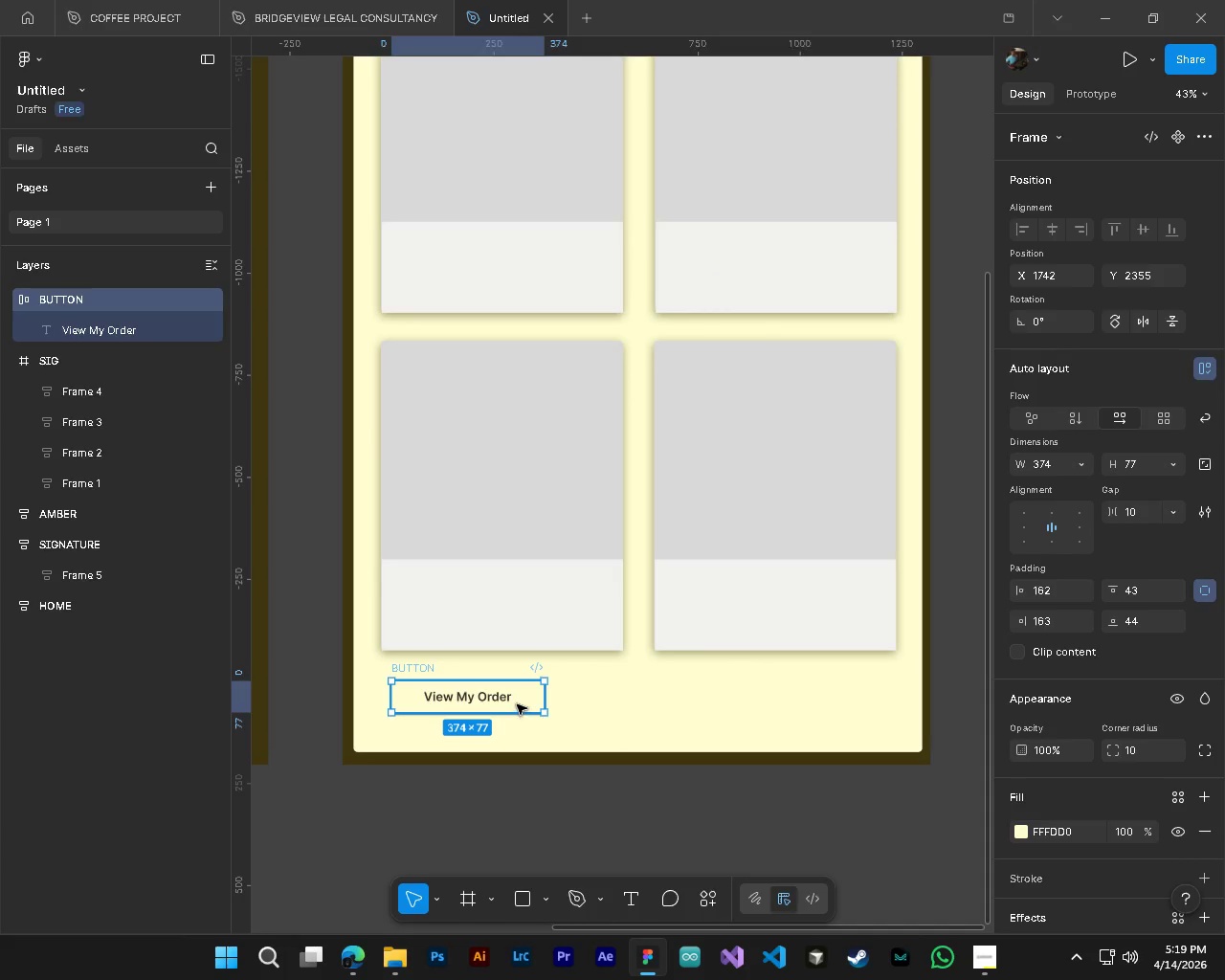 
left_click_drag(start_coordinate=[517, 704], to_coordinate=[513, 710])
 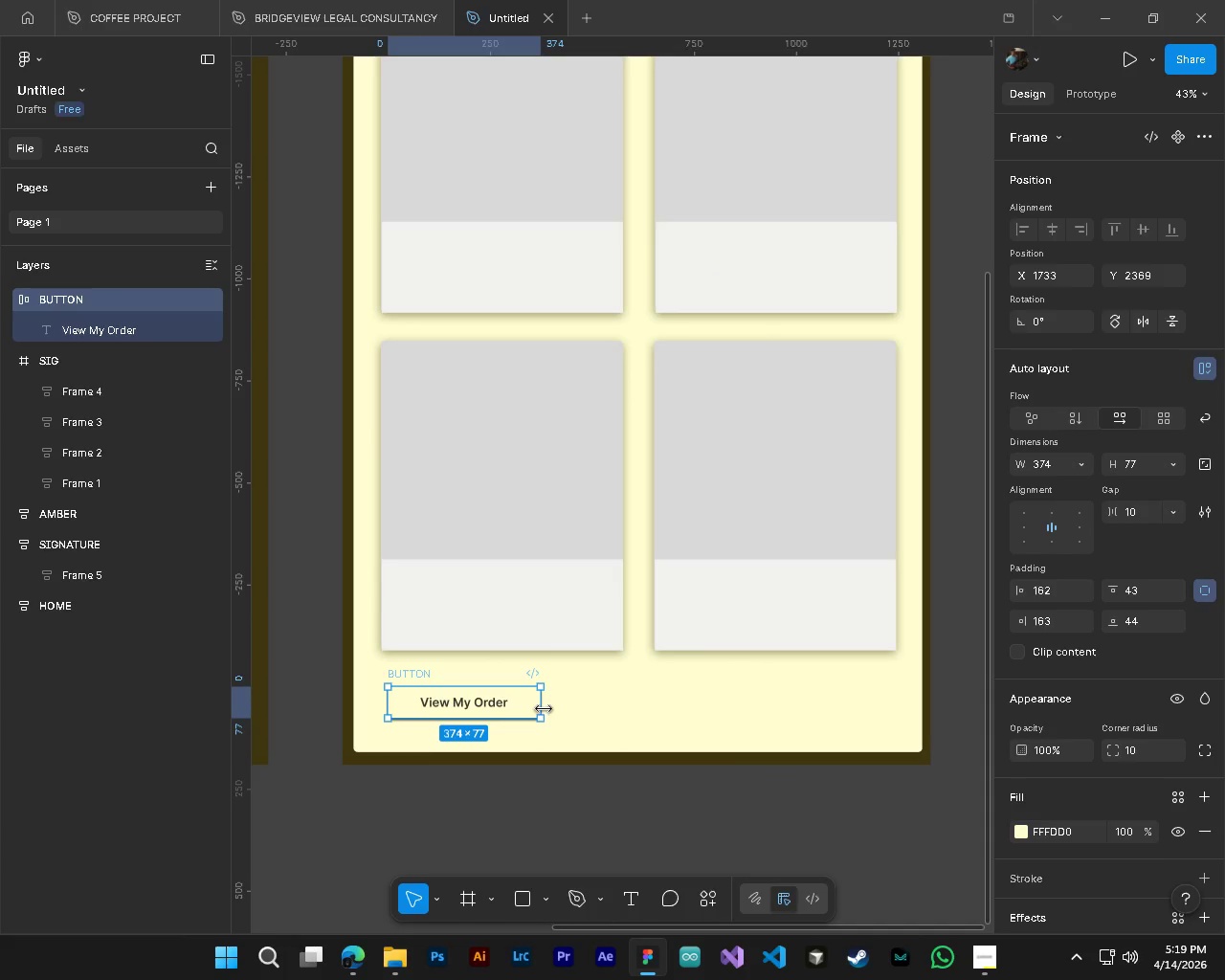 
left_click_drag(start_coordinate=[543, 708], to_coordinate=[612, 719])
 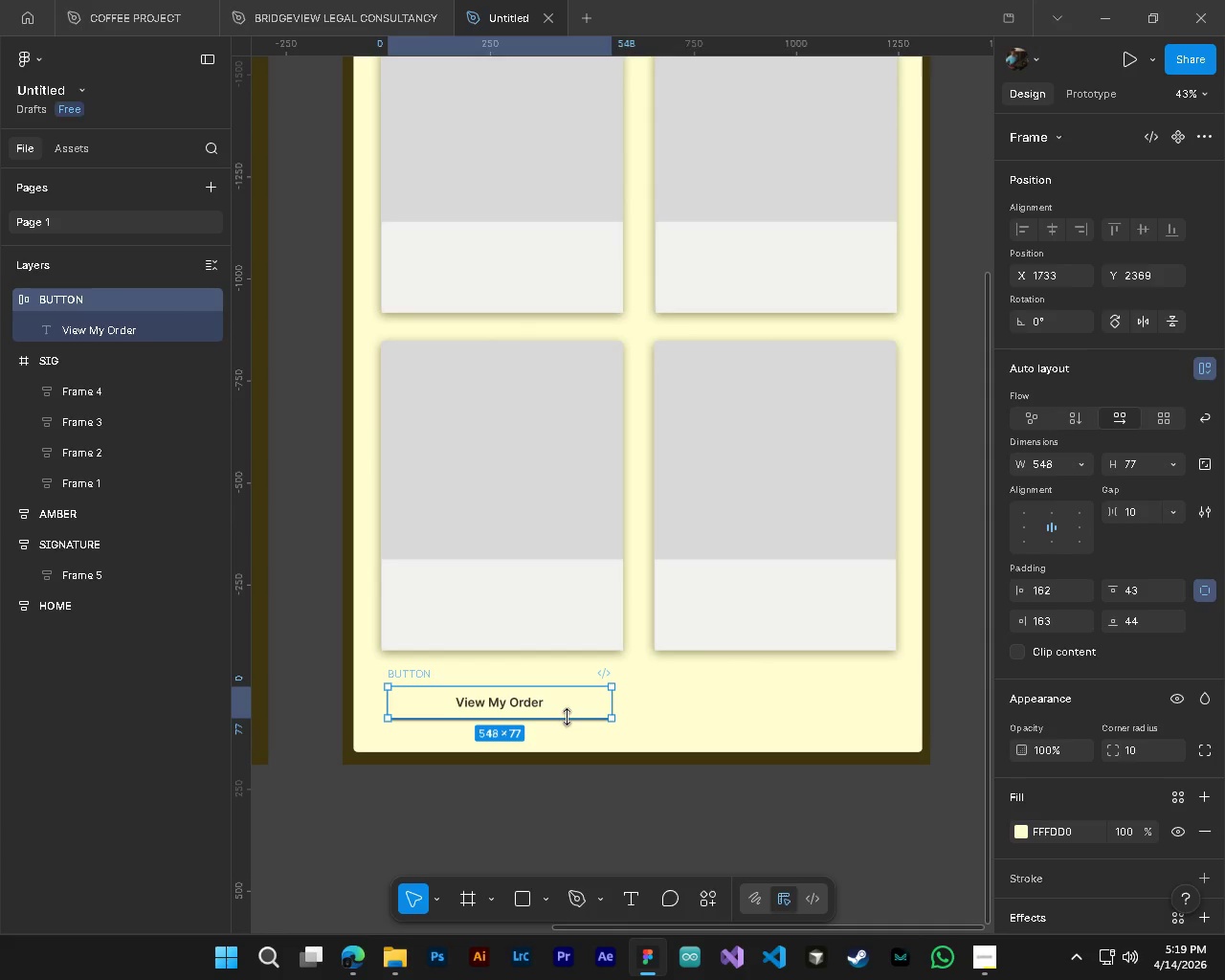 
left_click_drag(start_coordinate=[567, 717], to_coordinate=[571, 729])
 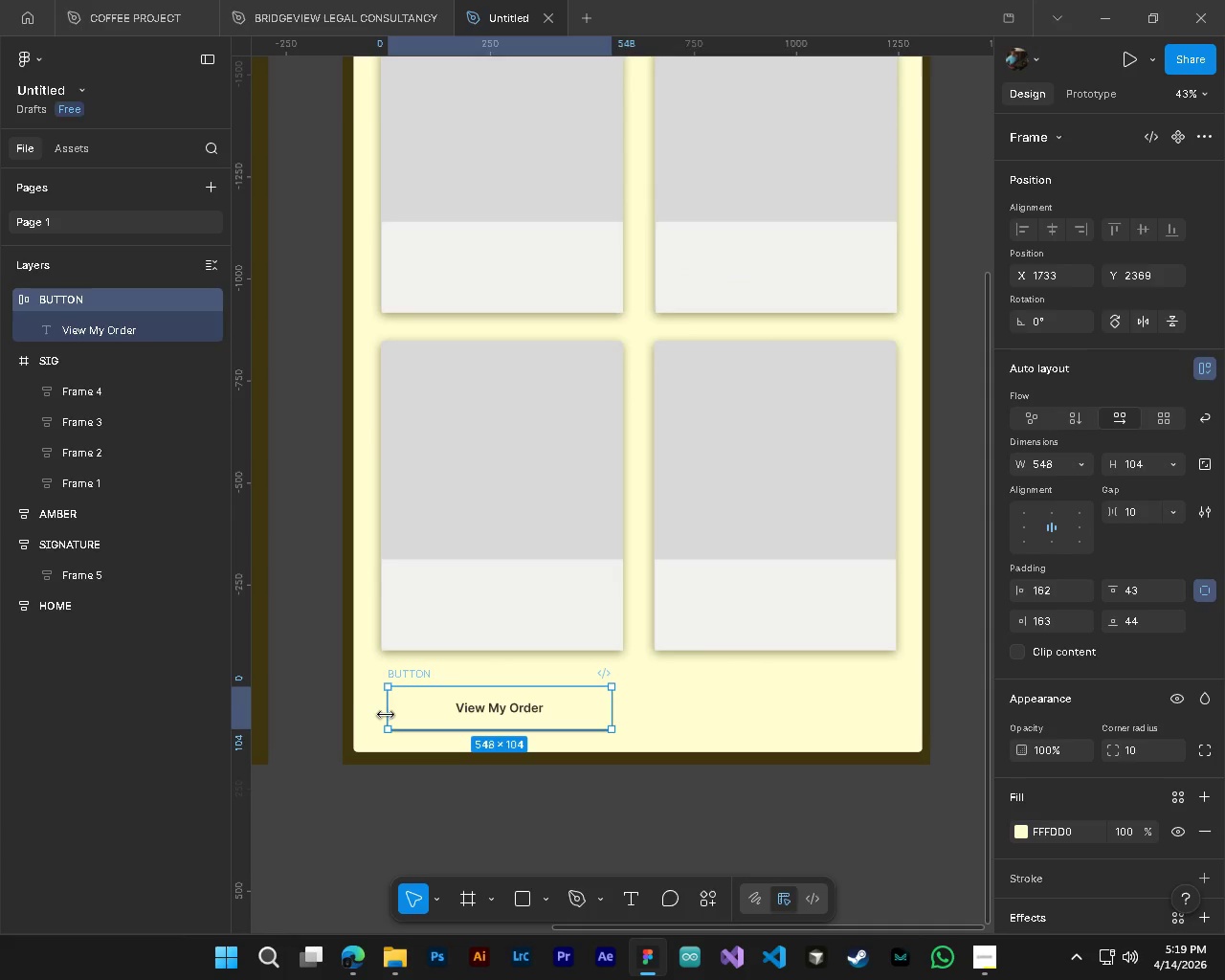 
left_click_drag(start_coordinate=[387, 714], to_coordinate=[392, 714])
 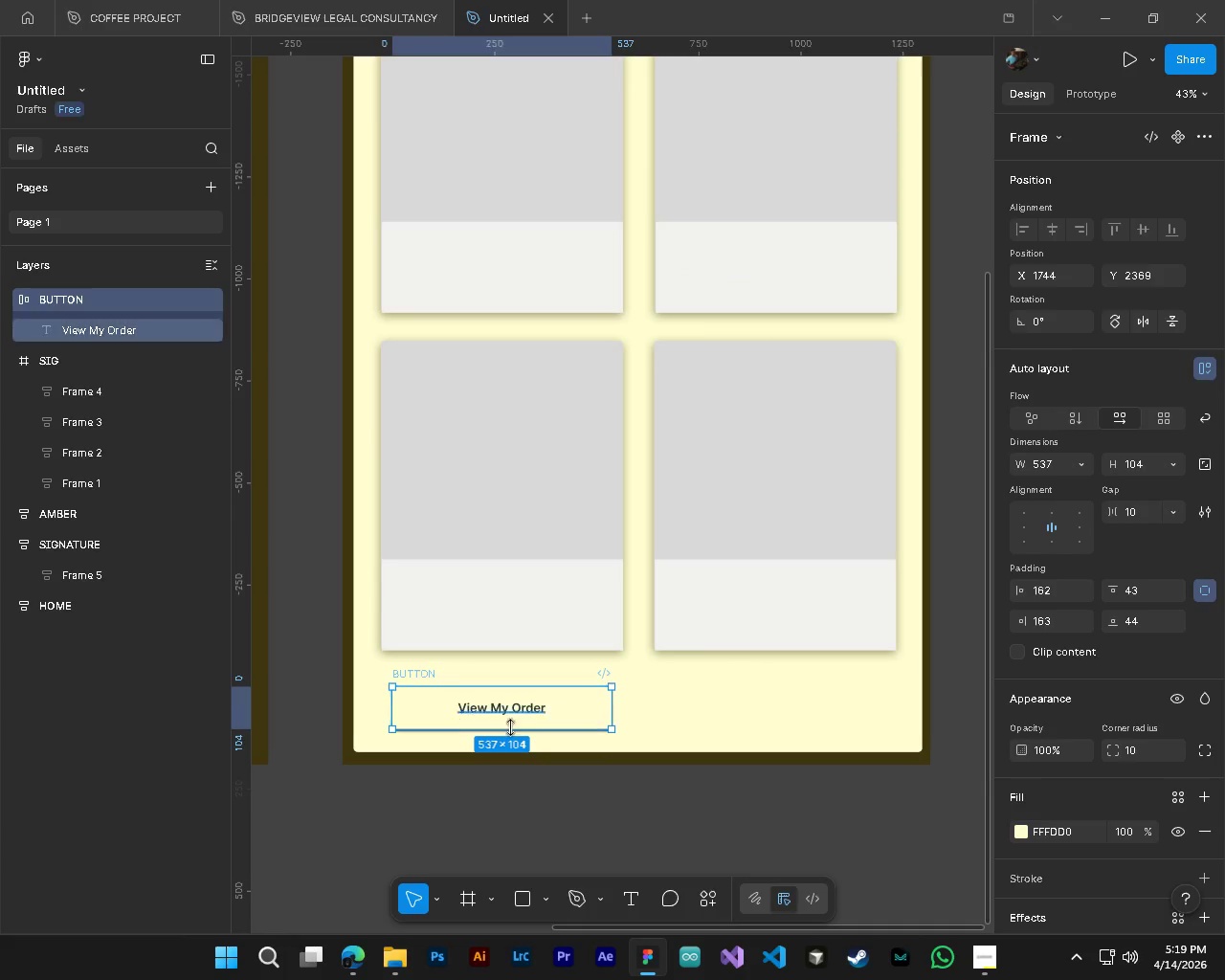 
hold_key(key=AltLeft, duration=0.5)
hold_key(key=ControlLeft, duration=0.52)
scroll: coordinate [540, 727], scroll_direction: down, amount: 3.0
 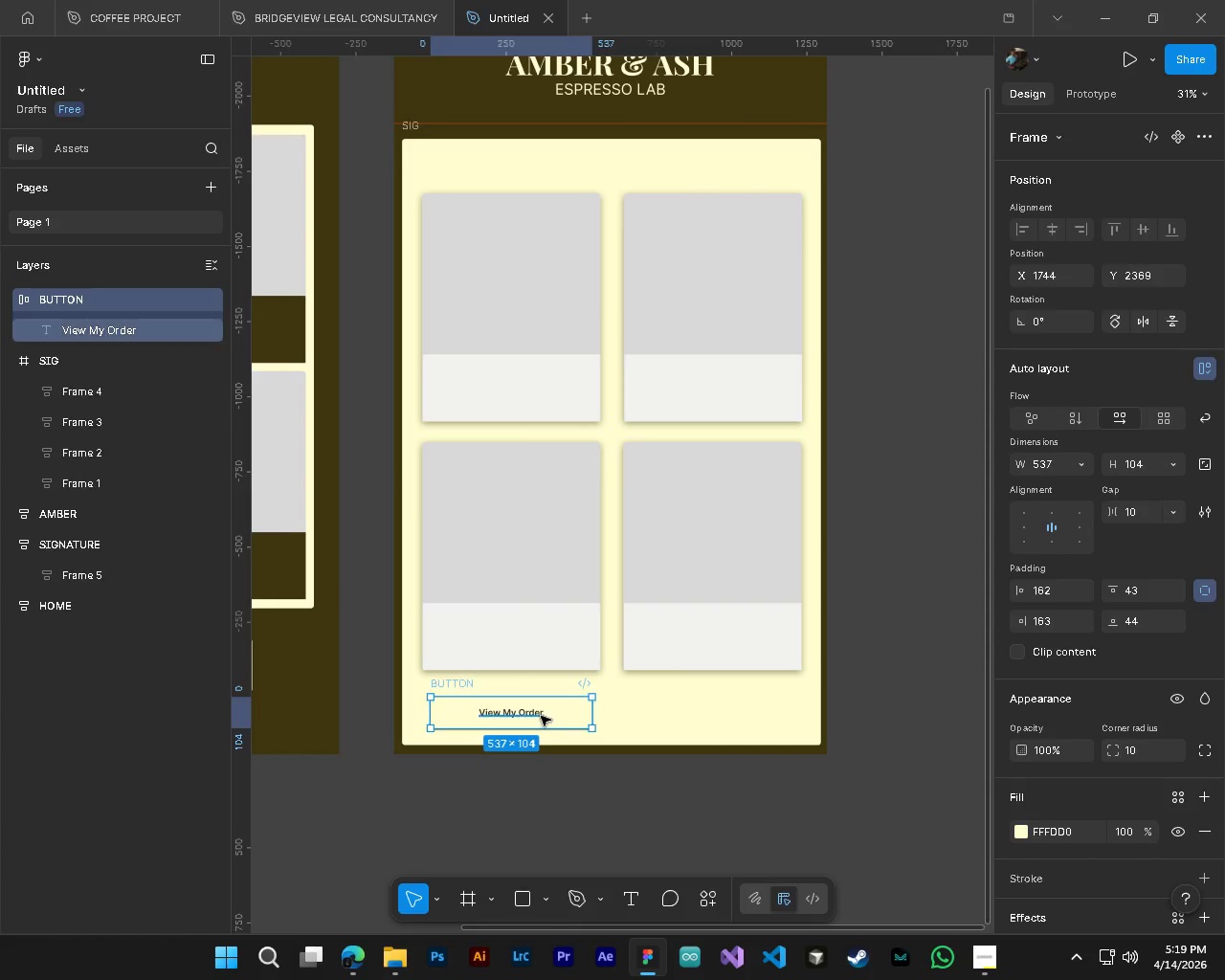 
left_click_drag(start_coordinate=[541, 716], to_coordinate=[533, 716])
 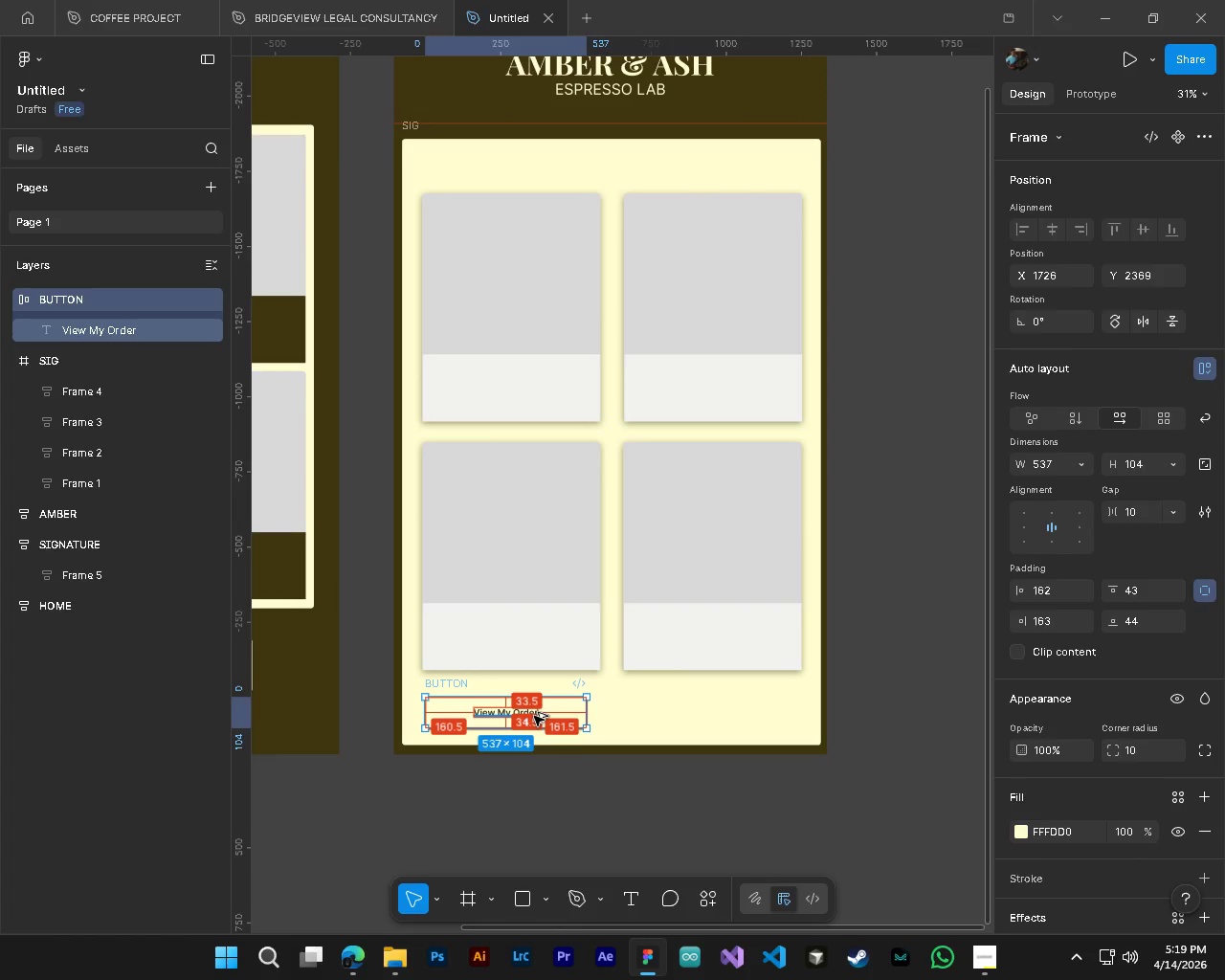 
hold_key(key=AltLeft, duration=1.5)
left_click_drag(start_coordinate=[527, 713], to_coordinate=[738, 715])
 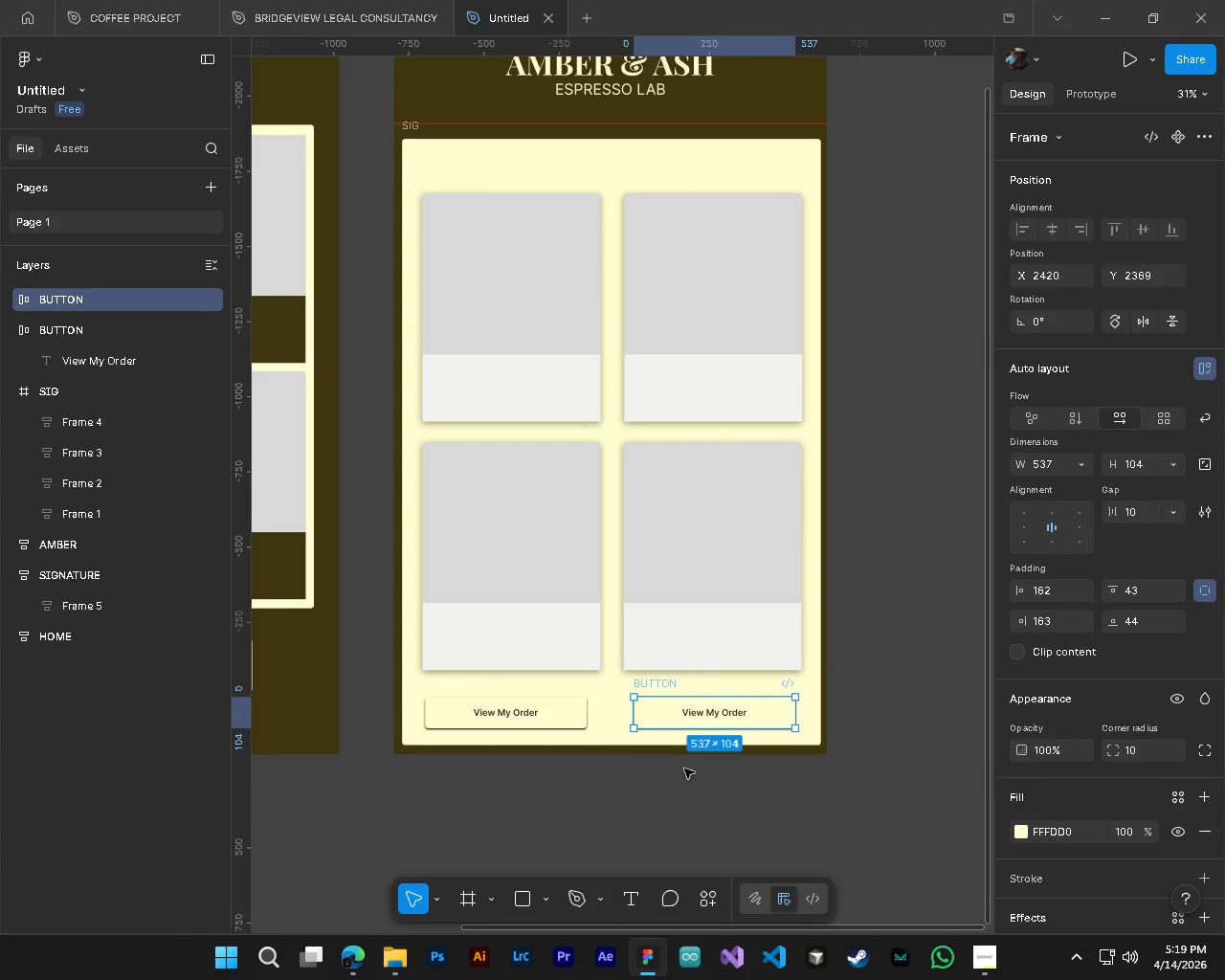 
hold_key(key=AltLeft, duration=1.51)
 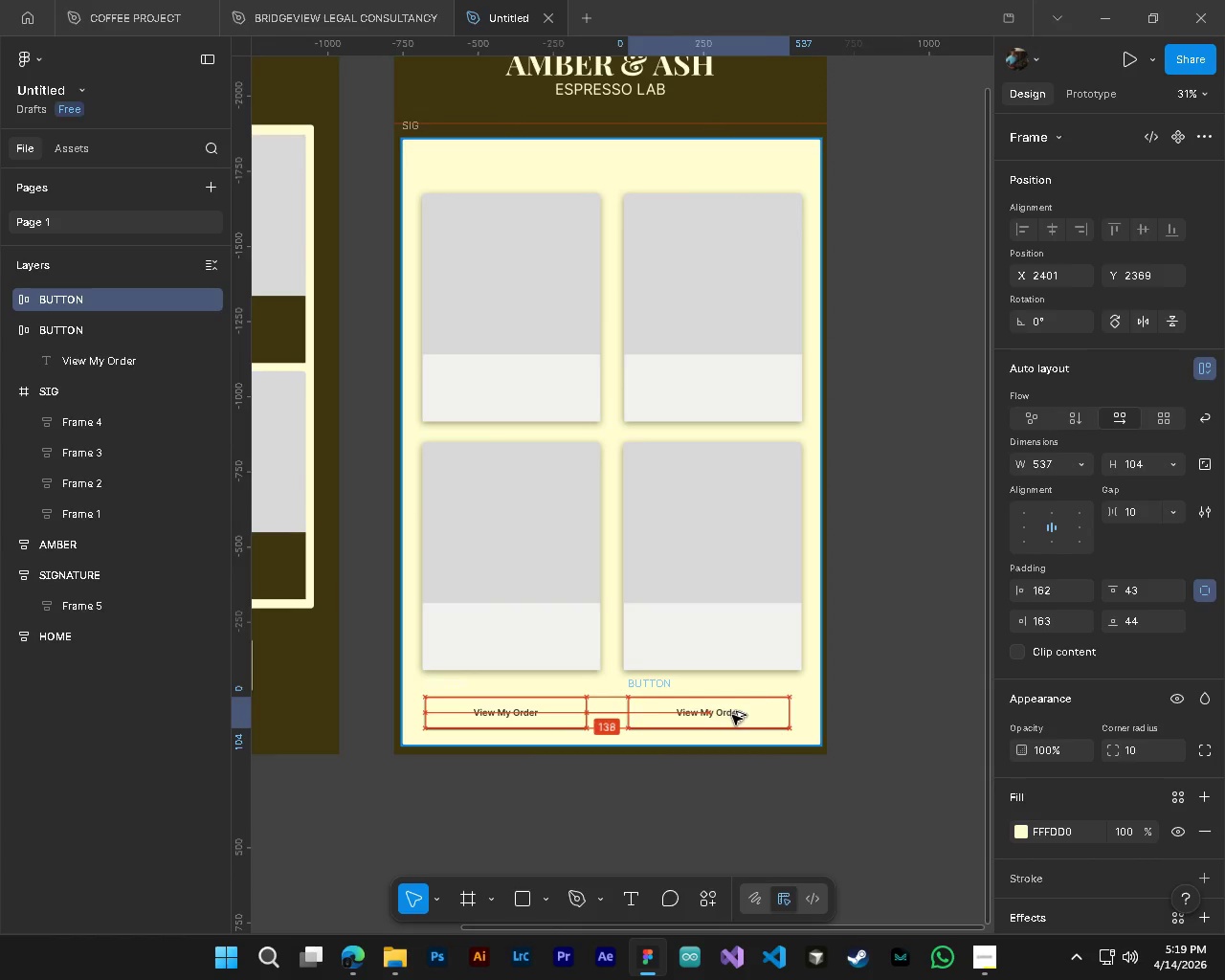 
hold_key(key=AltLeft, duration=1.52)
 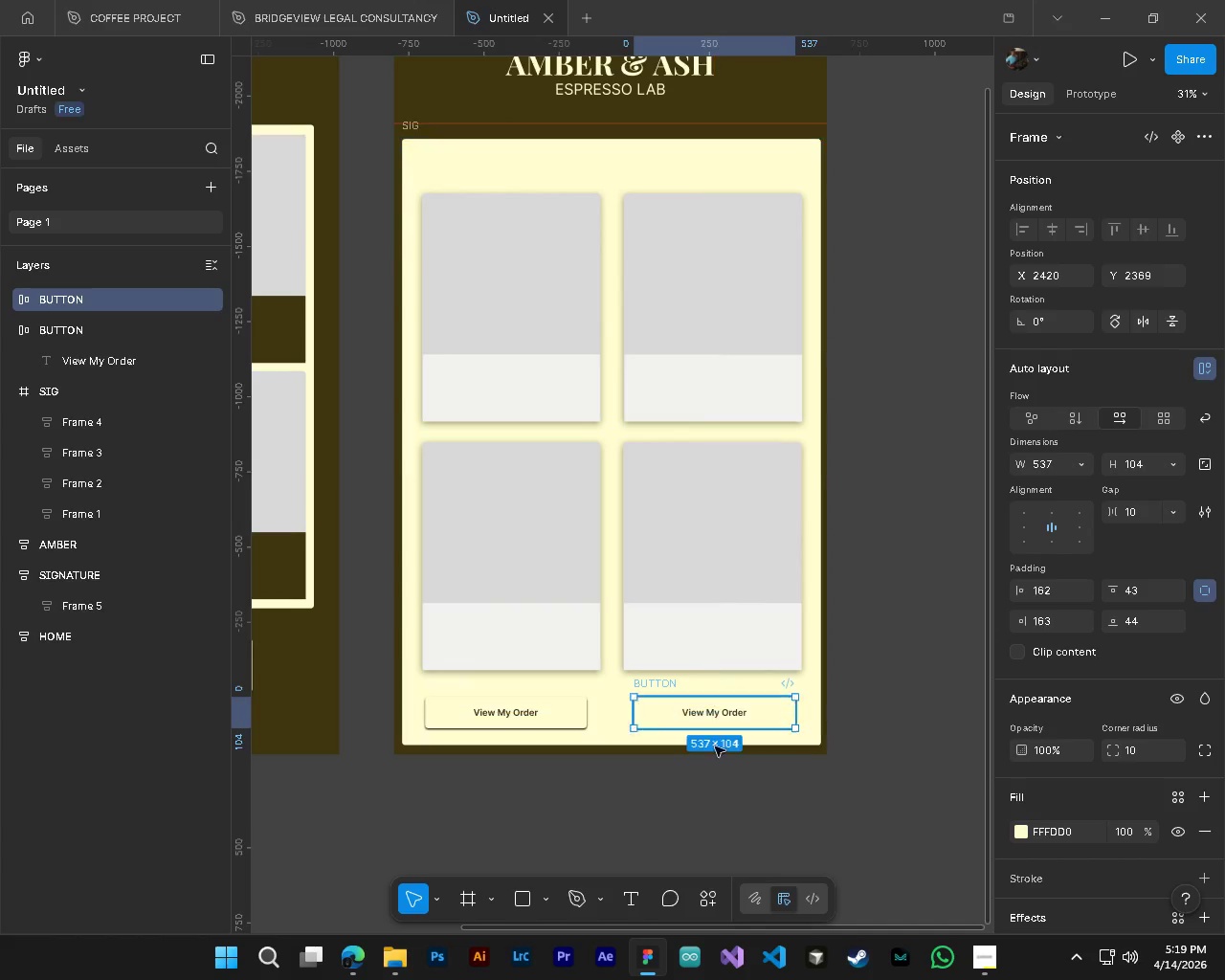 
hold_key(key=AltLeft, duration=0.5)
 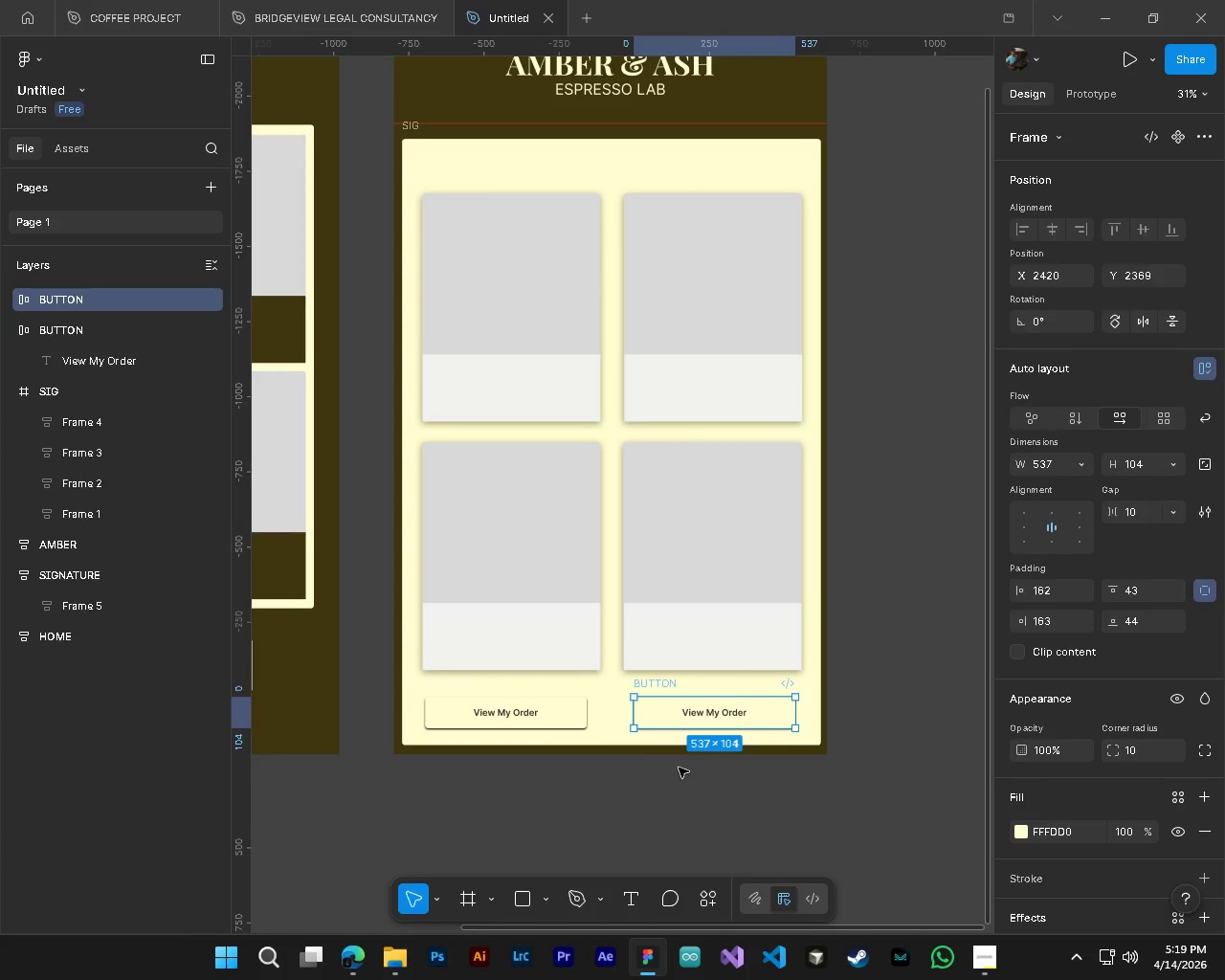 
hold_key(key=AltLeft, duration=16.64)
left_click([1020, 827])
 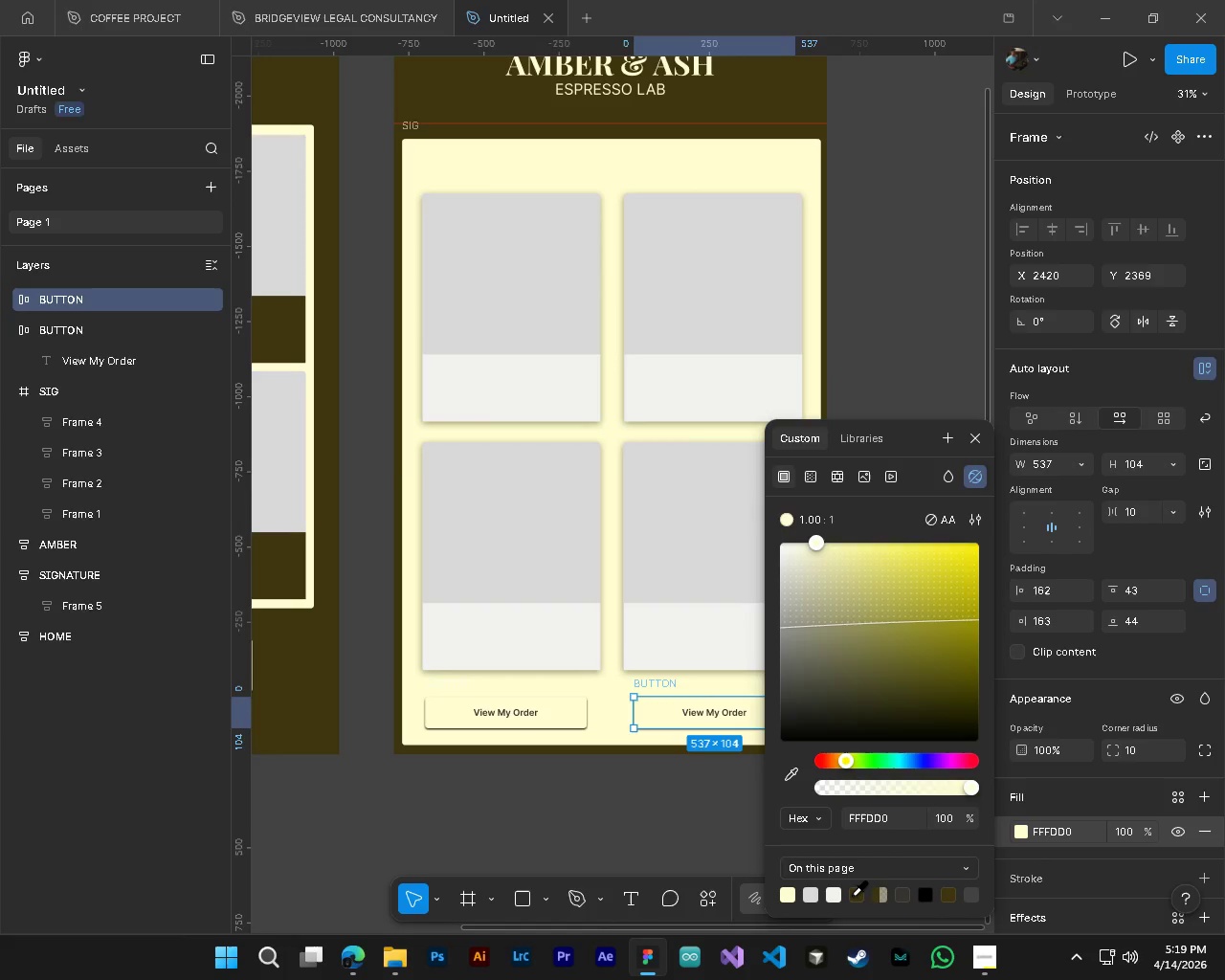 
left_click([851, 895])
 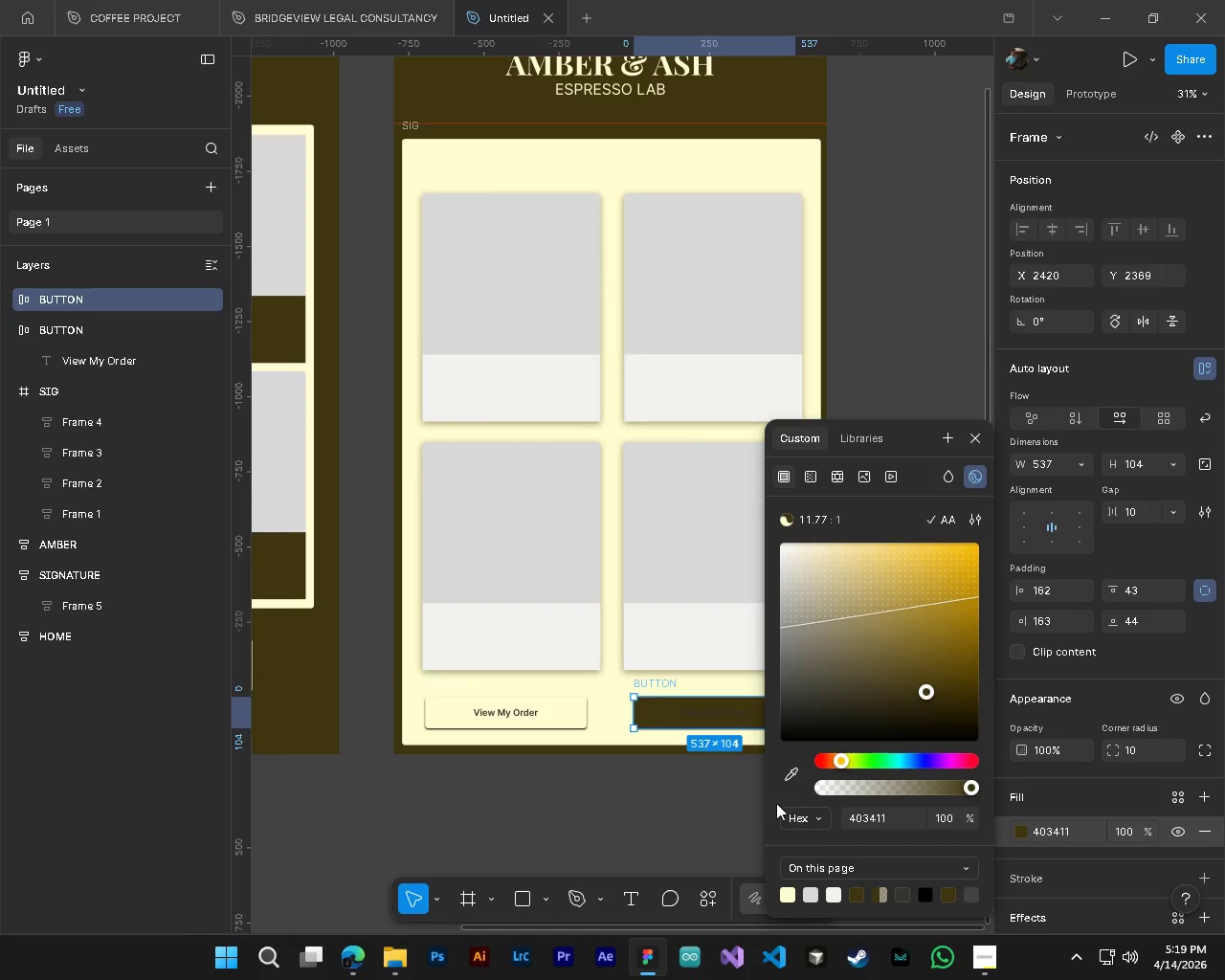 
key(Control+ControlLeft)
 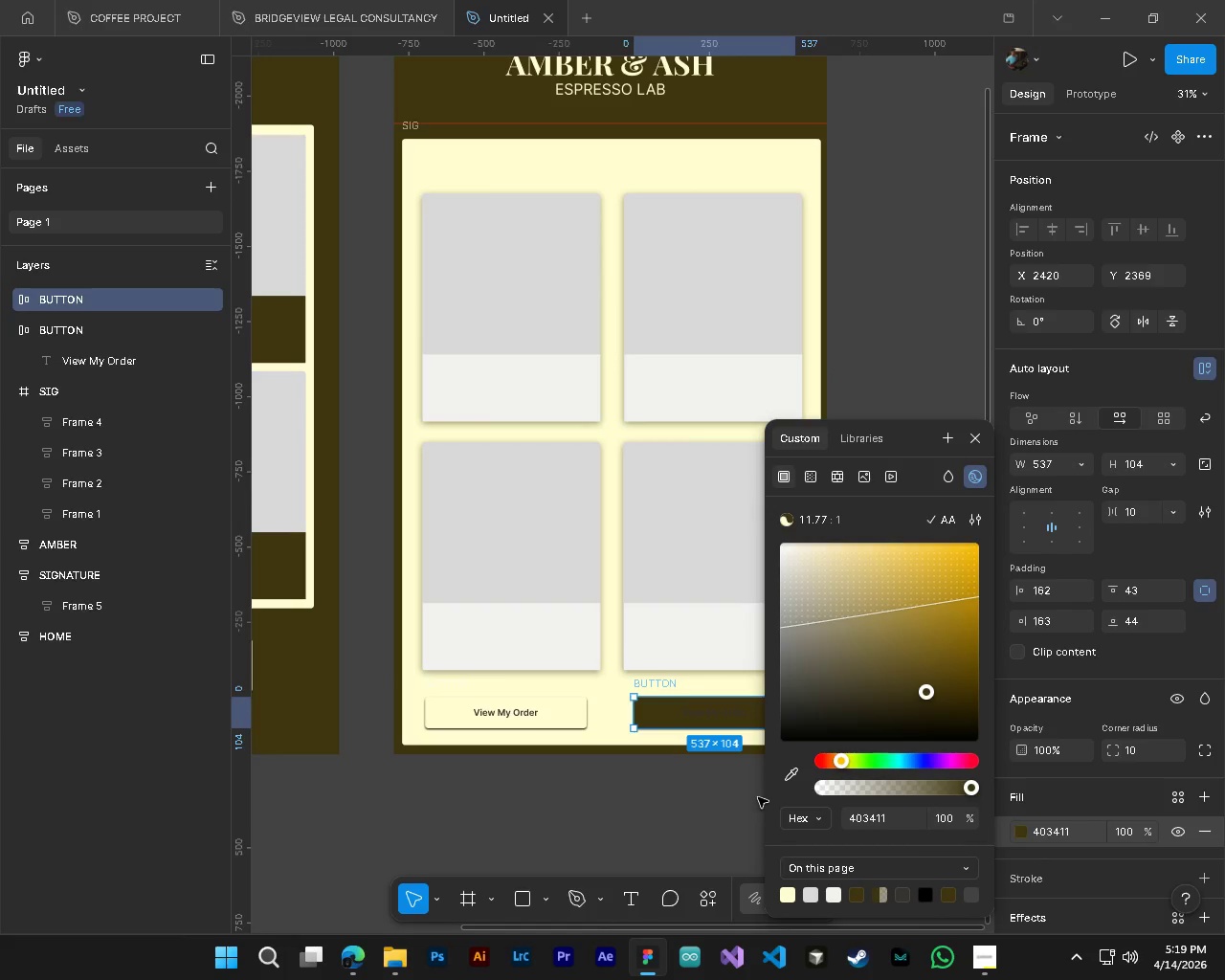 
key(Control+Z)
 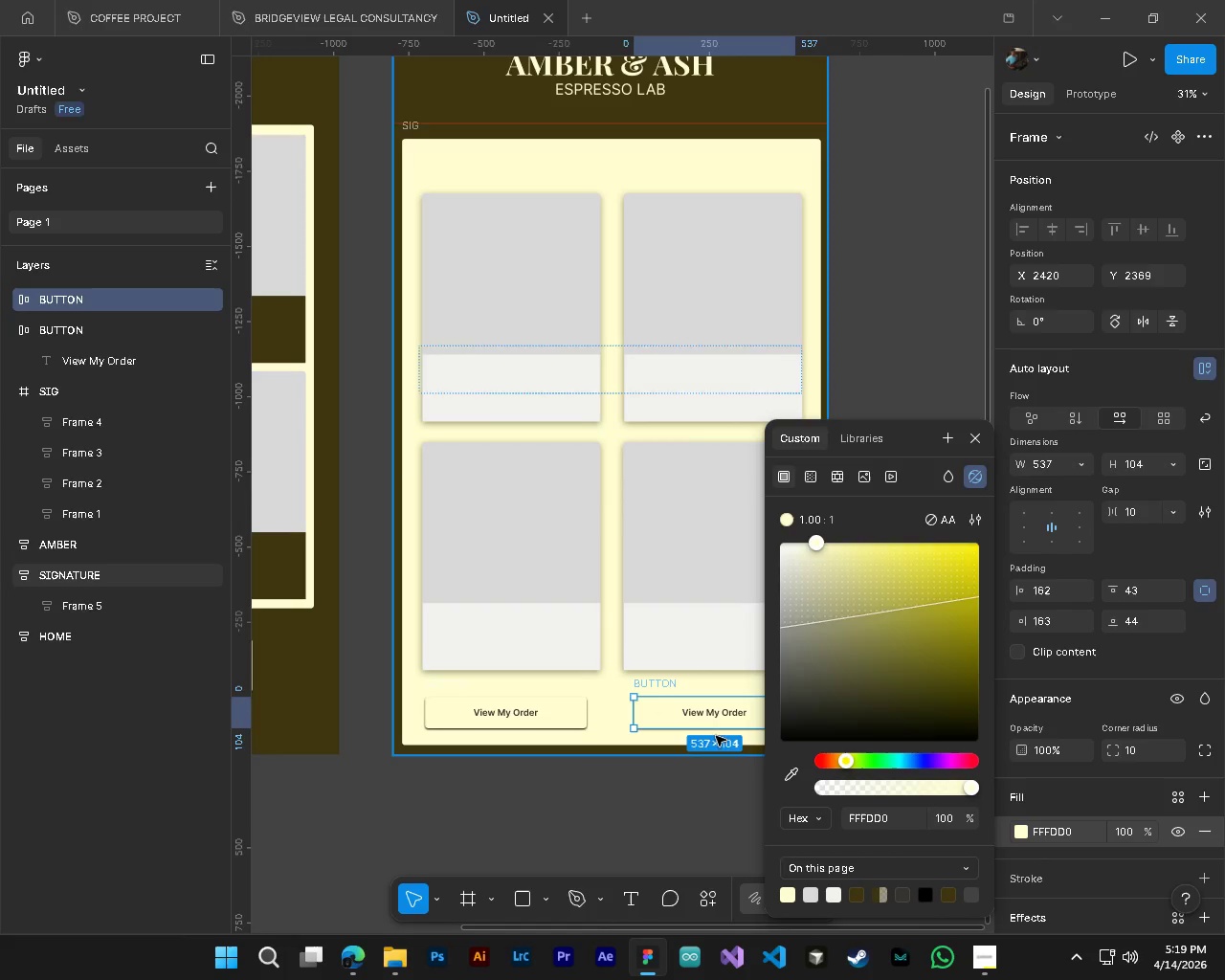 
hold_key(key=ControlLeft, duration=0.84)
left_click([713, 716])
 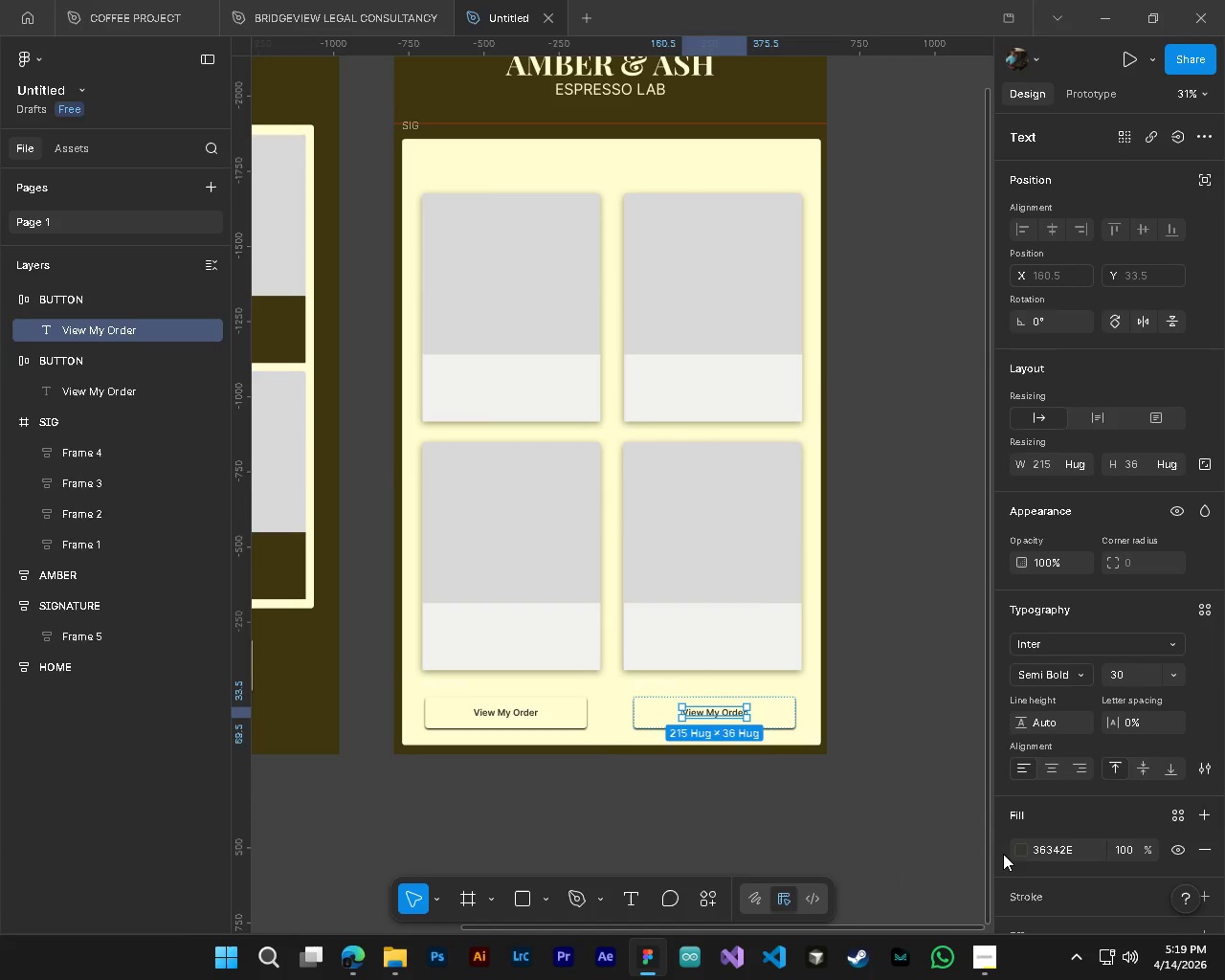 
left_click([1020, 847])
 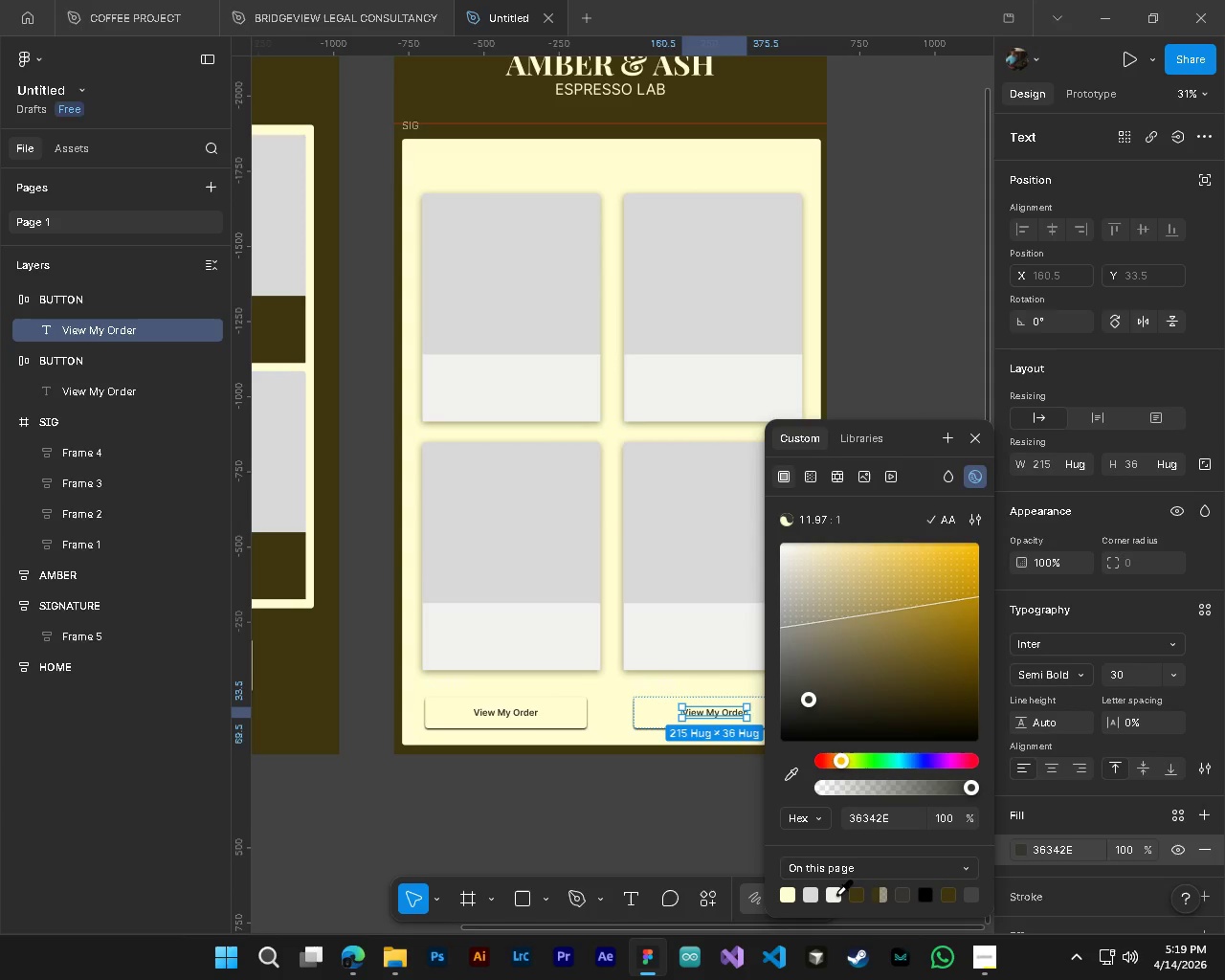 
left_click([836, 894])
 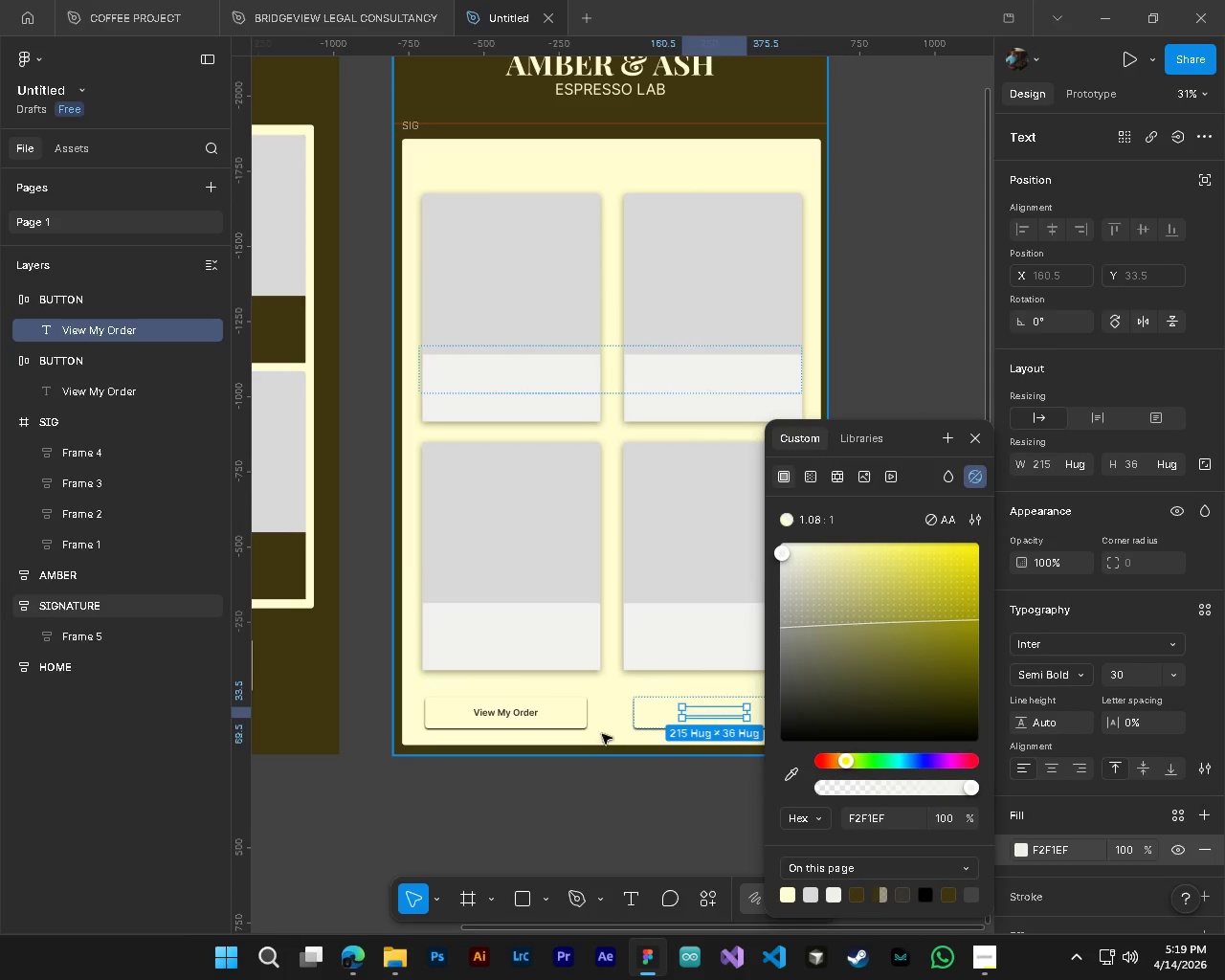 
left_click([653, 723])
 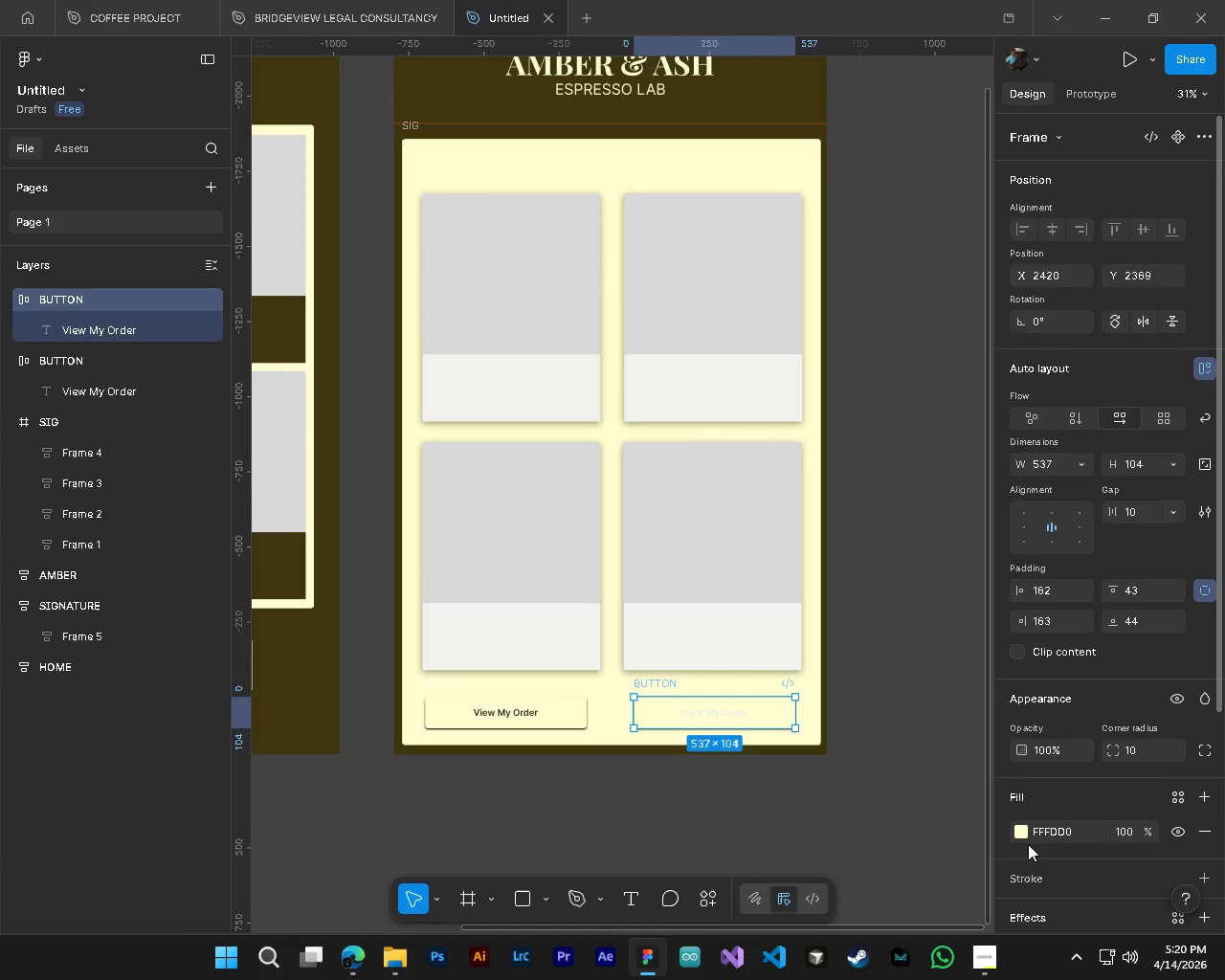 
left_click([1022, 835])
 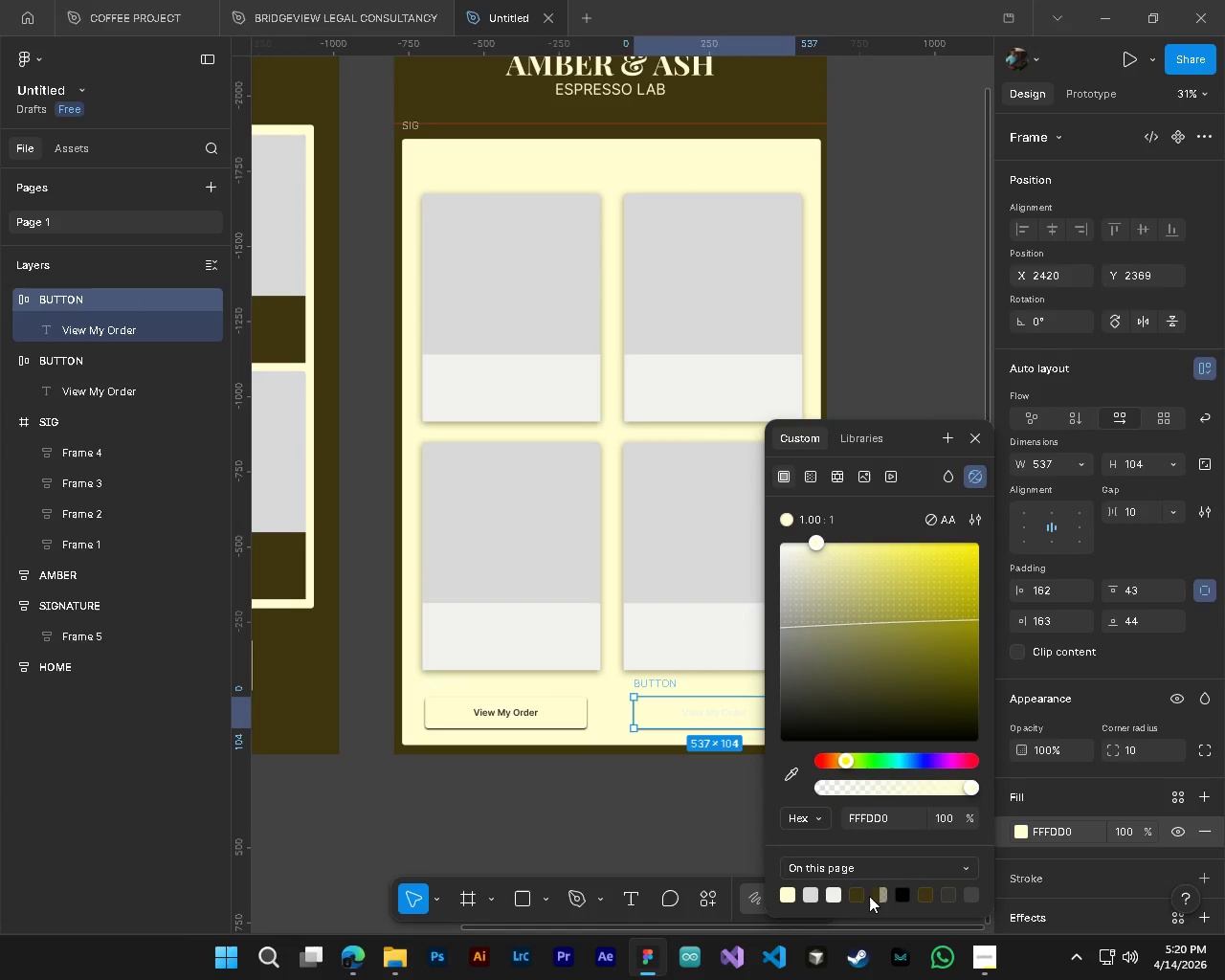 
left_click([858, 895])
 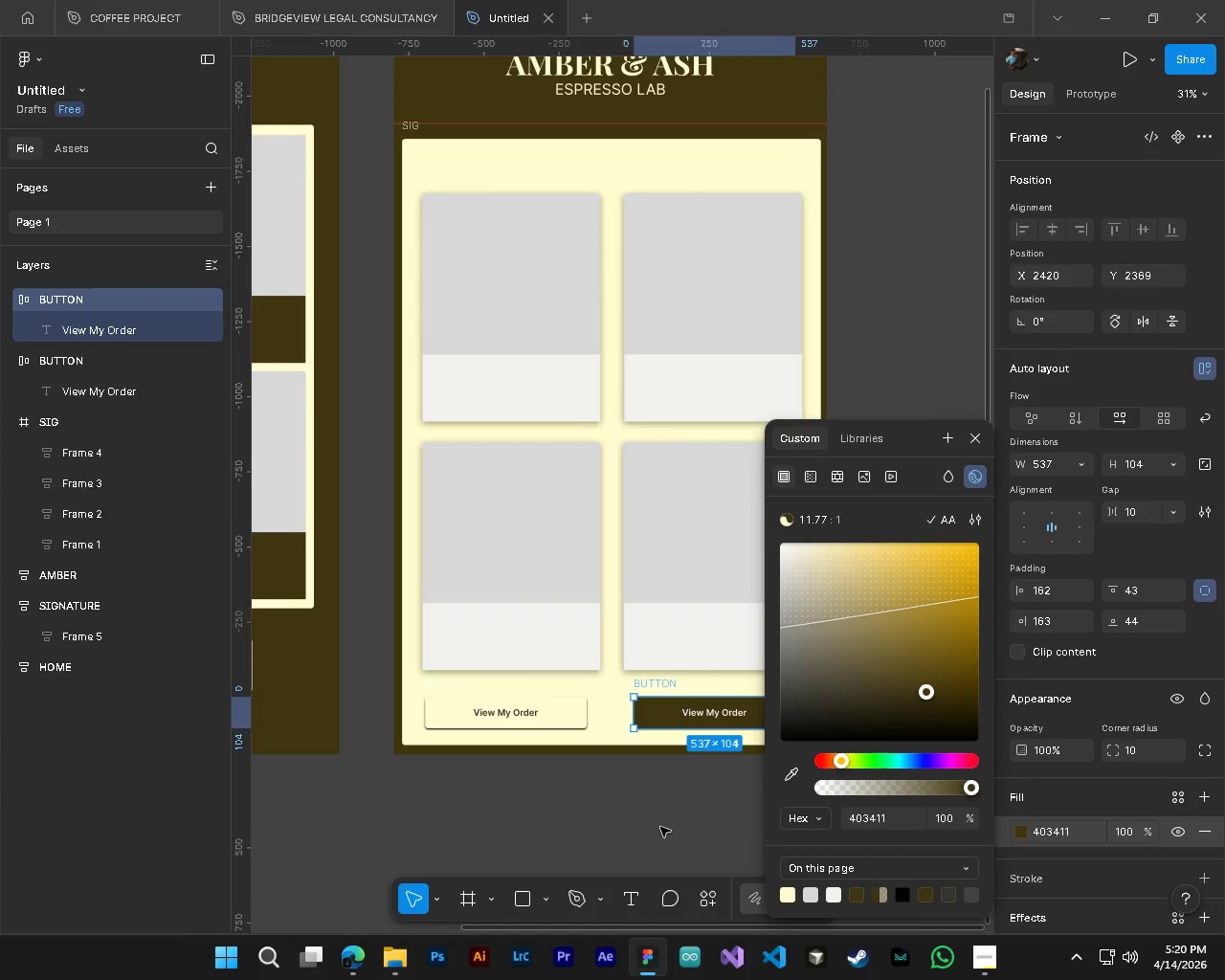 
left_click([660, 827])
 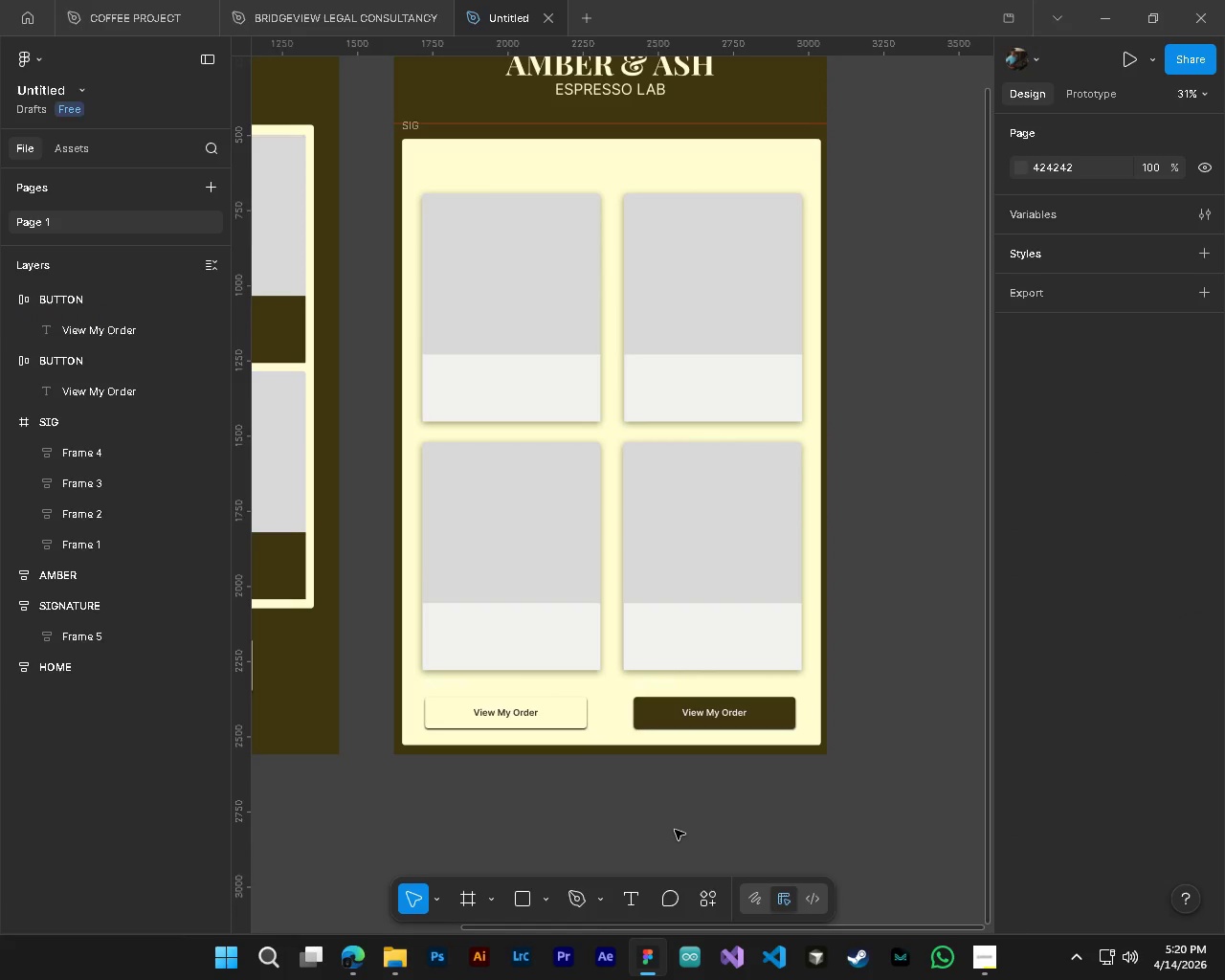 
hold_key(key=ControlLeft, duration=1.72)
 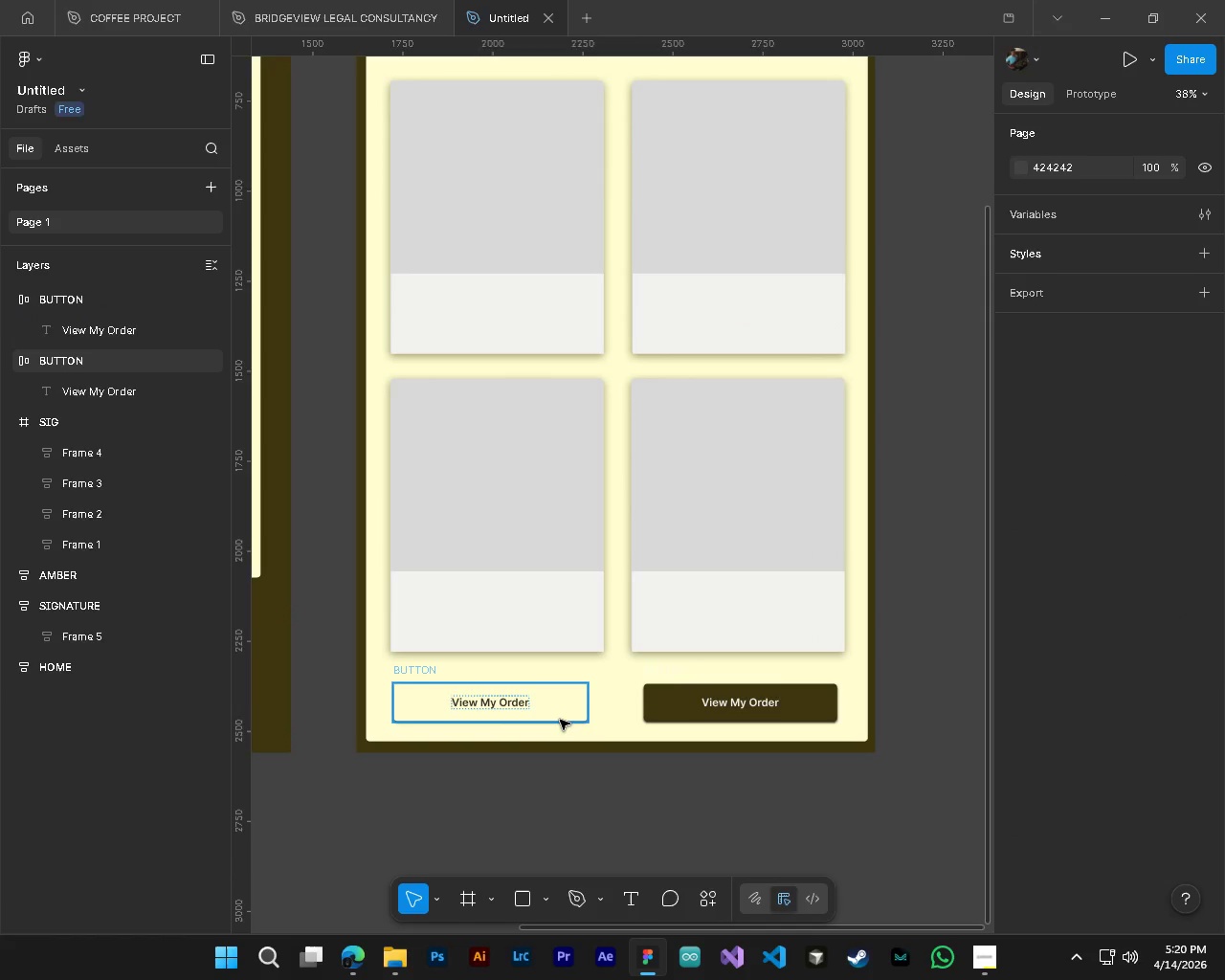 
hold_key(key=AltLeft, duration=1.5)
 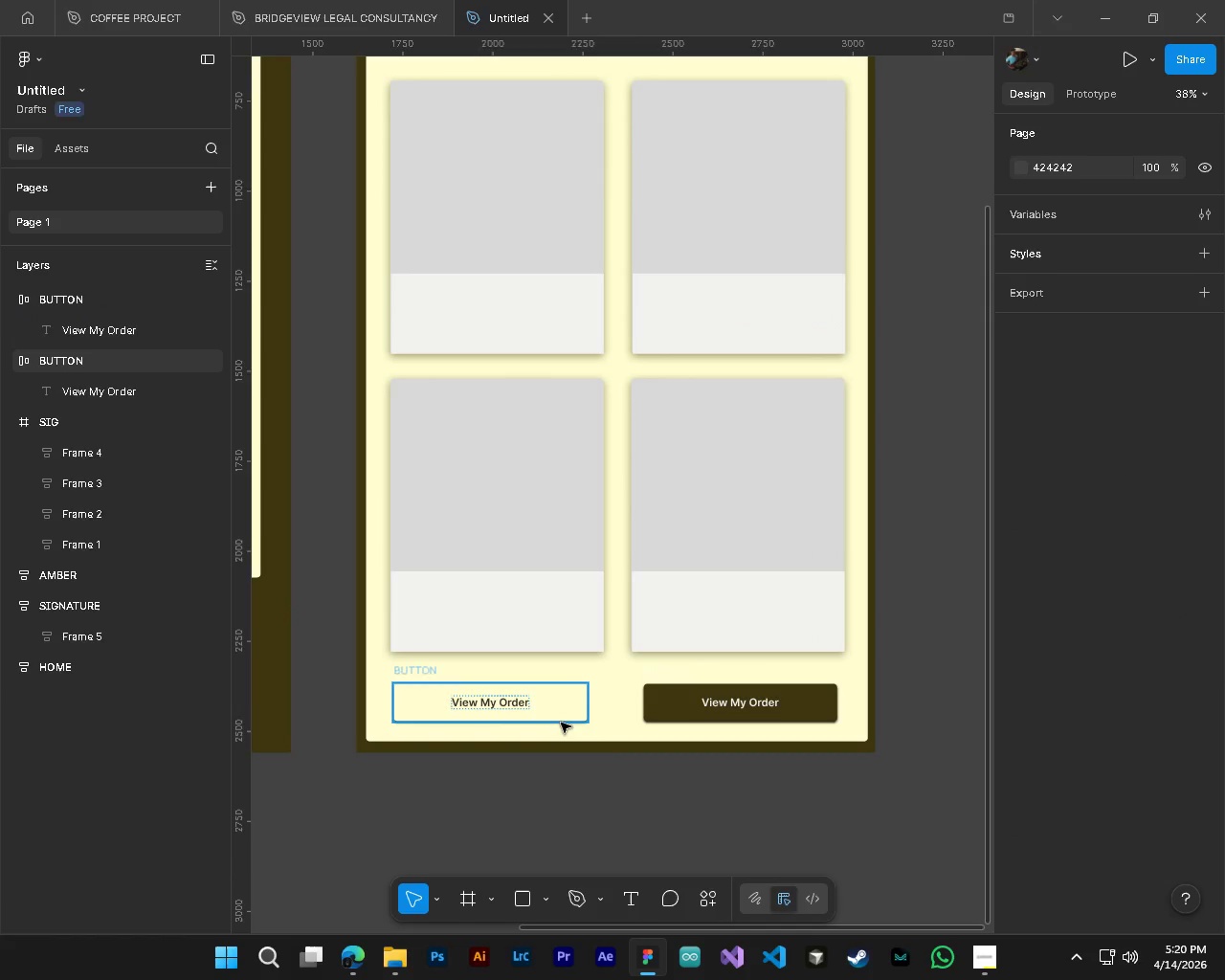 
key(Alt+Control+AltLeft)
 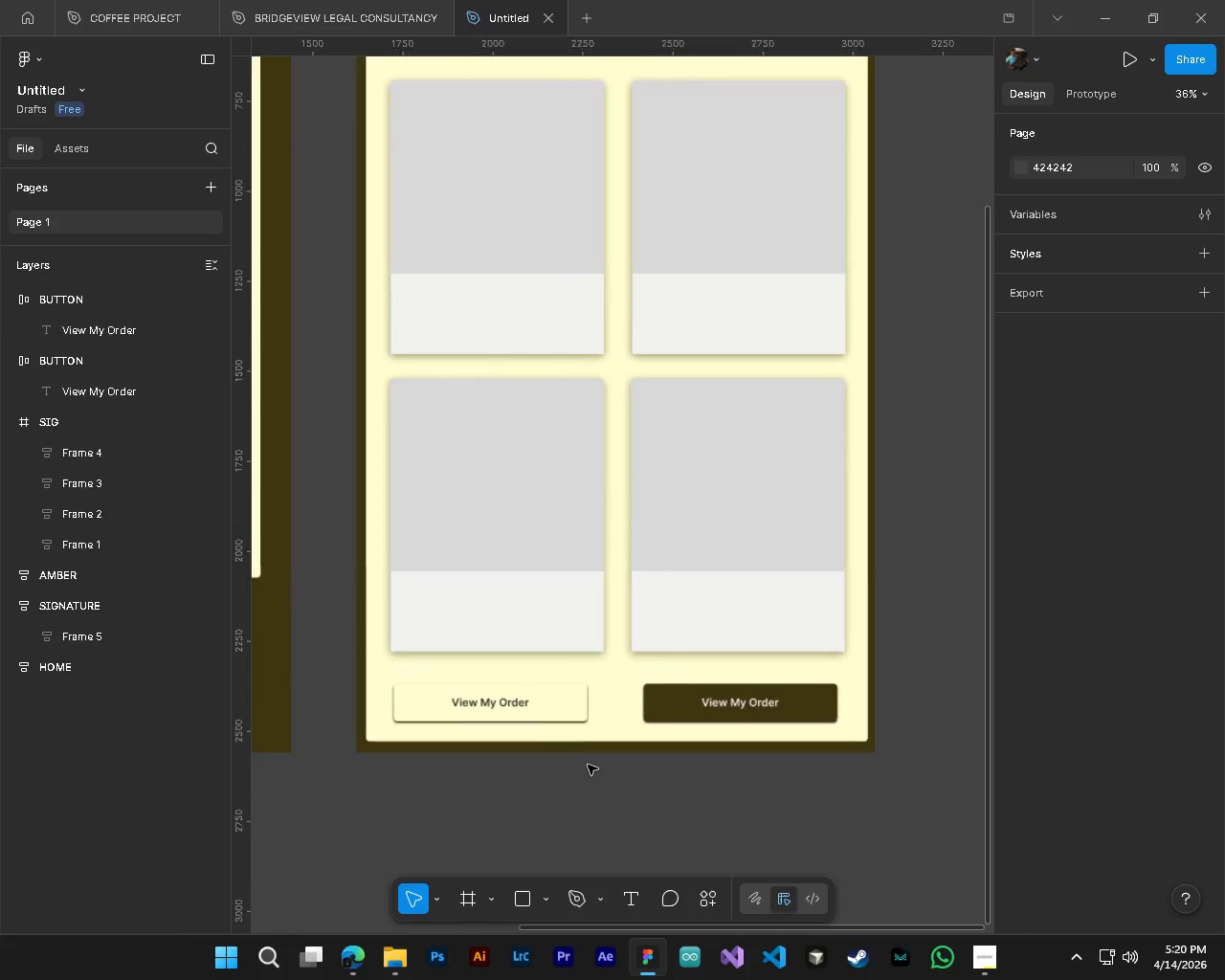 
key(Alt+Control+AltLeft)
 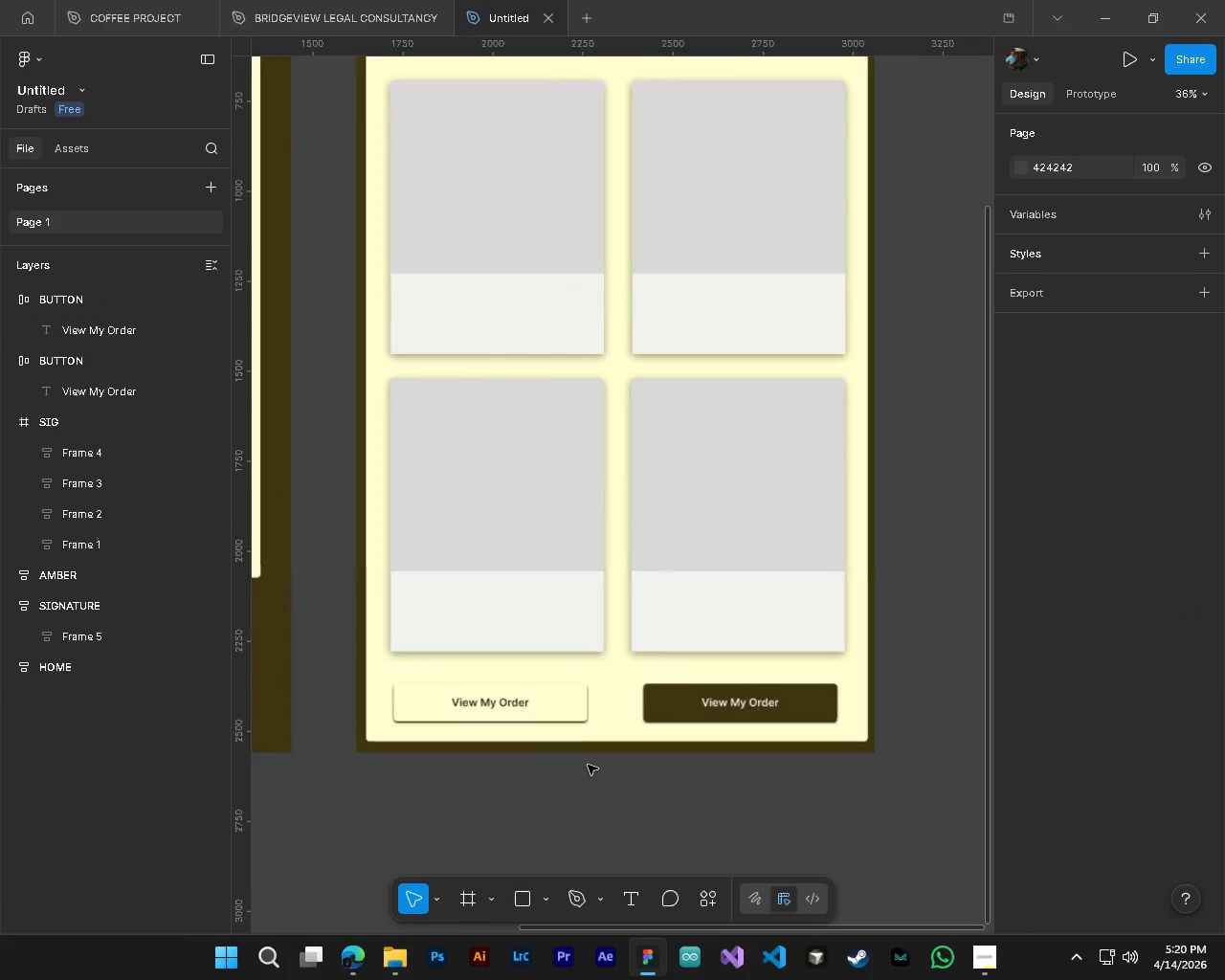 
key(Alt+Control+AltLeft)
 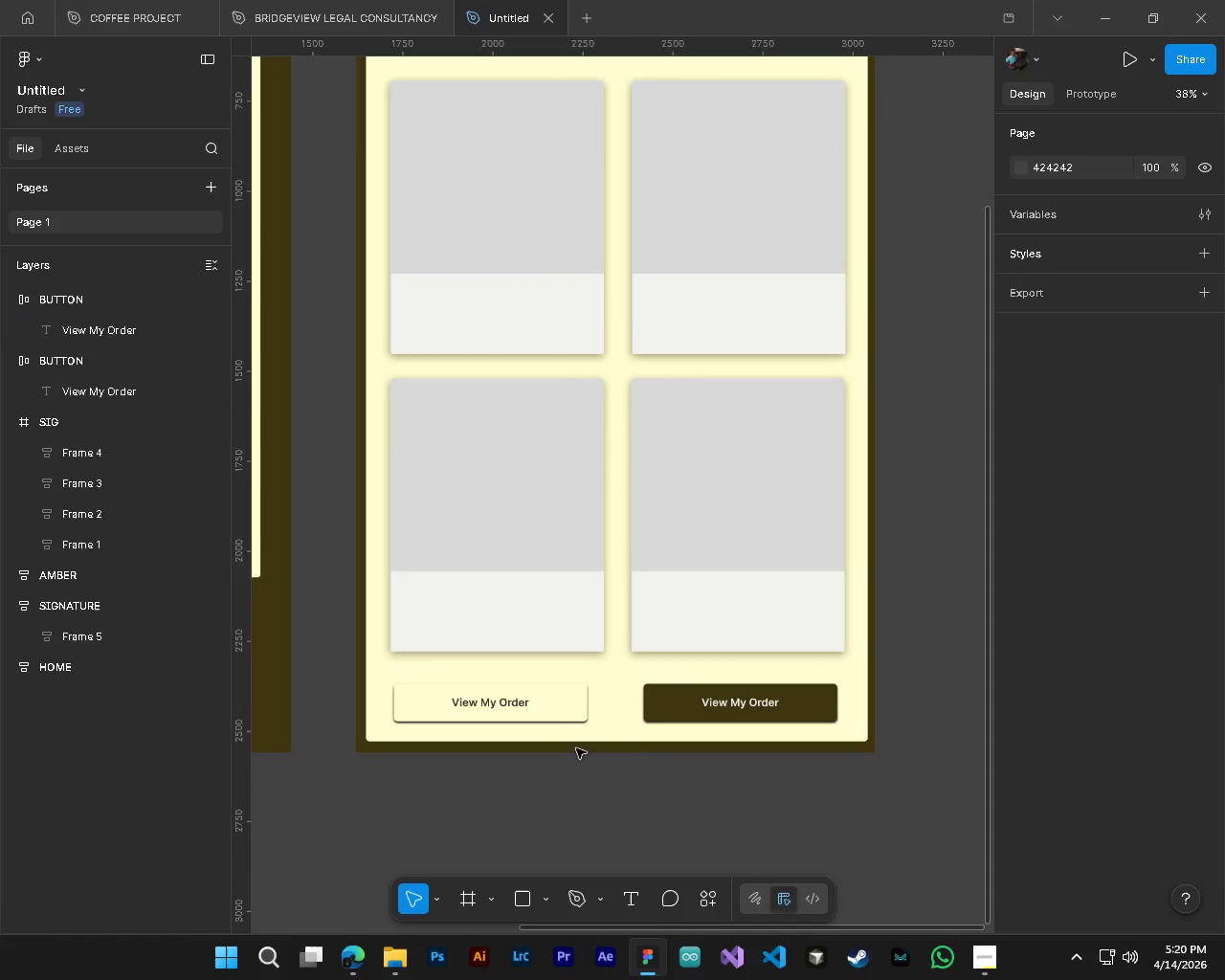 
key(Alt+Control+AltLeft)
 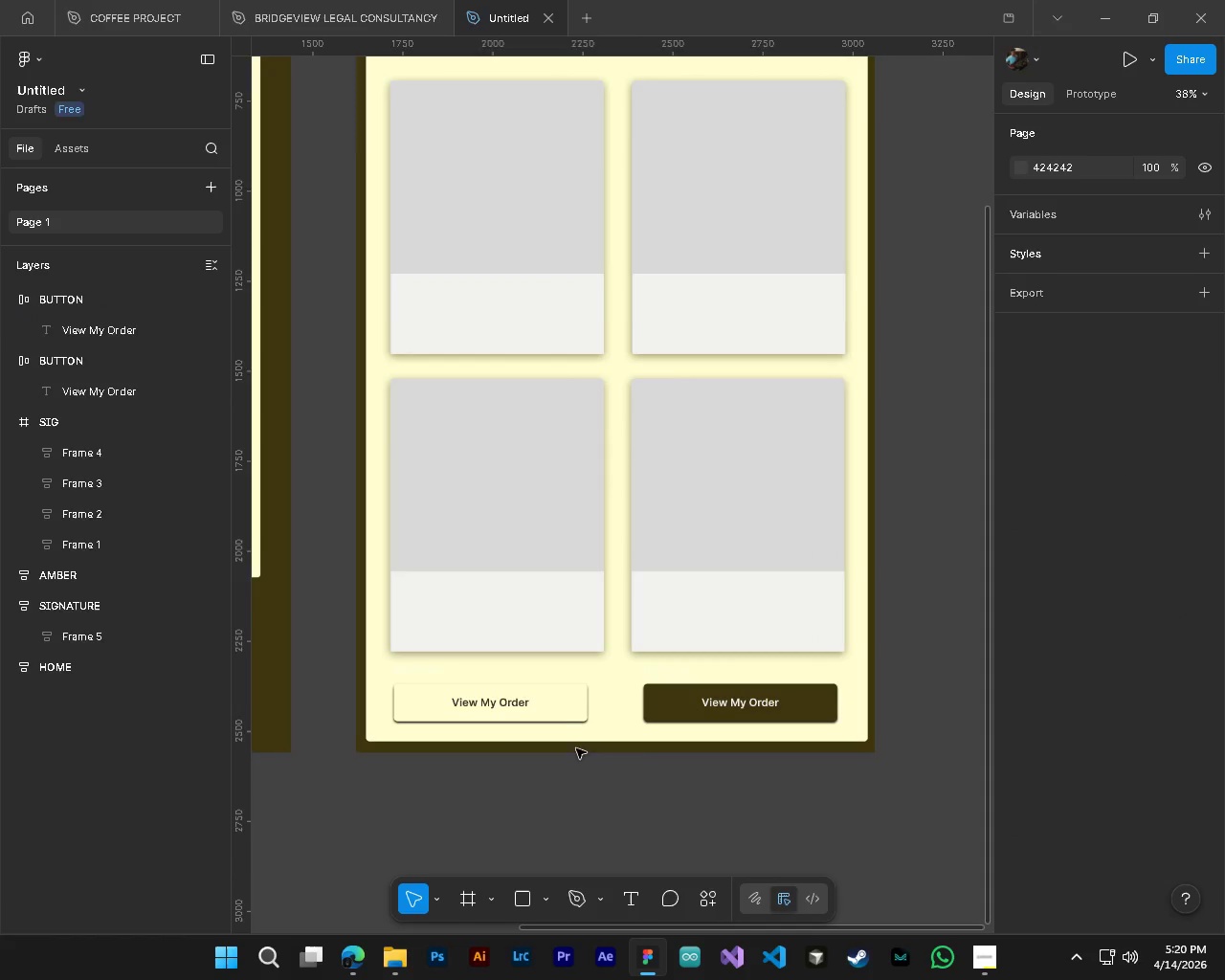 
key(Alt+Control+AltLeft)
 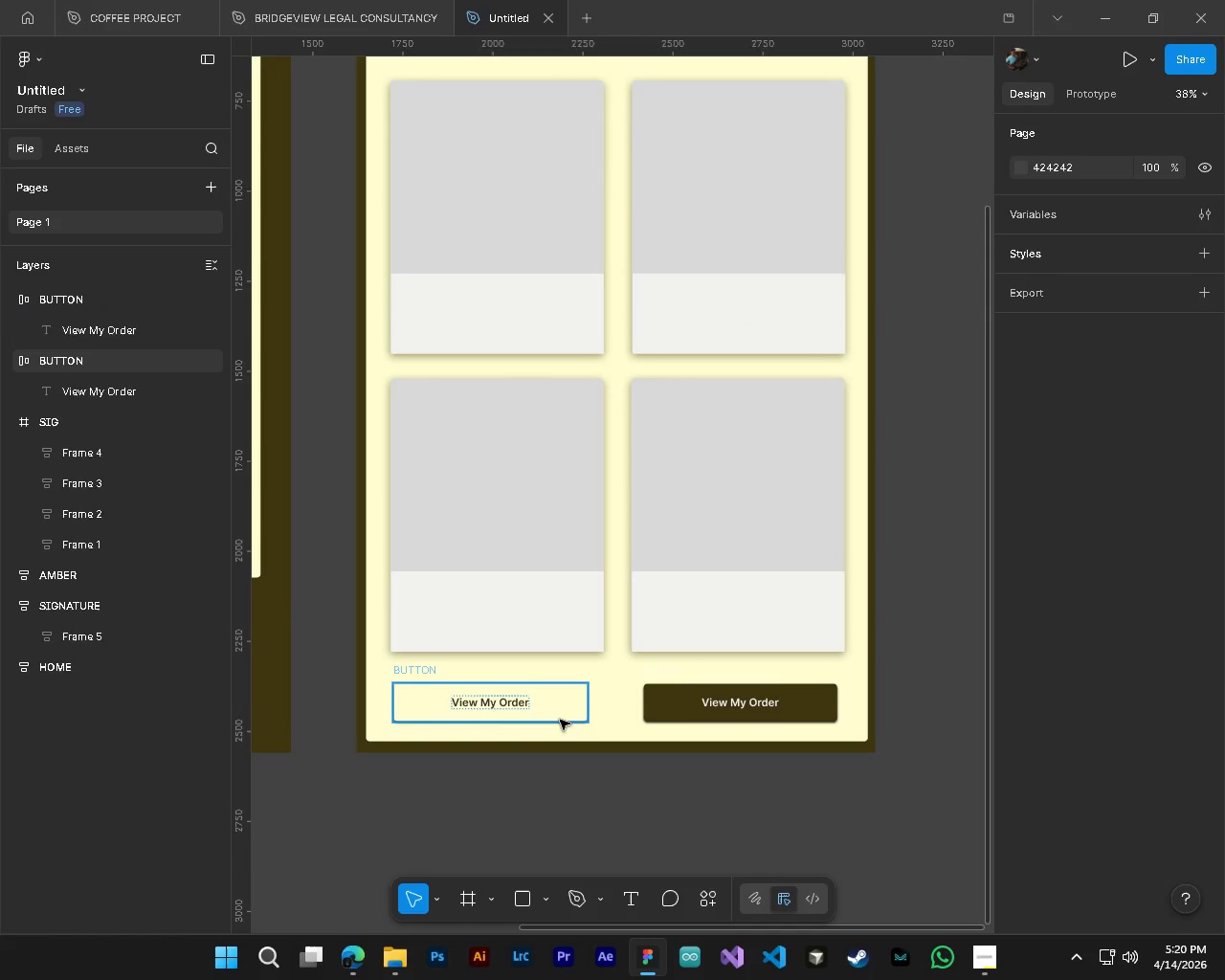 
scroll: coordinate [588, 765], scroll_direction: up, amount: 3.0
 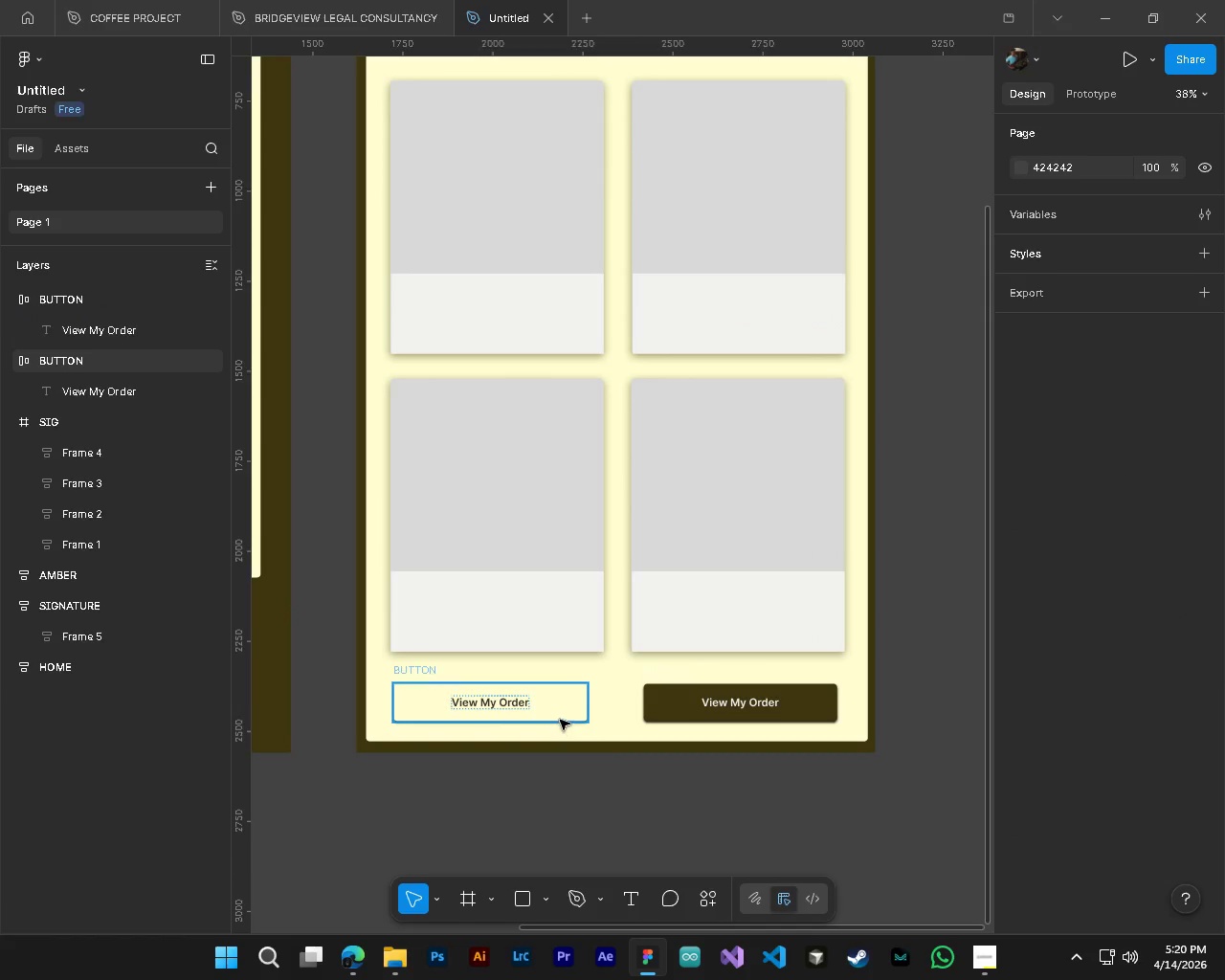 
left_click([560, 720])
 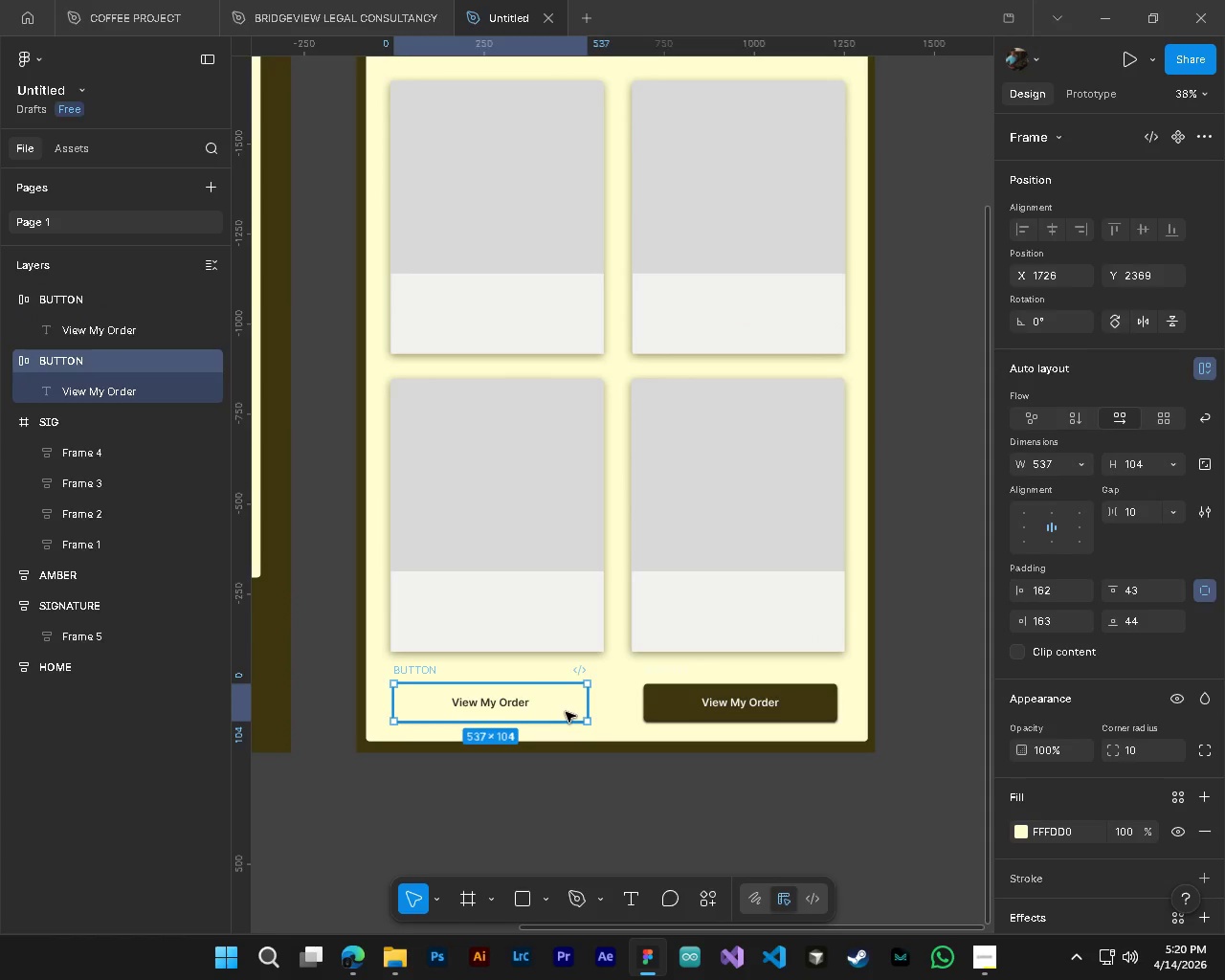 
left_click_drag(start_coordinate=[566, 712], to_coordinate=[582, 713])
 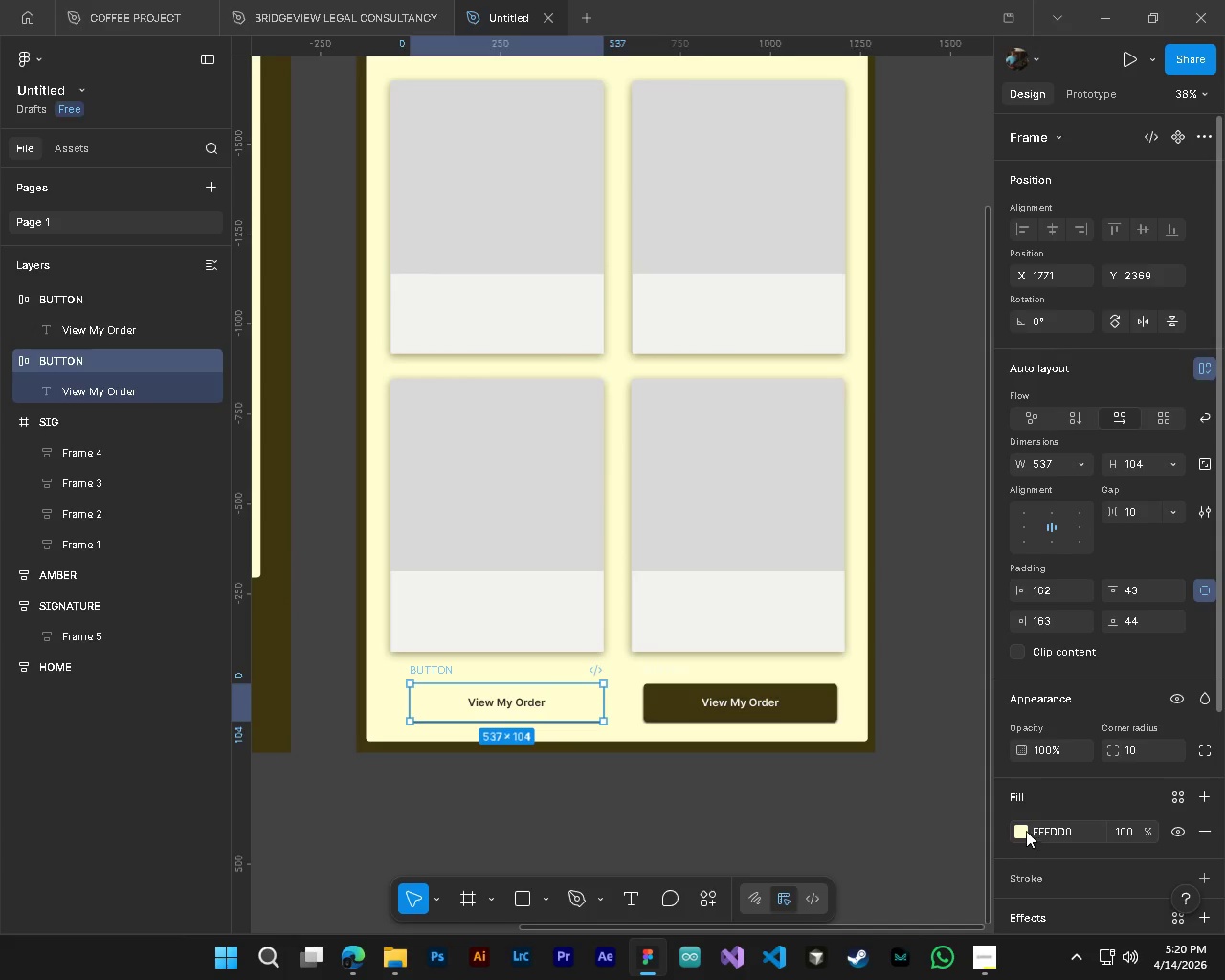 
left_click([1024, 830])
 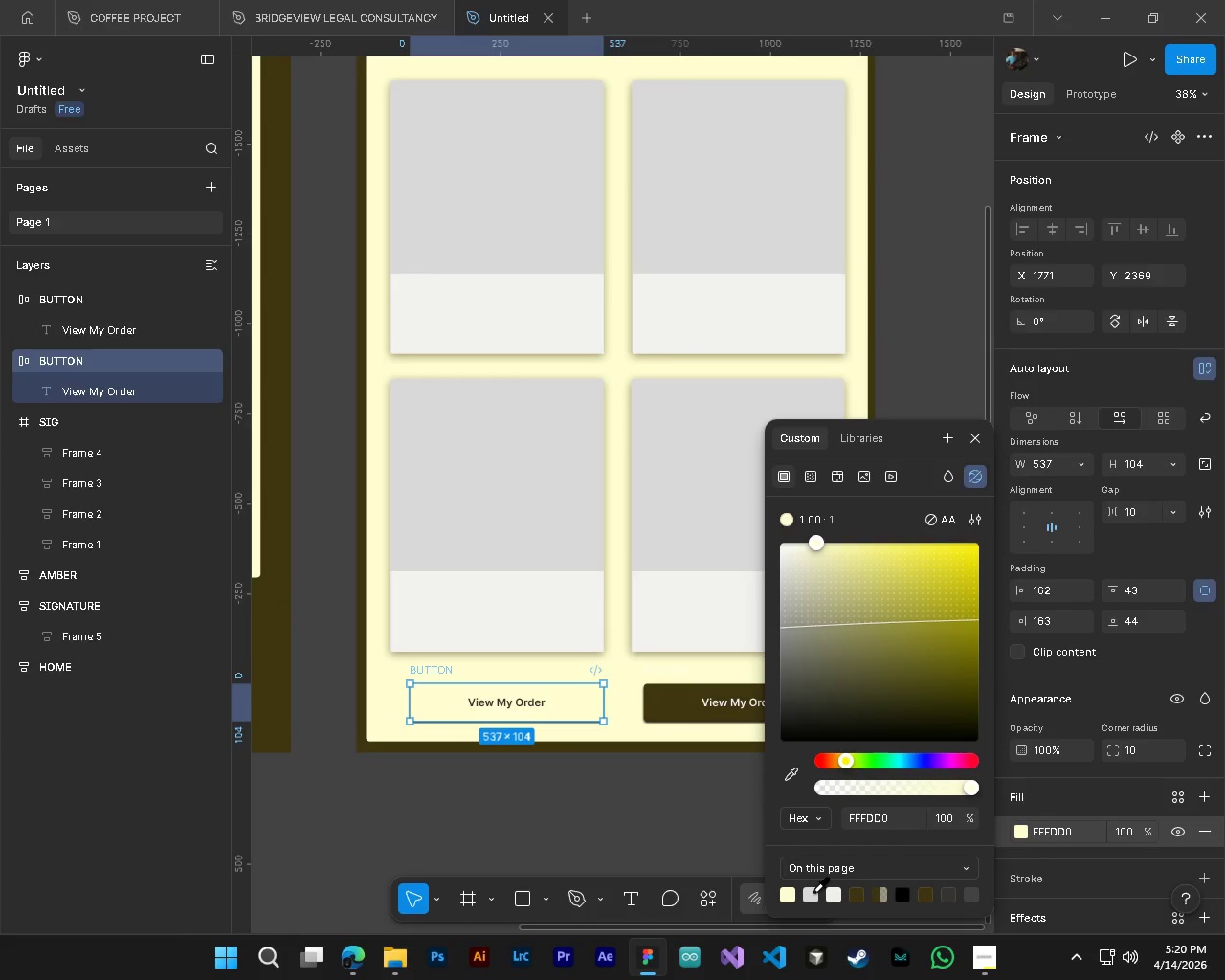 
left_click([813, 891])
 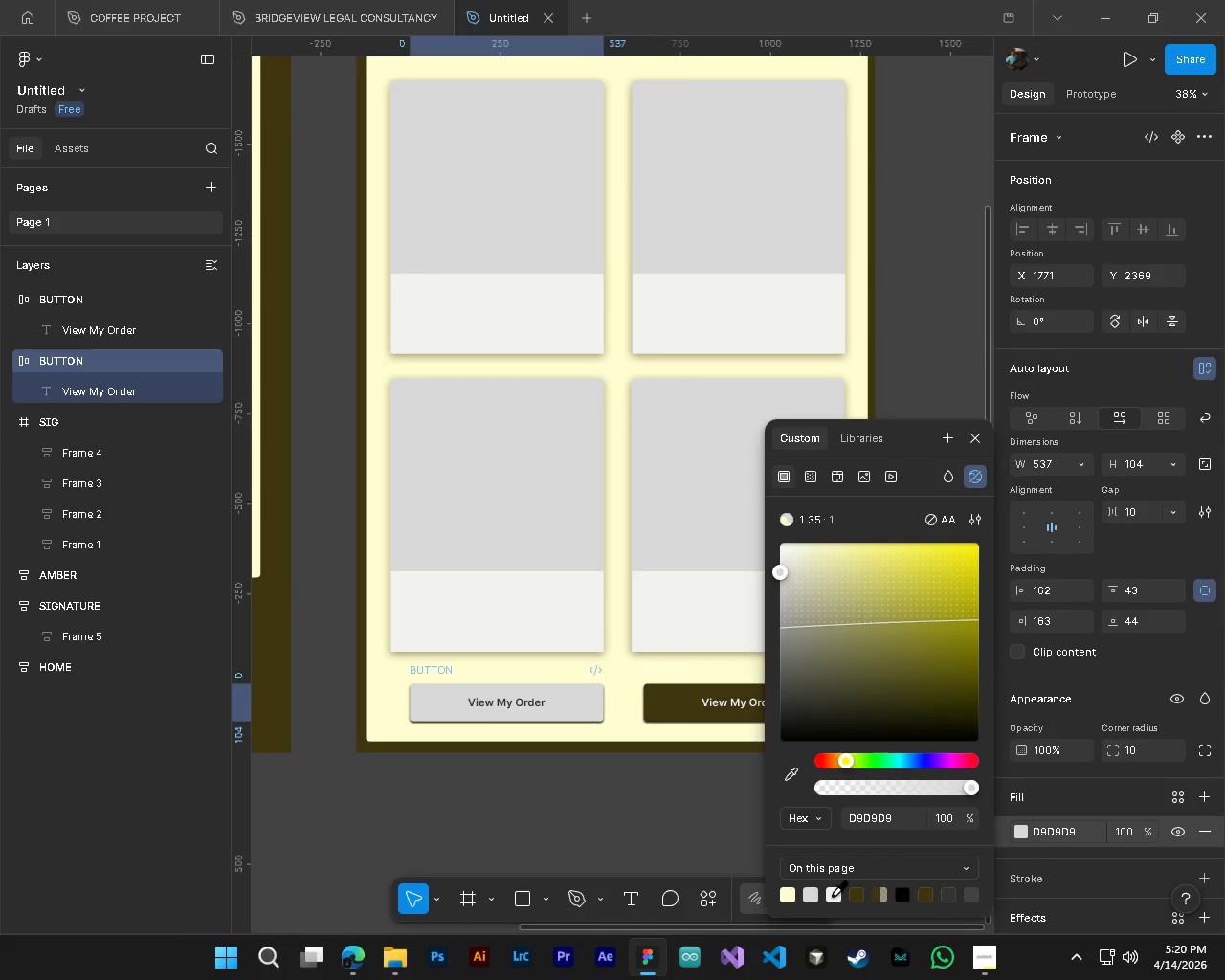 
left_click([835, 895])
 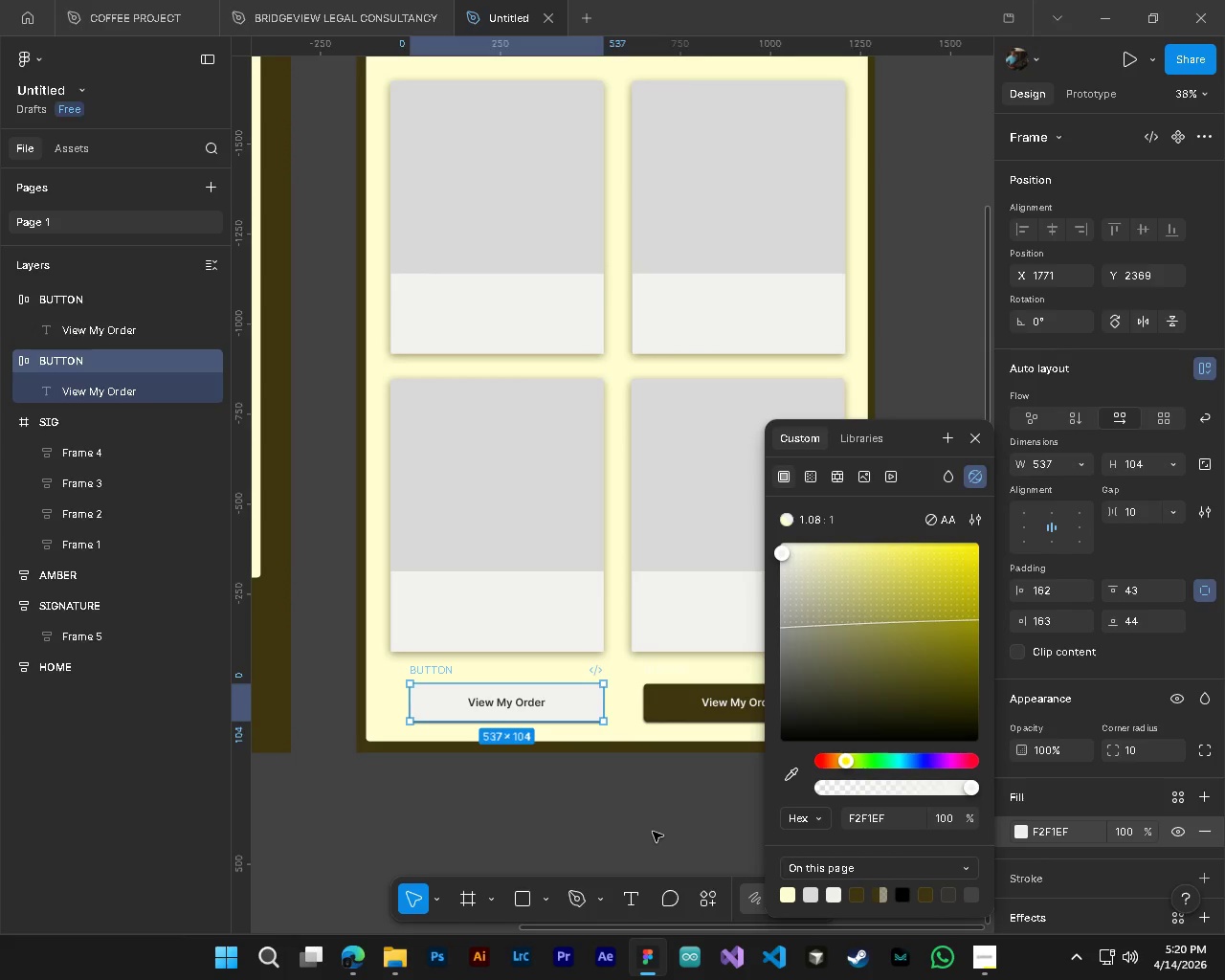 
left_click([653, 832])
 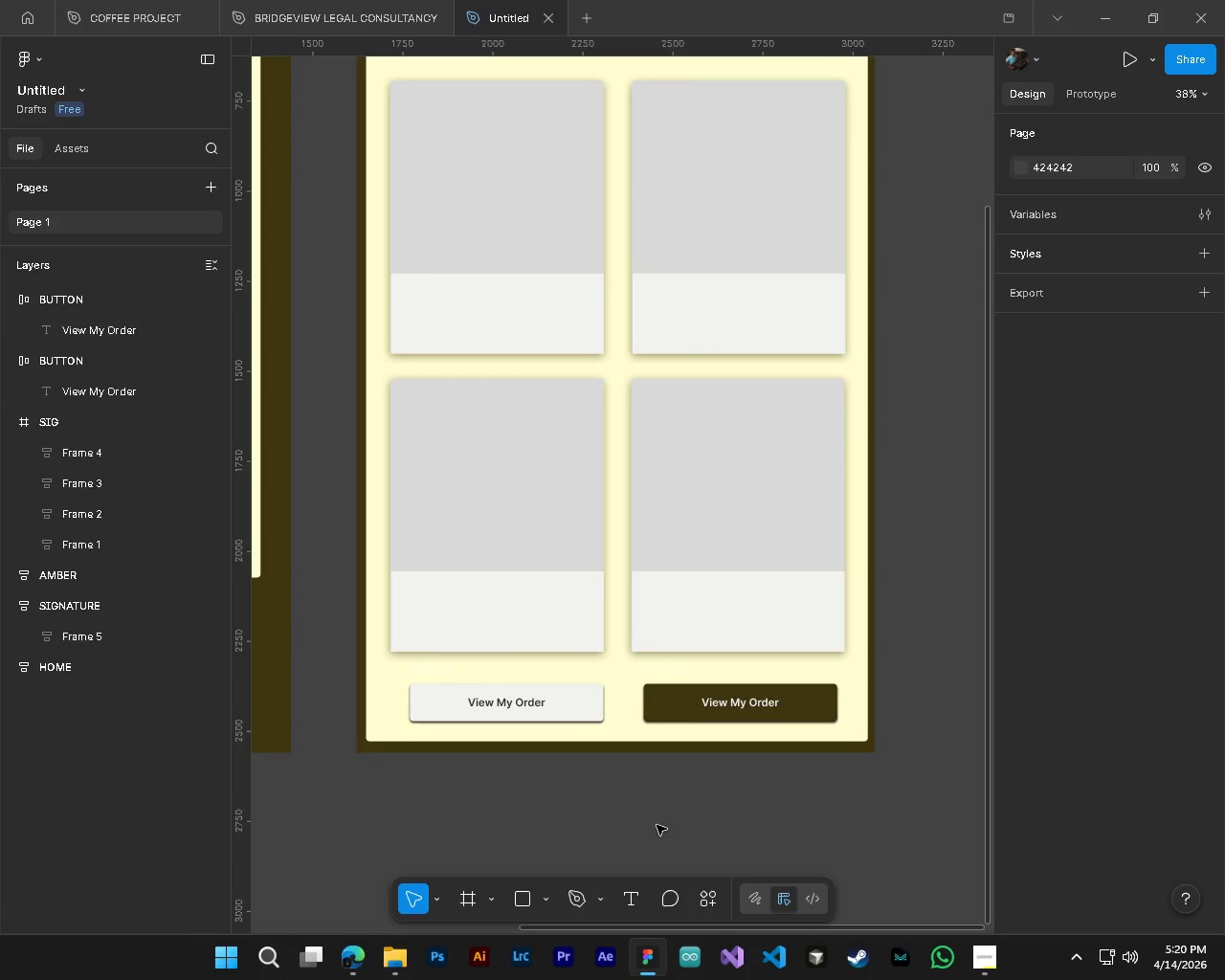 
hold_key(key=ControlLeft, duration=0.42)
hold_key(key=AltLeft, duration=0.38)
scroll: coordinate [605, 728], scroll_direction: up, amount: 2.0
 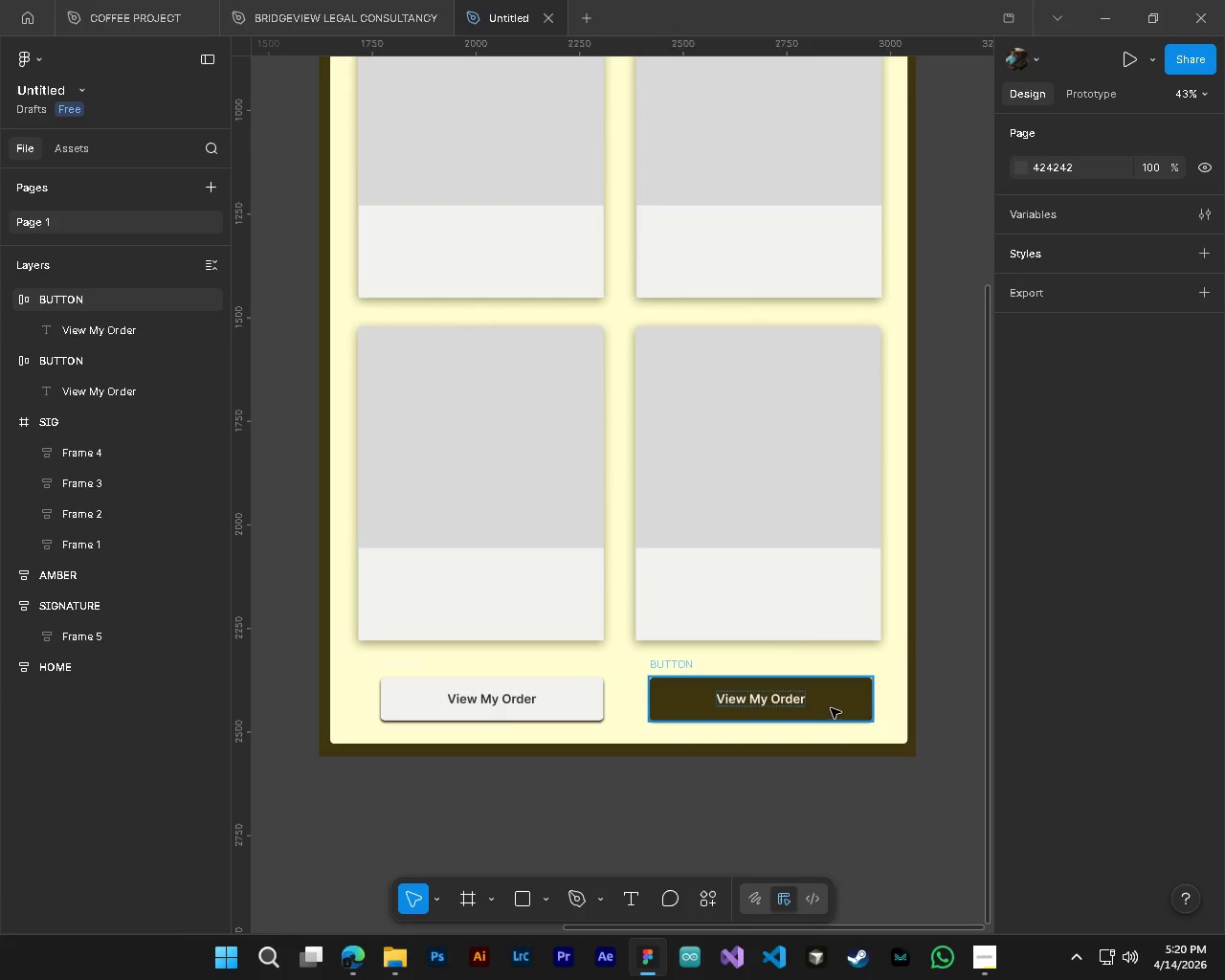 
left_click_drag(start_coordinate=[834, 706], to_coordinate=[813, 703])
 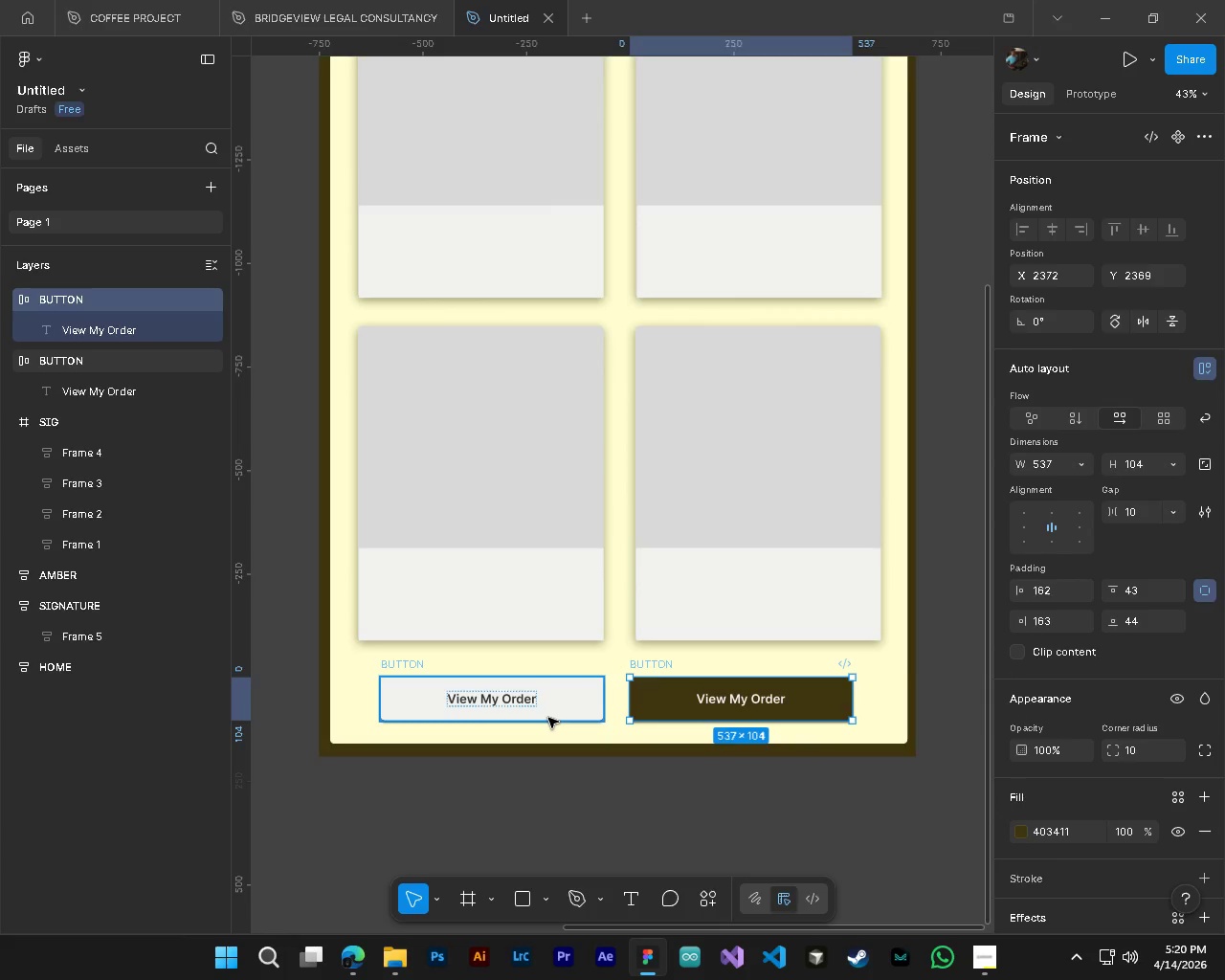 
left_click([548, 718])
 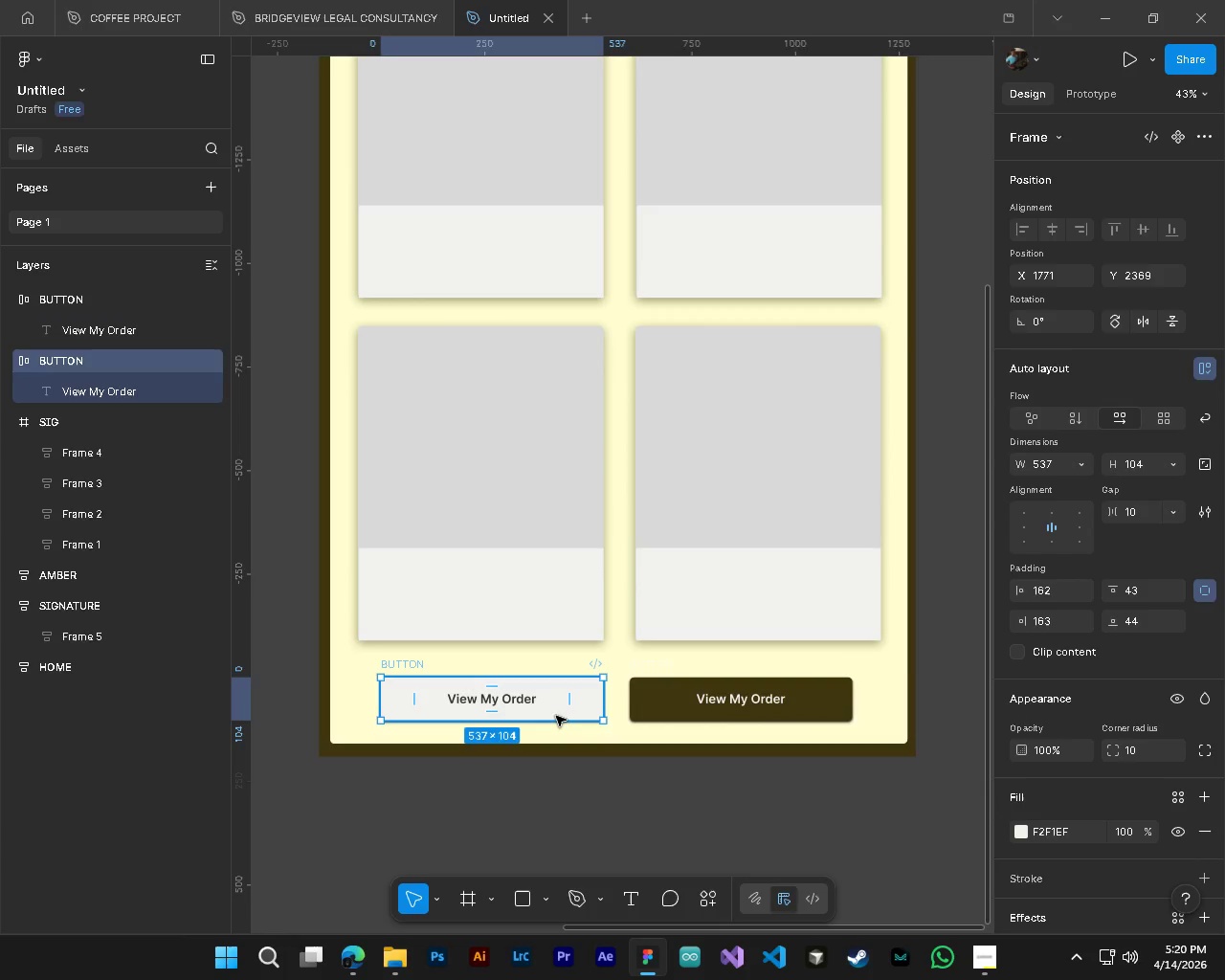 
left_click_drag(start_coordinate=[556, 716], to_coordinate=[563, 716])
 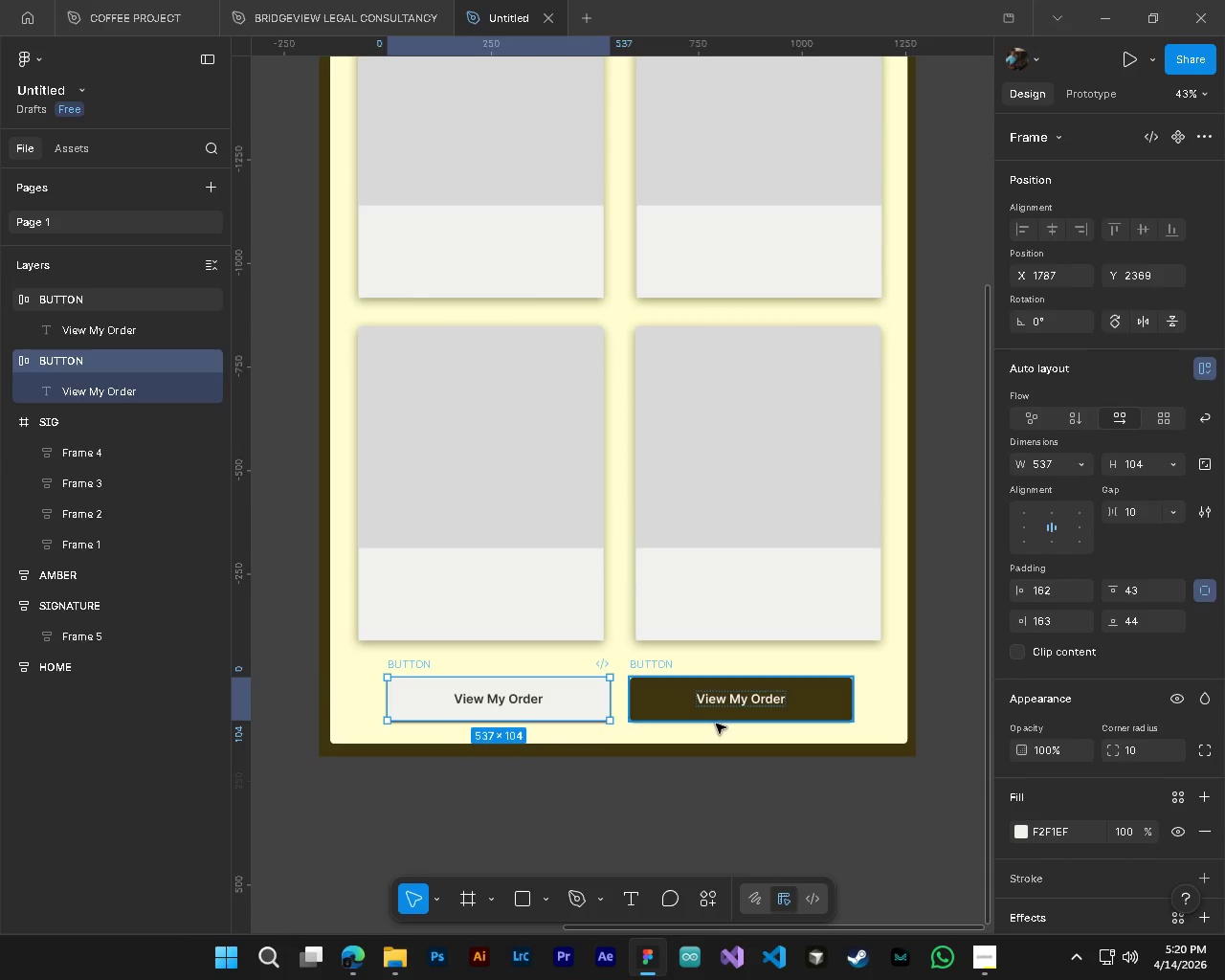 
hold_key(key=AltLeft, duration=0.42)
 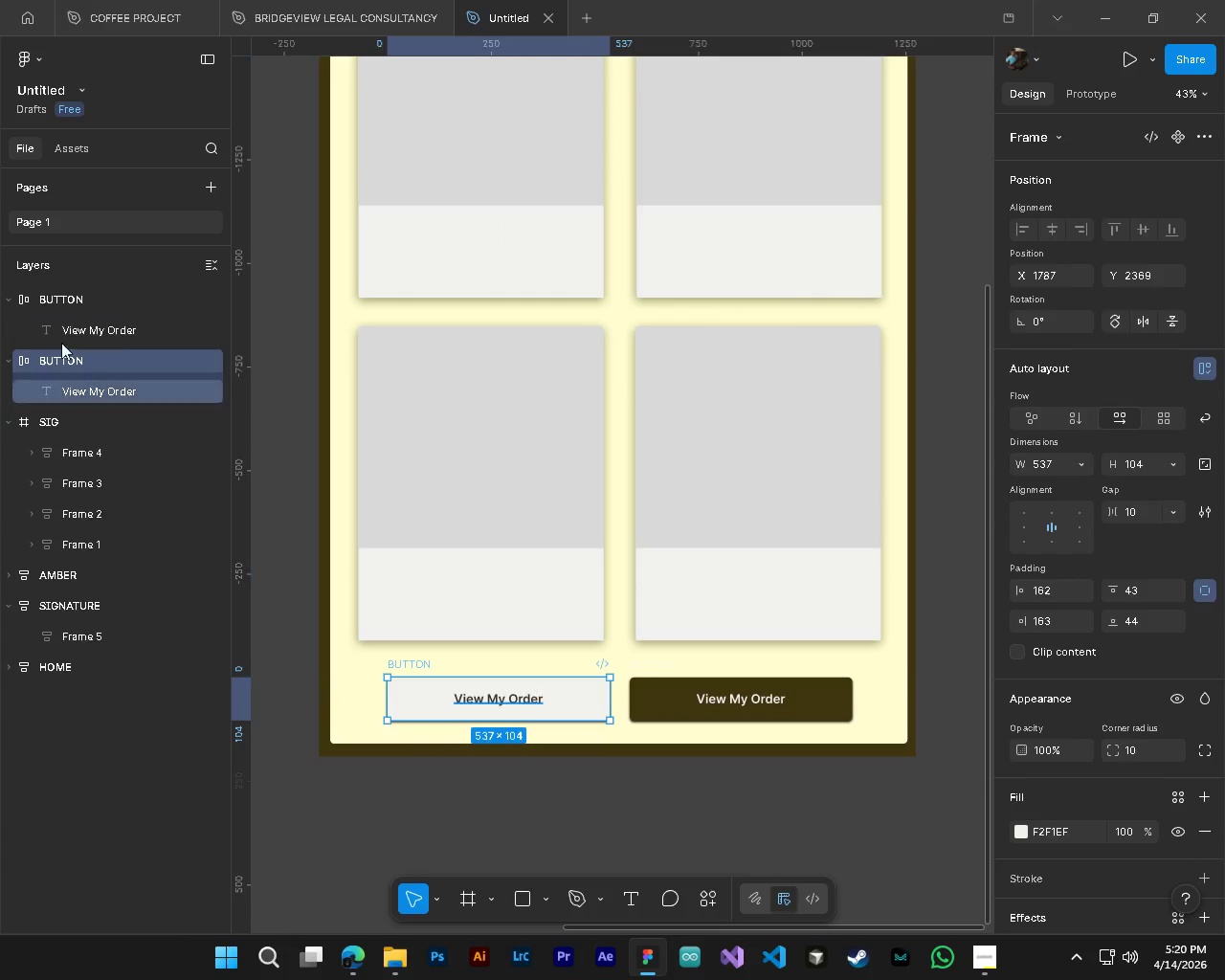 
hold_key(key=ControlLeft, duration=0.45)
 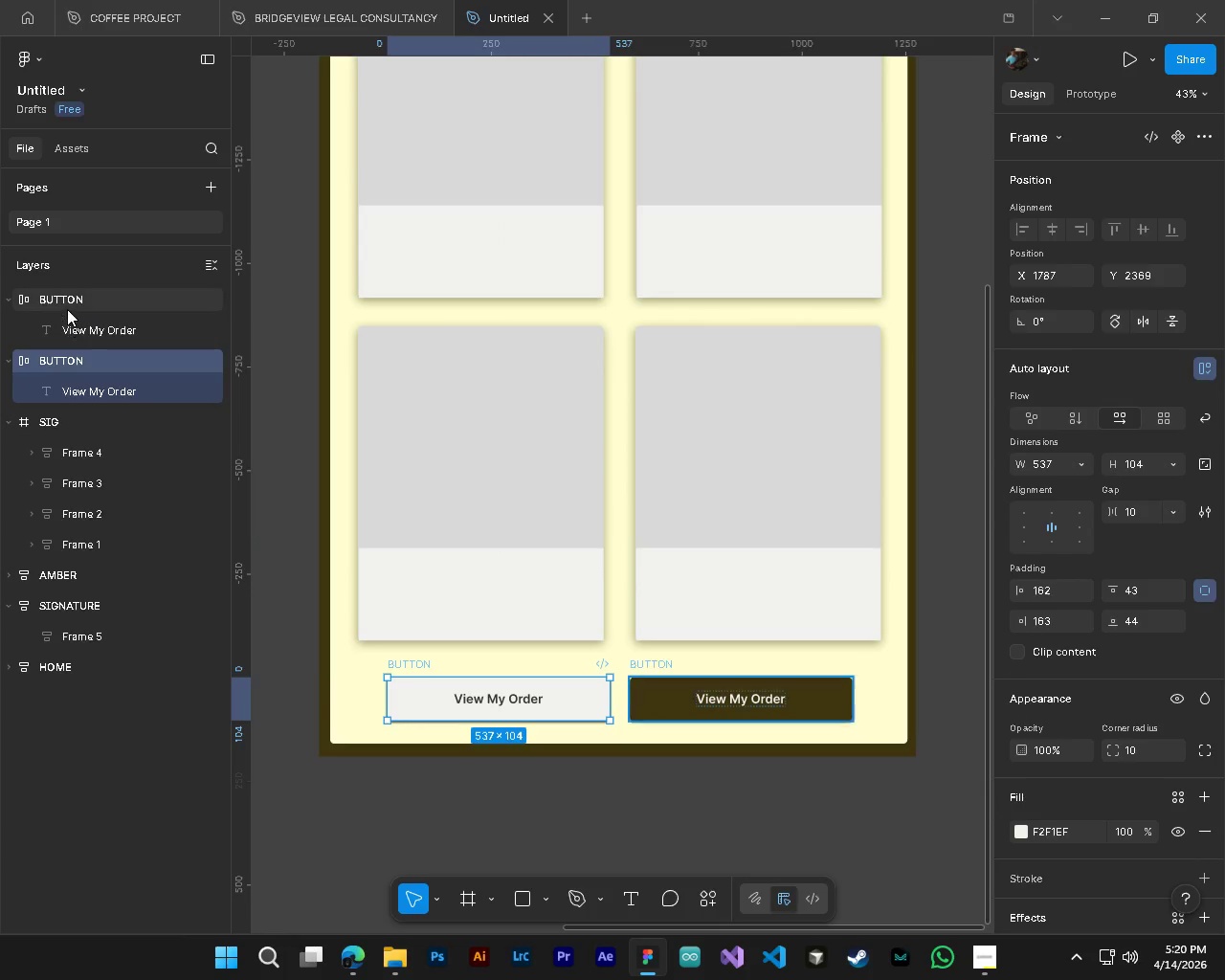 
hold_key(key=ControlLeft, duration=1.64)
left_click([67, 306])
 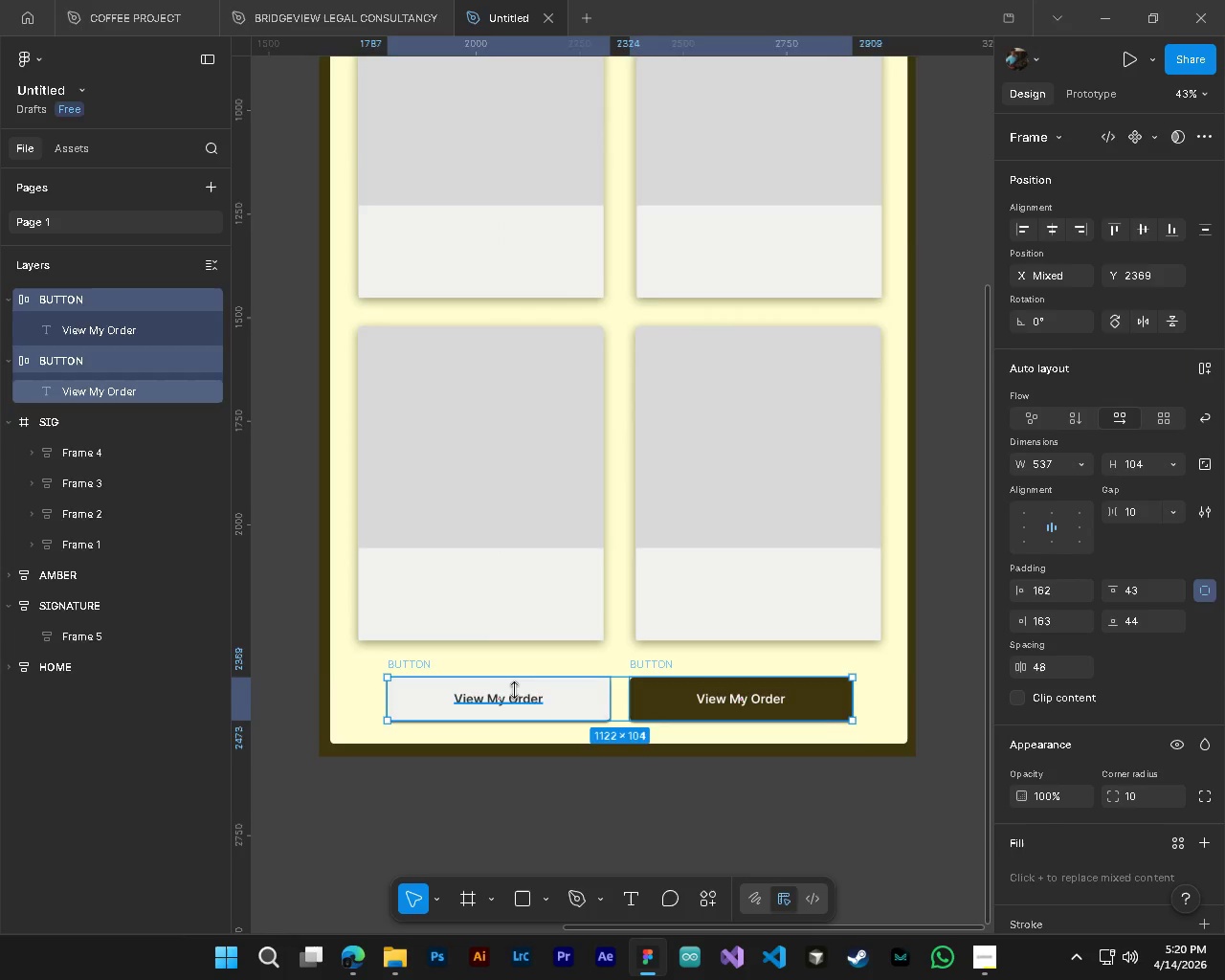 
hold_key(key=AltLeft, duration=0.62)
scroll: coordinate [575, 801], scroll_direction: down, amount: 7.0
 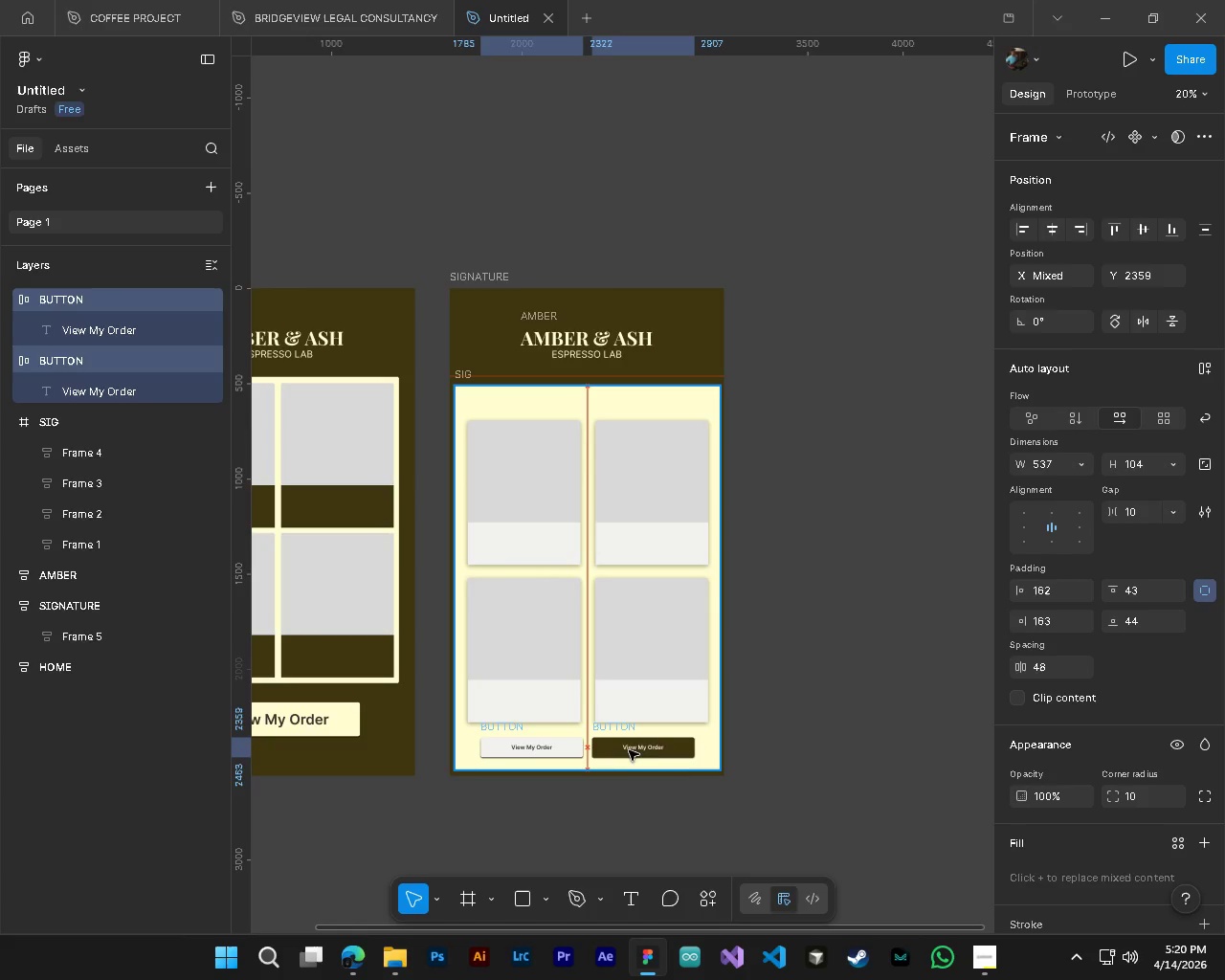 
left_click([686, 826])
 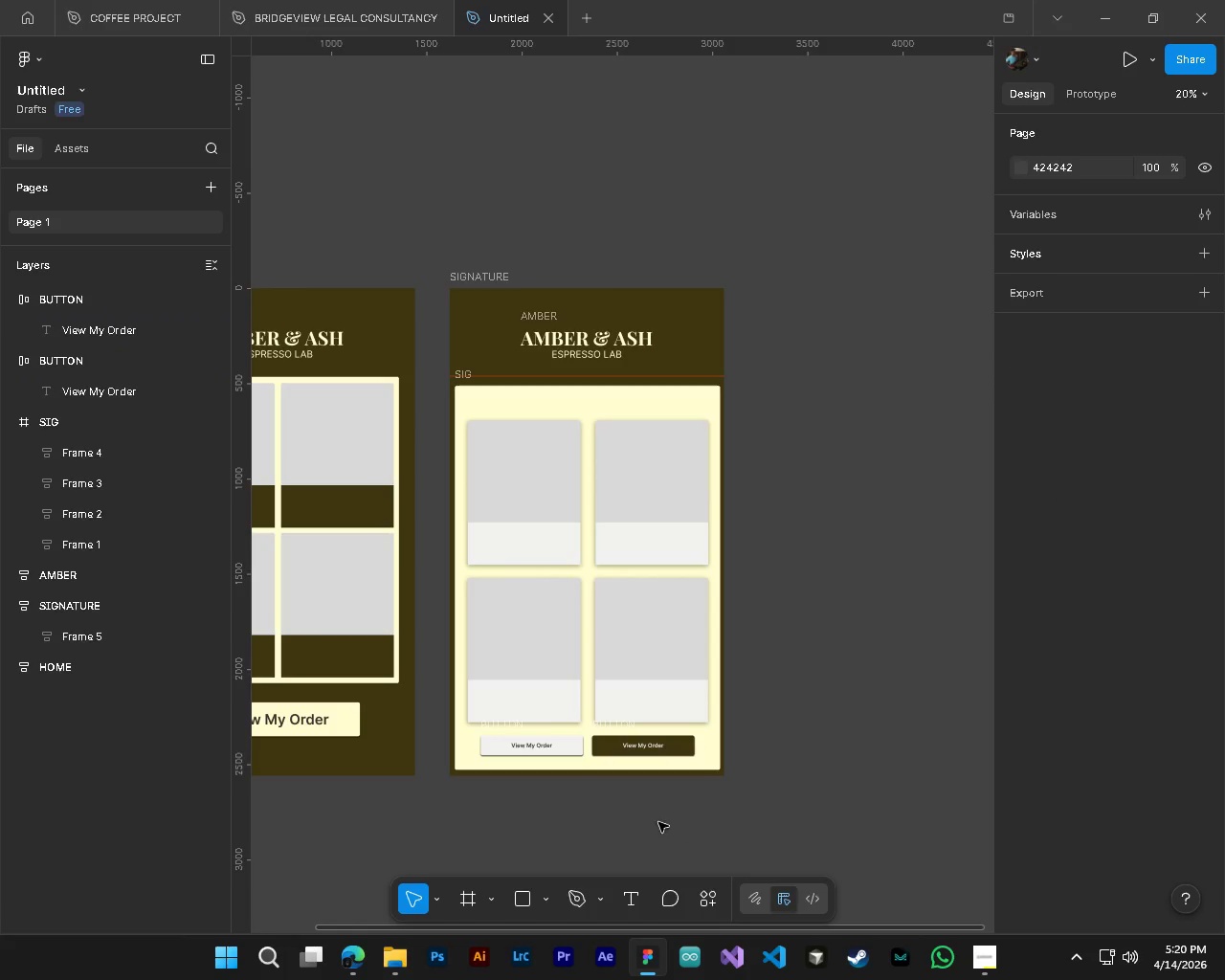 
hold_key(key=AltLeft, duration=2.42)
hold_key(key=ControlLeft, duration=1.5)
scroll: coordinate [544, 797], scroll_direction: up, amount: 5.0
 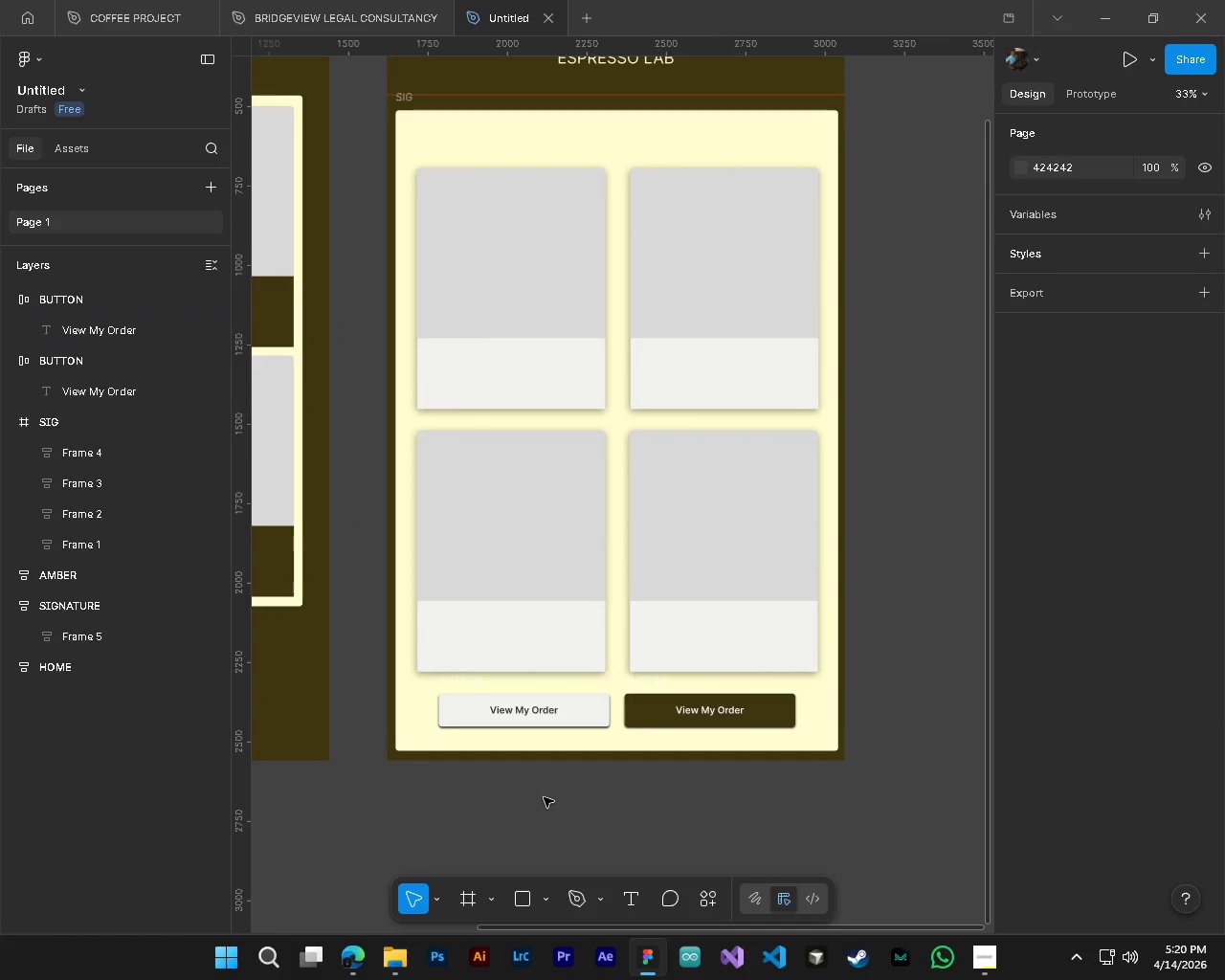 
hold_key(key=ControlLeft, duration=0.92)
scroll: coordinate [544, 797], scroll_direction: down, amount: 7.0
 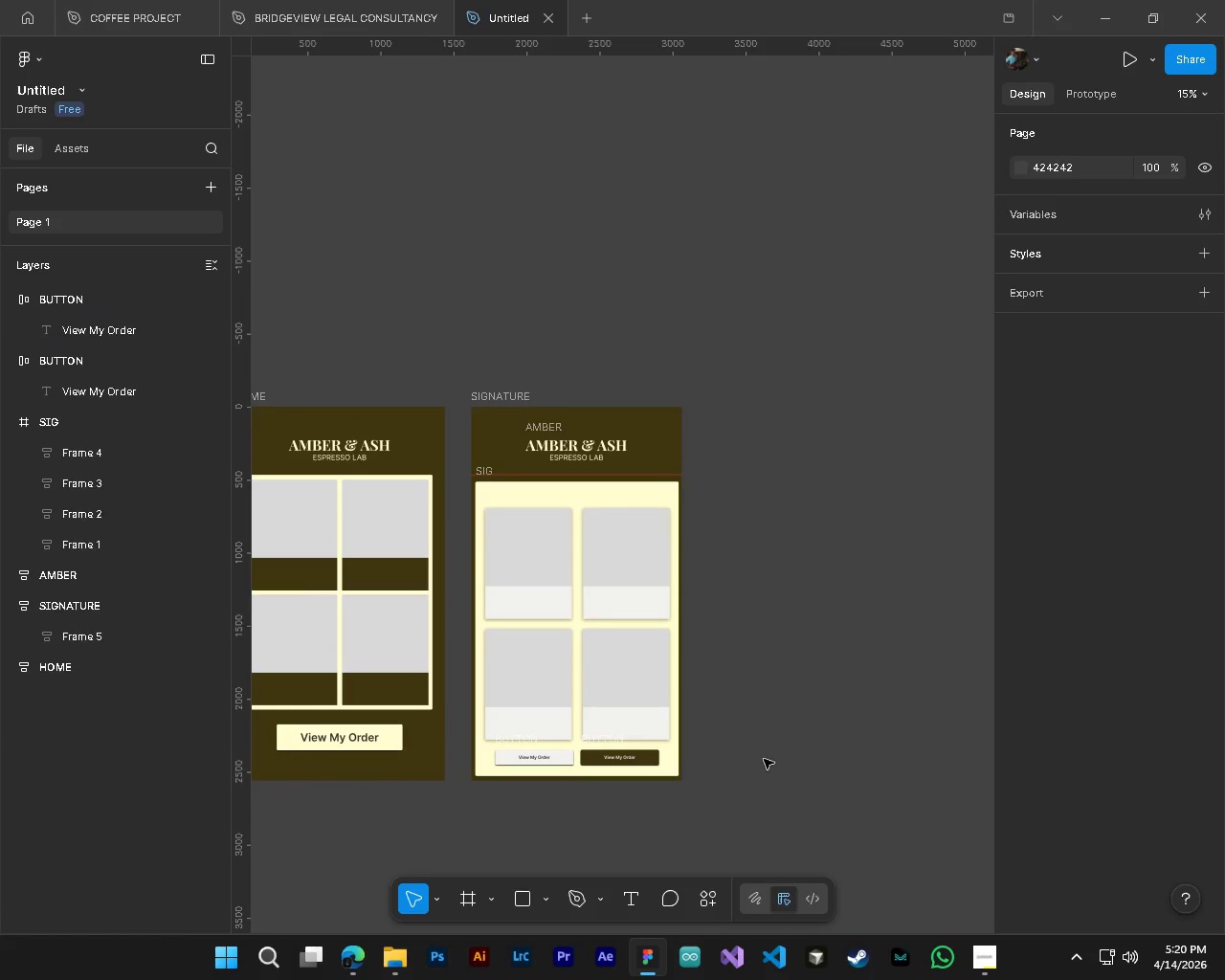 
key(Alt+AltLeft)
 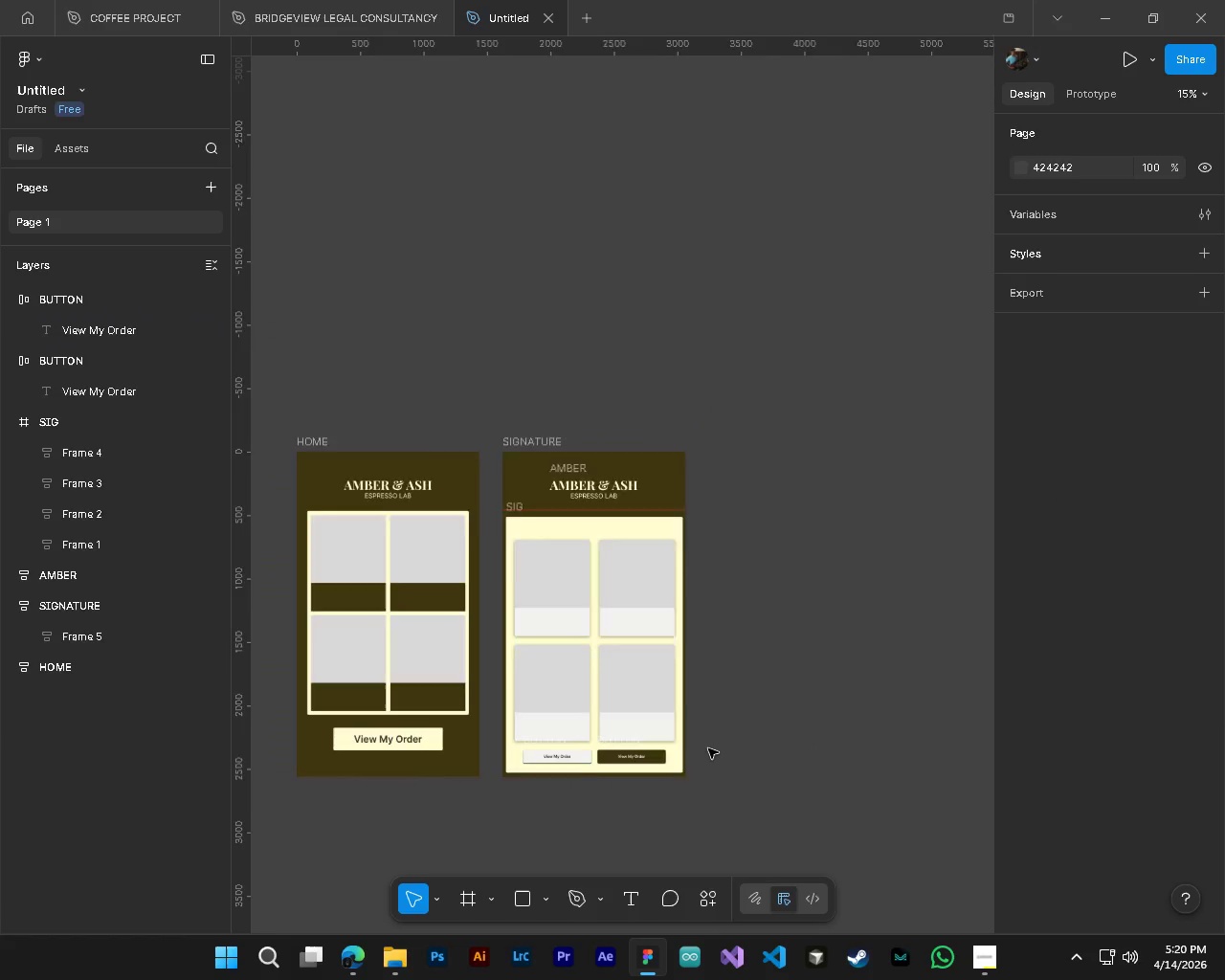 
key(Alt+Control+ControlLeft)
 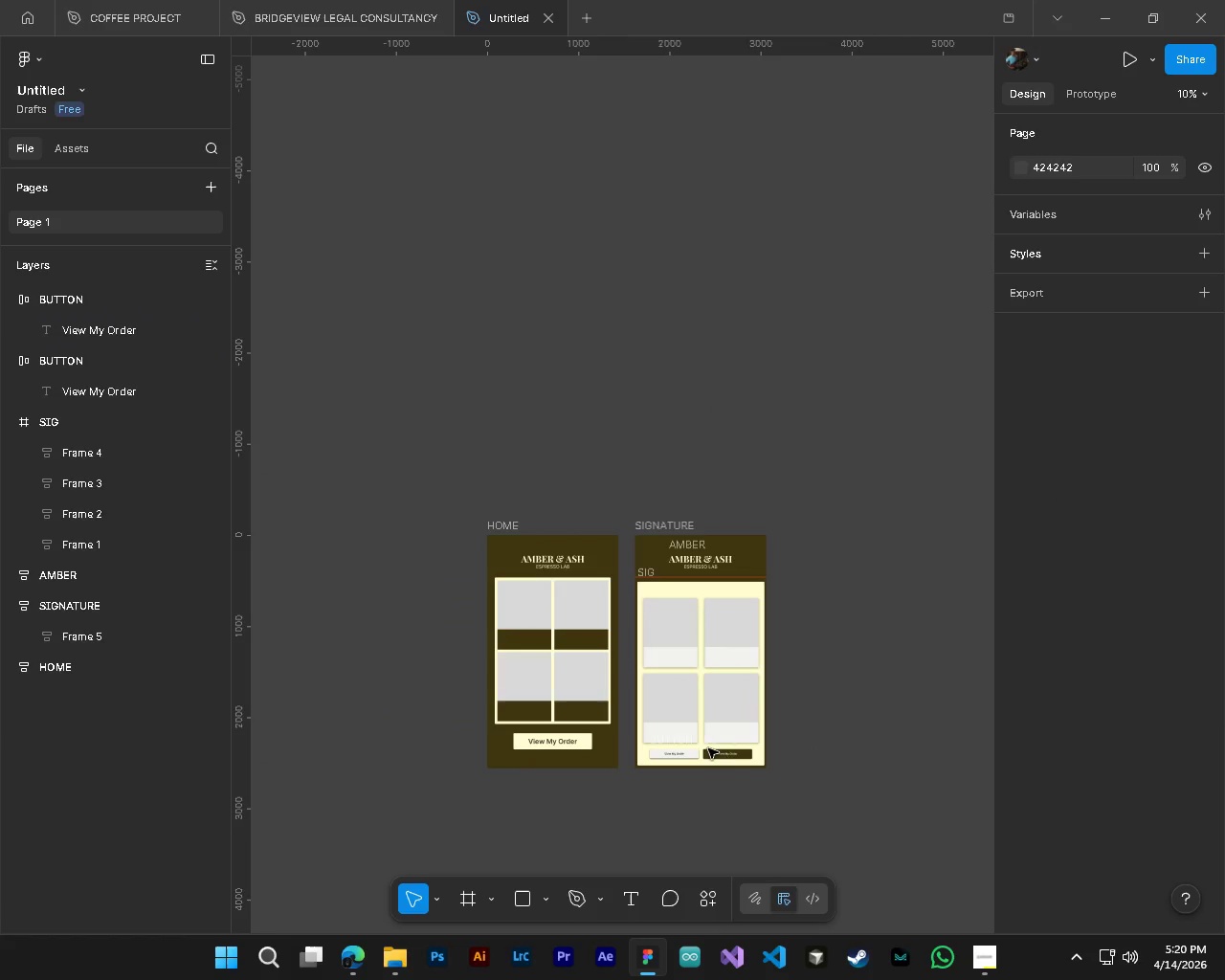 
key(Shift+ShiftLeft)
 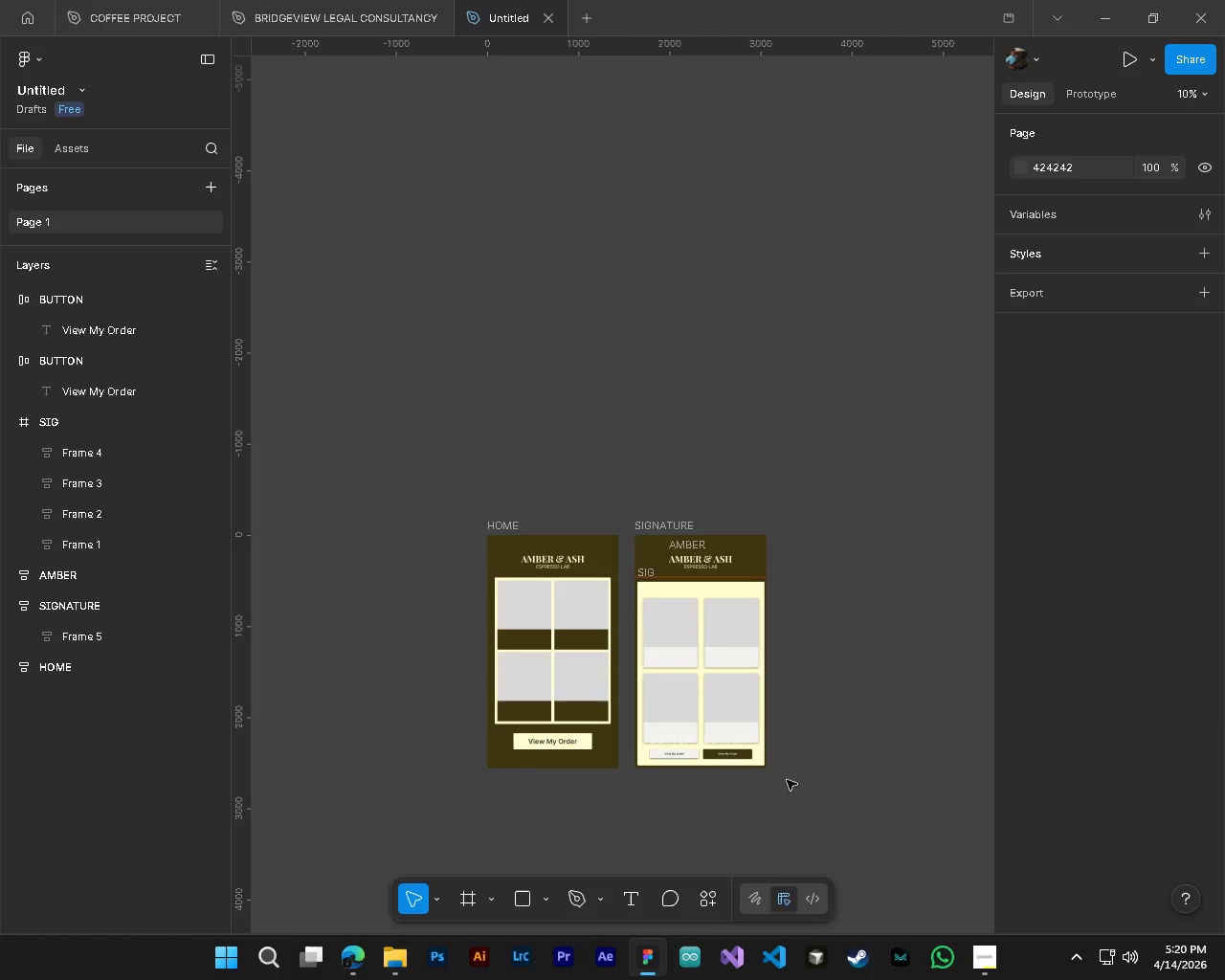 
key(Control+S)
 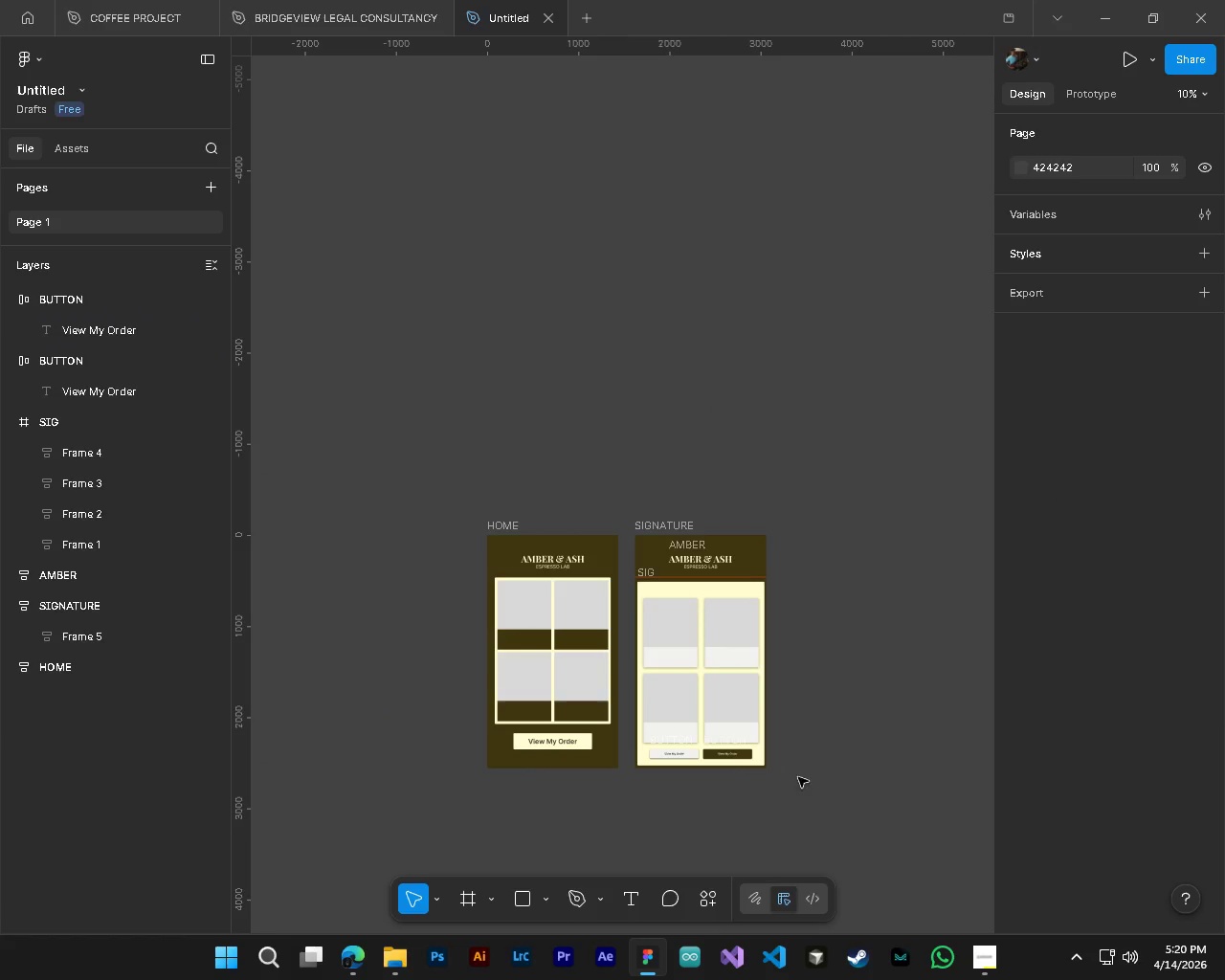 
key(Control+S)
 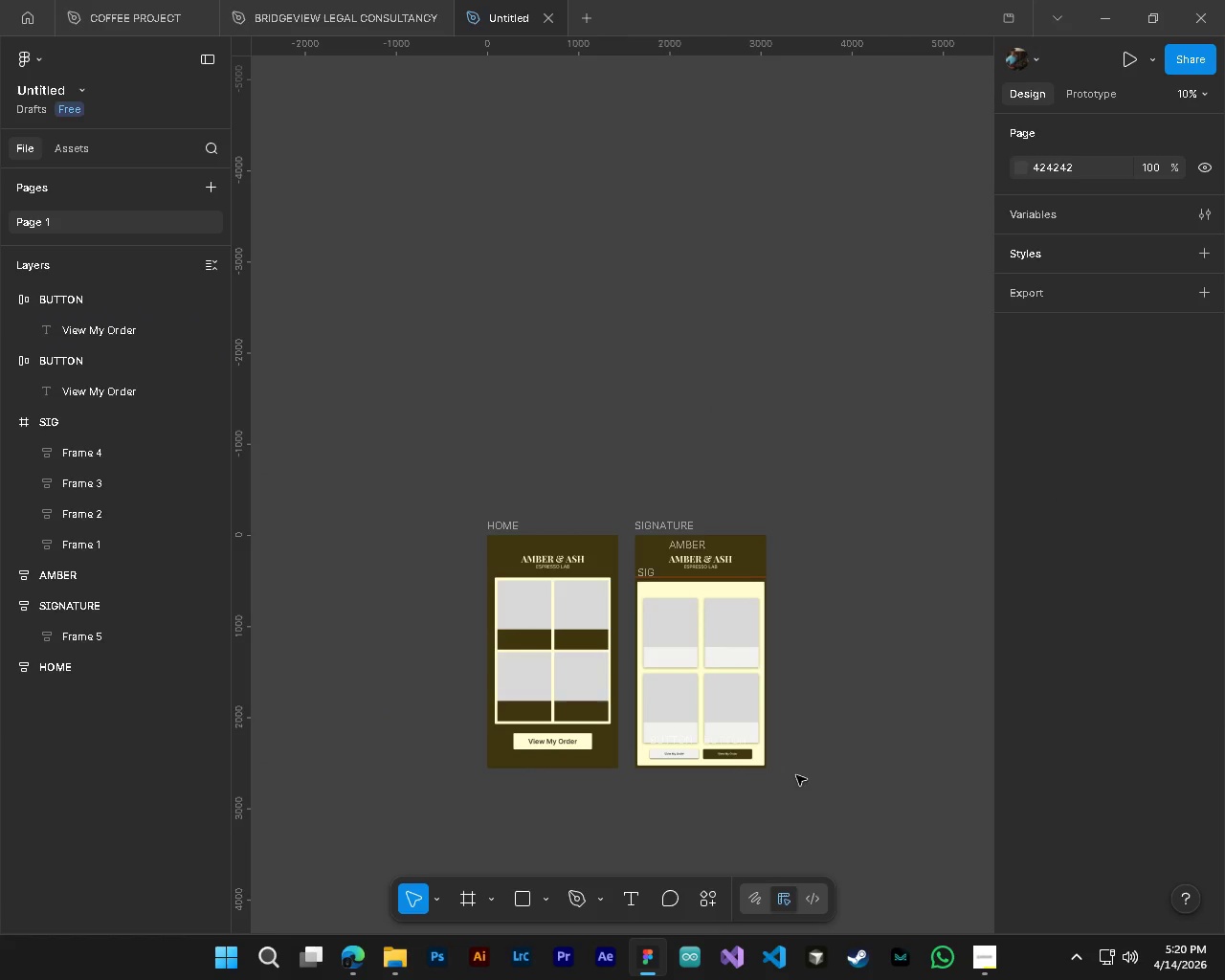 
scroll: coordinate [708, 748], scroll_direction: down, amount: 1.0
 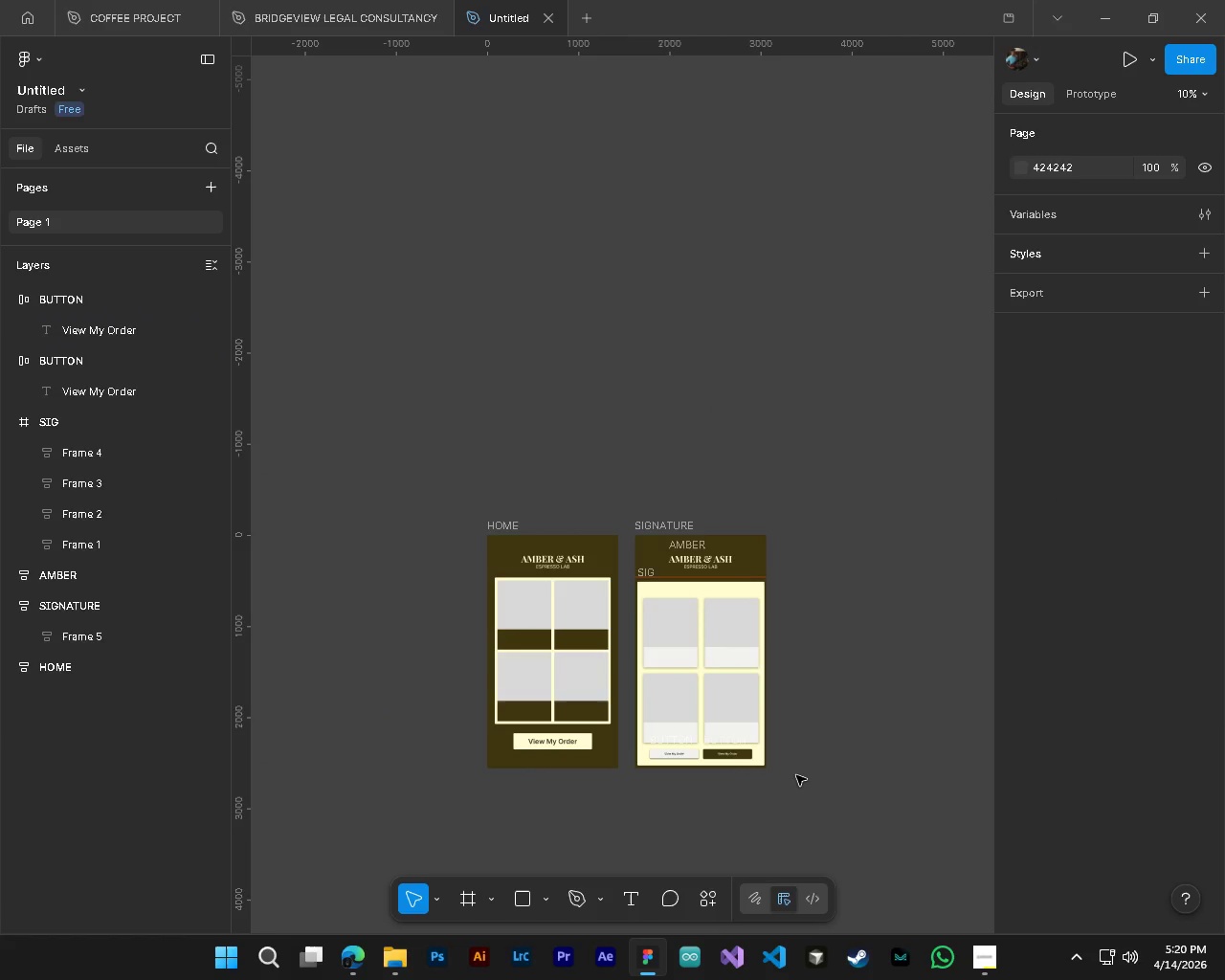 
key(Control+S)
 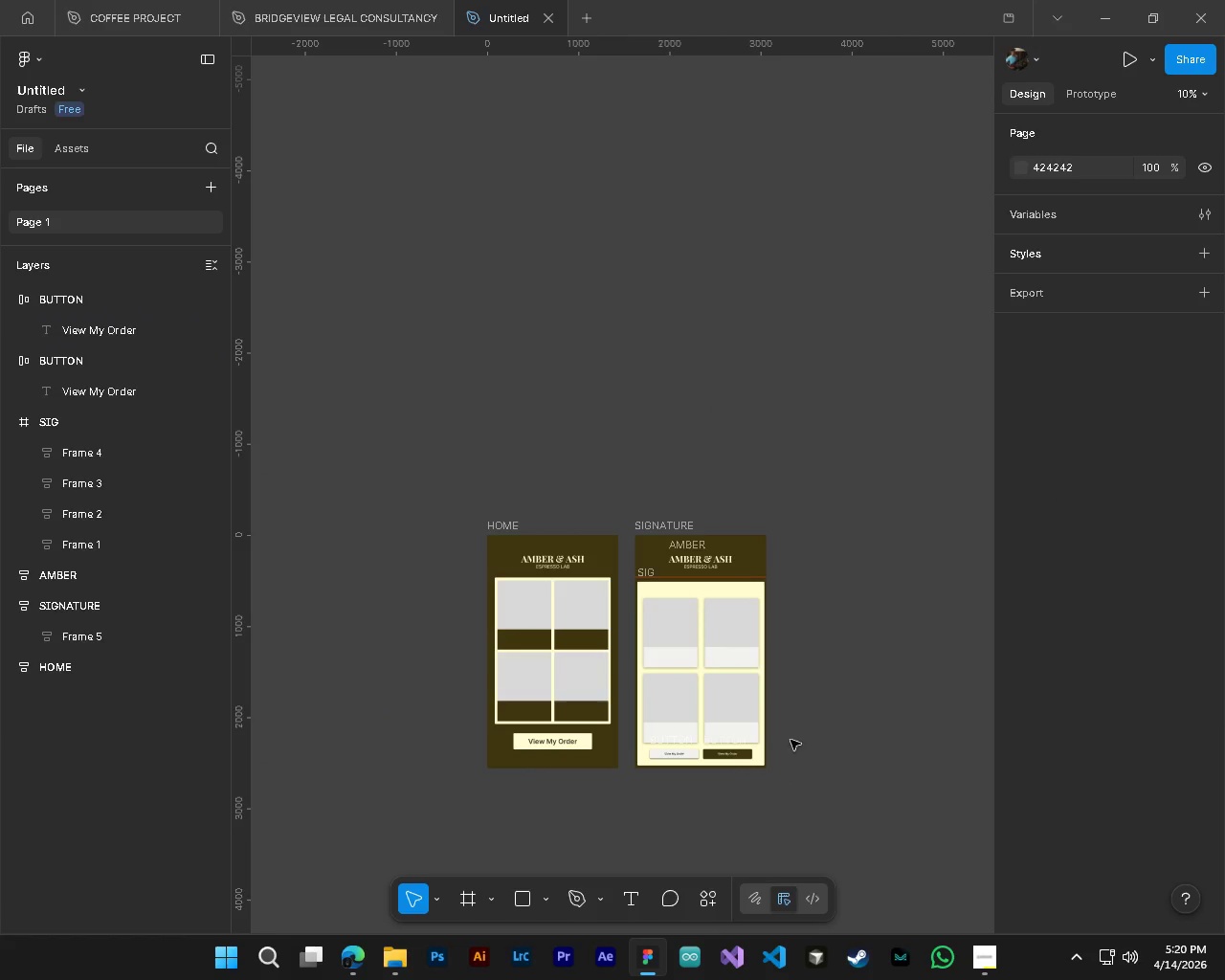 
hold_key(key=ShiftLeft, duration=0.33)
scroll: coordinate [800, 726], scroll_direction: down, amount: 2.0
 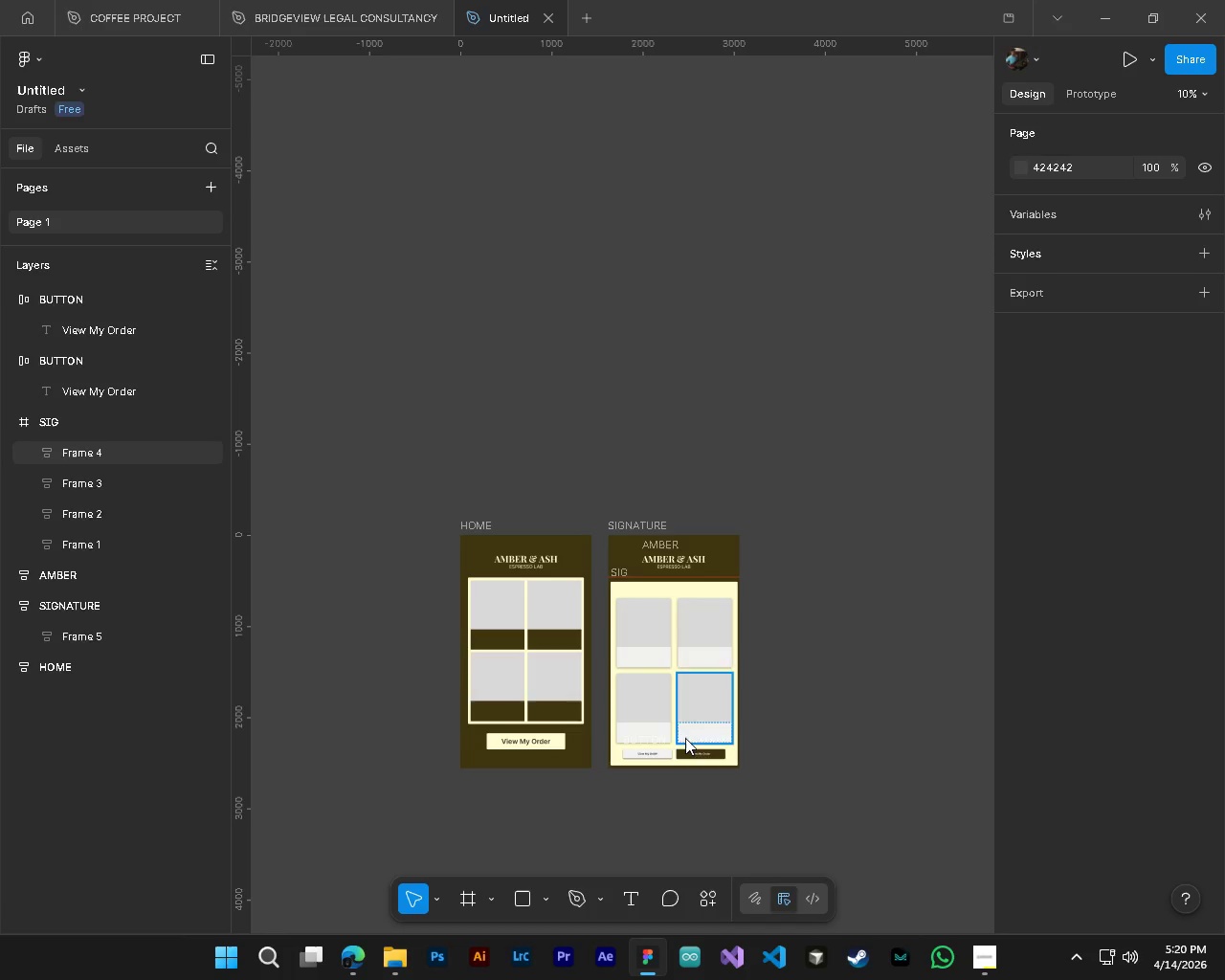 
hold_key(key=ControlLeft, duration=1.14)
hold_key(key=AltLeft, duration=1.08)
scroll: coordinate [652, 642], scroll_direction: up, amount: 4.0
 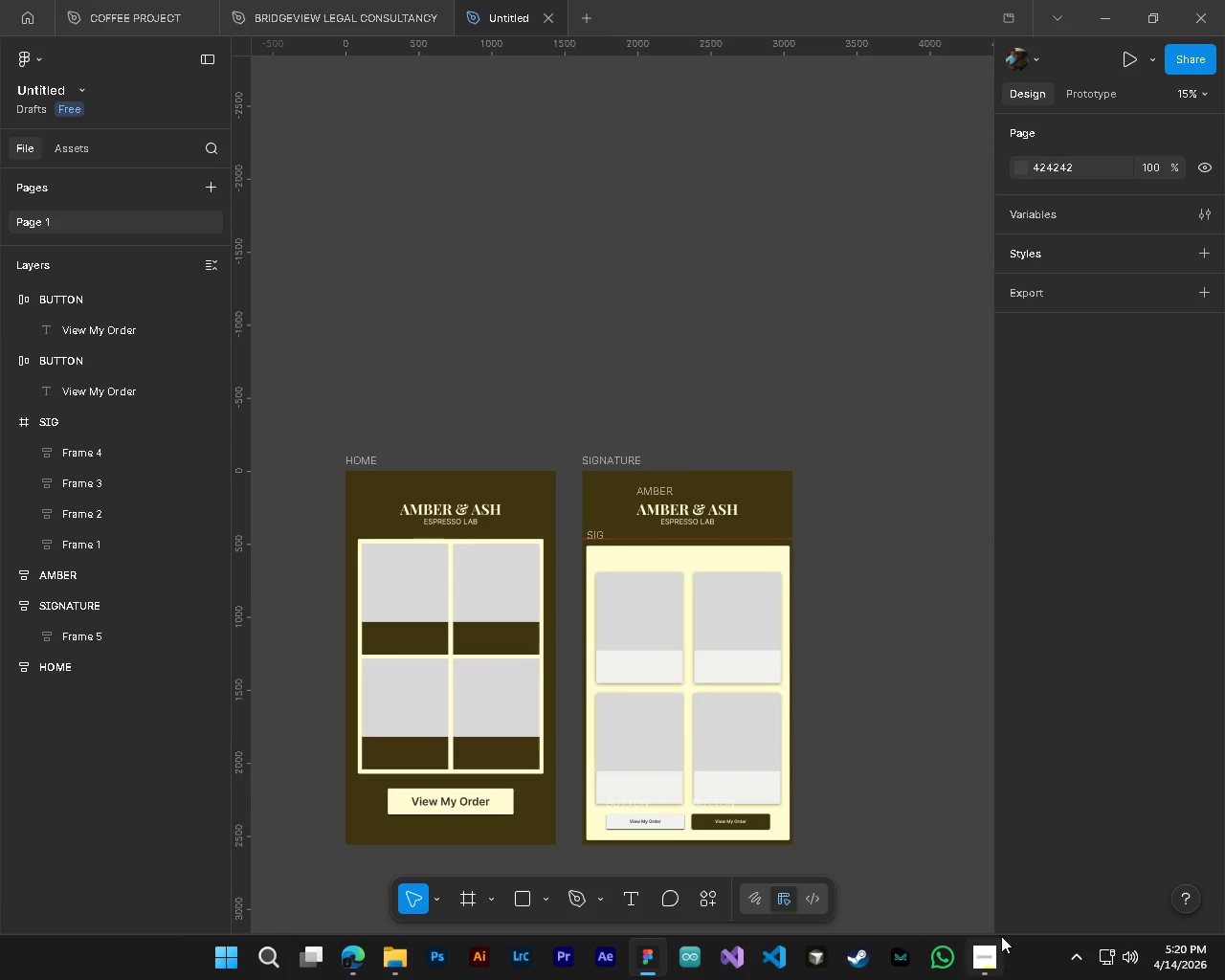 
left_click([994, 965])